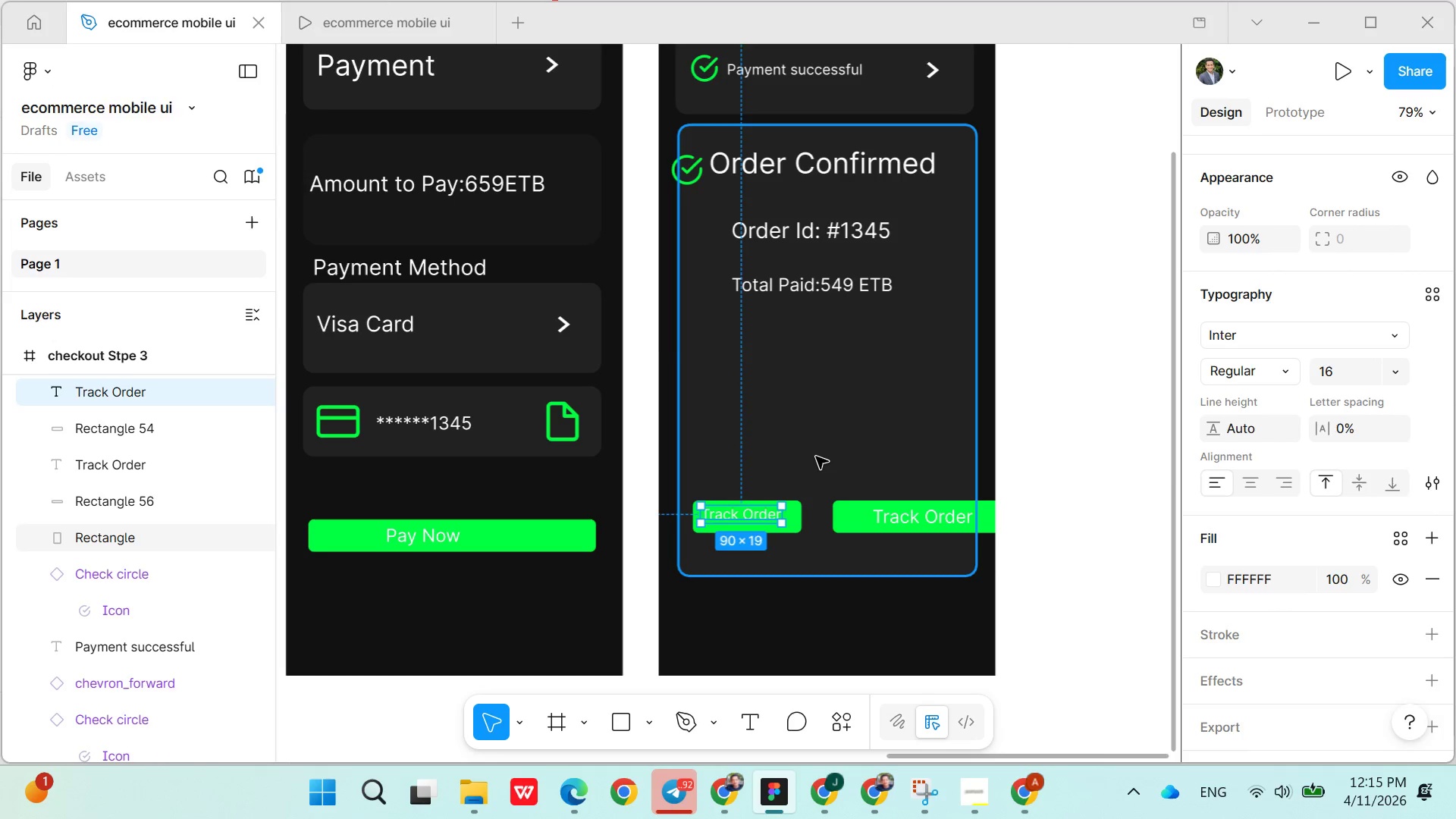 
left_click([818, 457])
 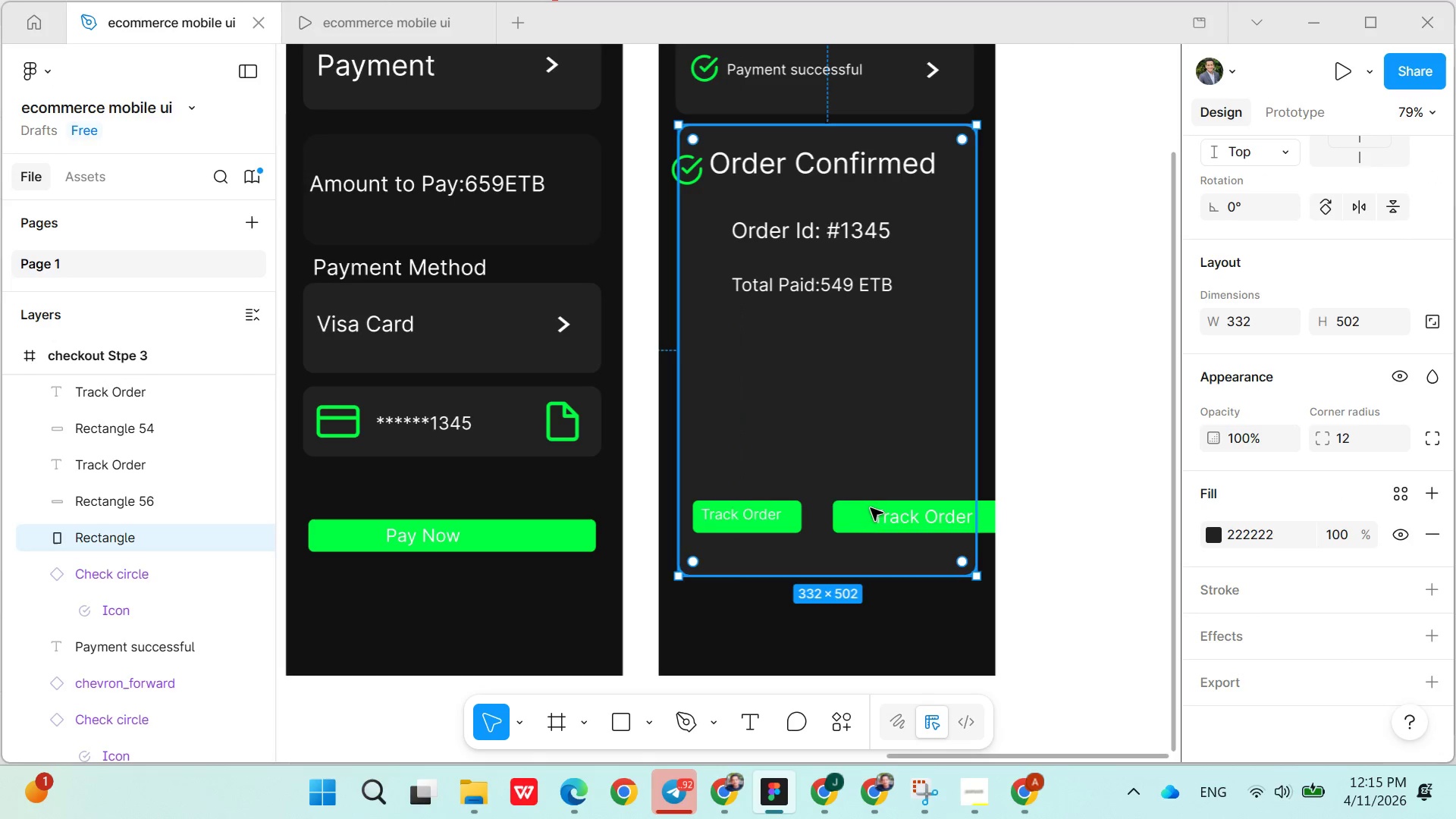 
left_click([858, 515])
 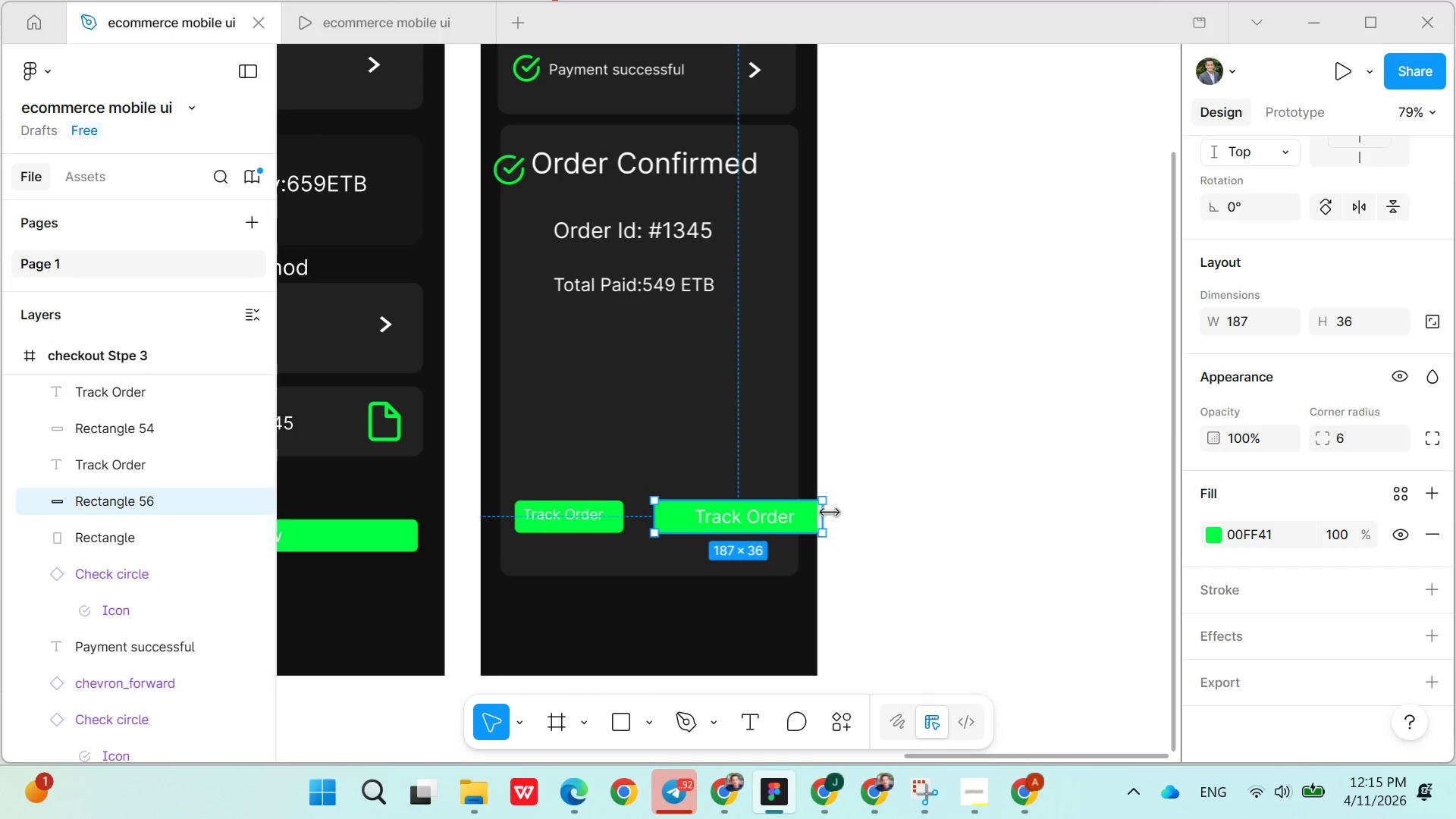 
left_click_drag(start_coordinate=[828, 513], to_coordinate=[775, 513])
 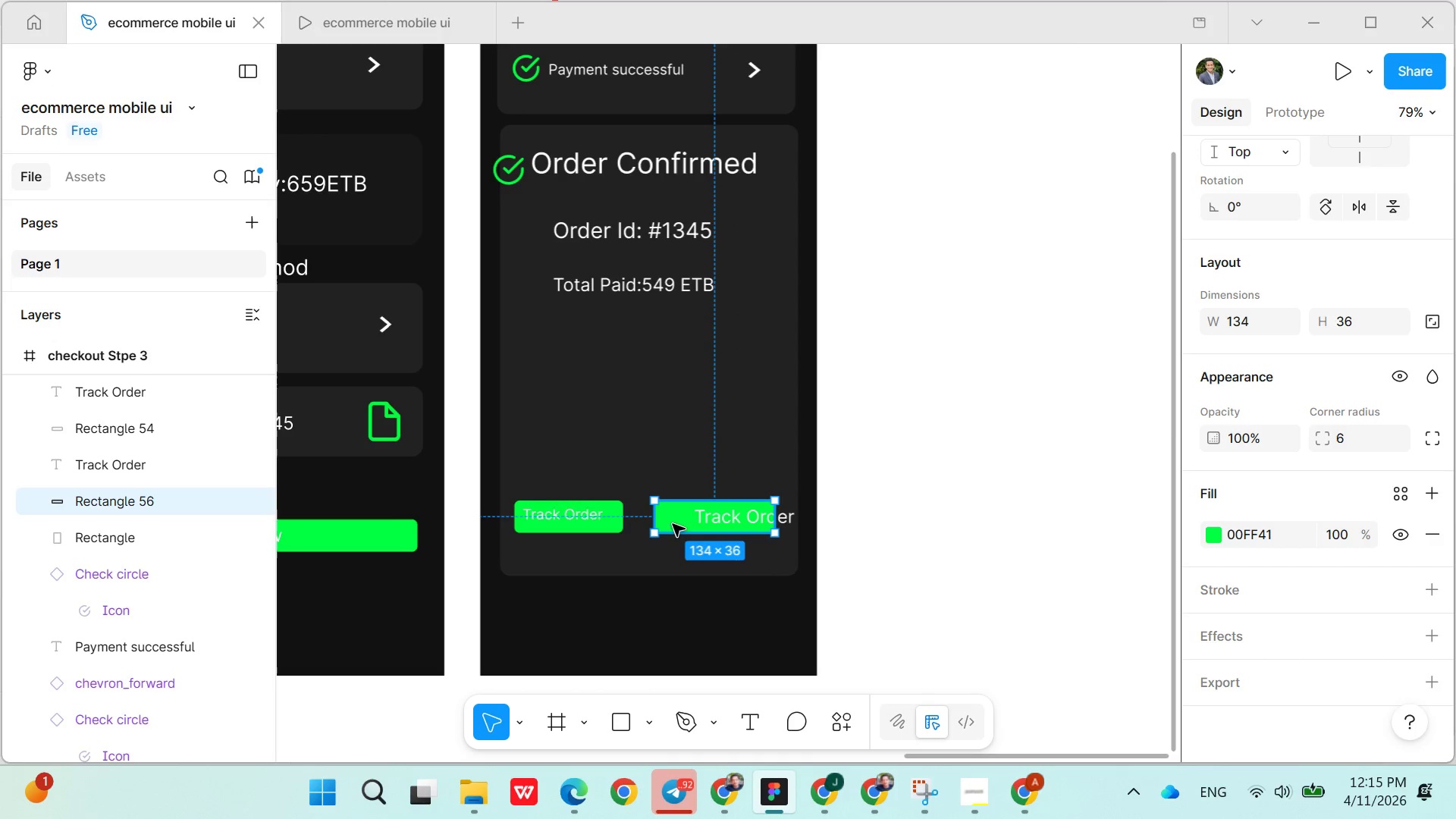 
left_click([661, 519])
 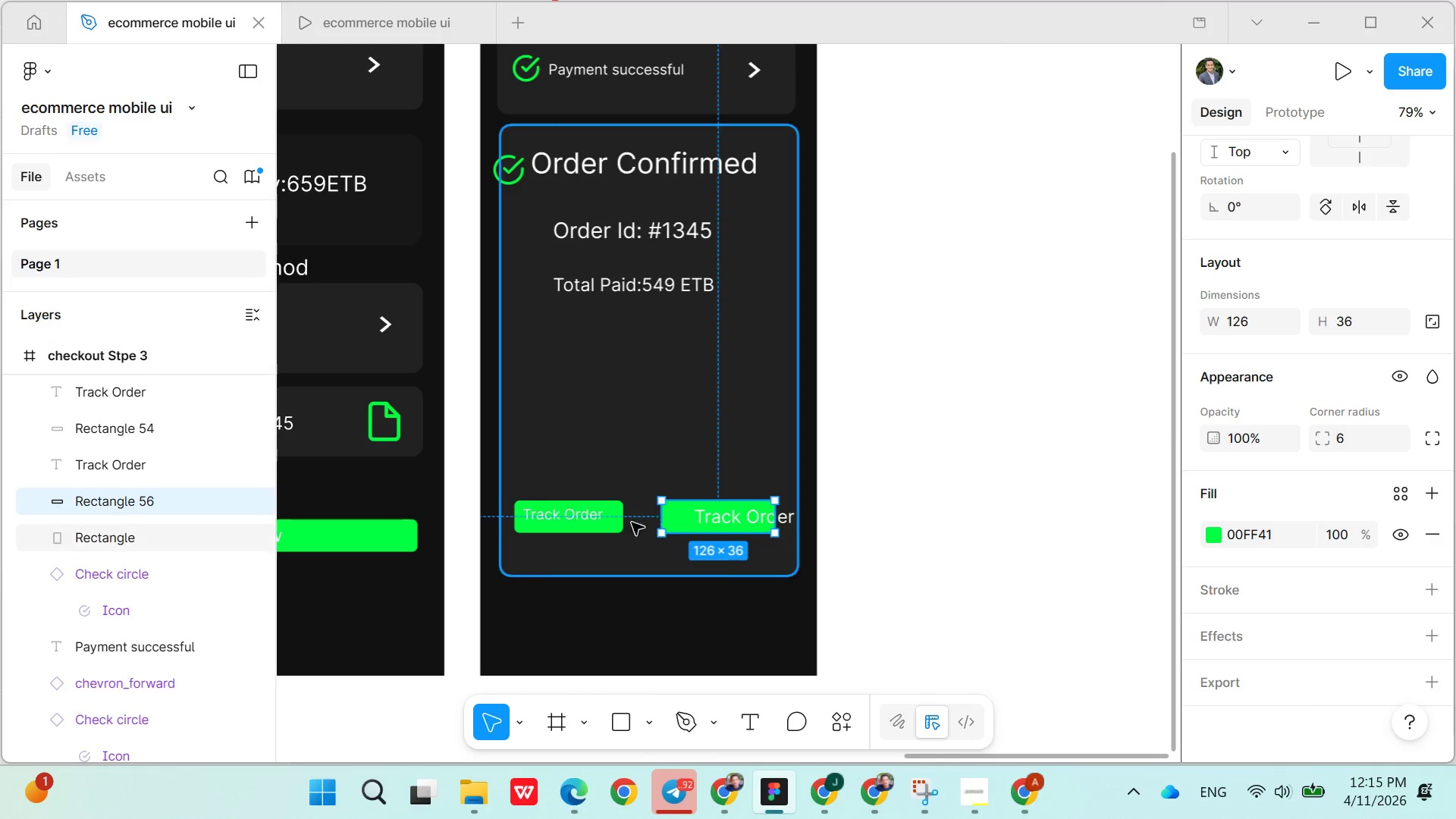 
left_click([620, 520])
 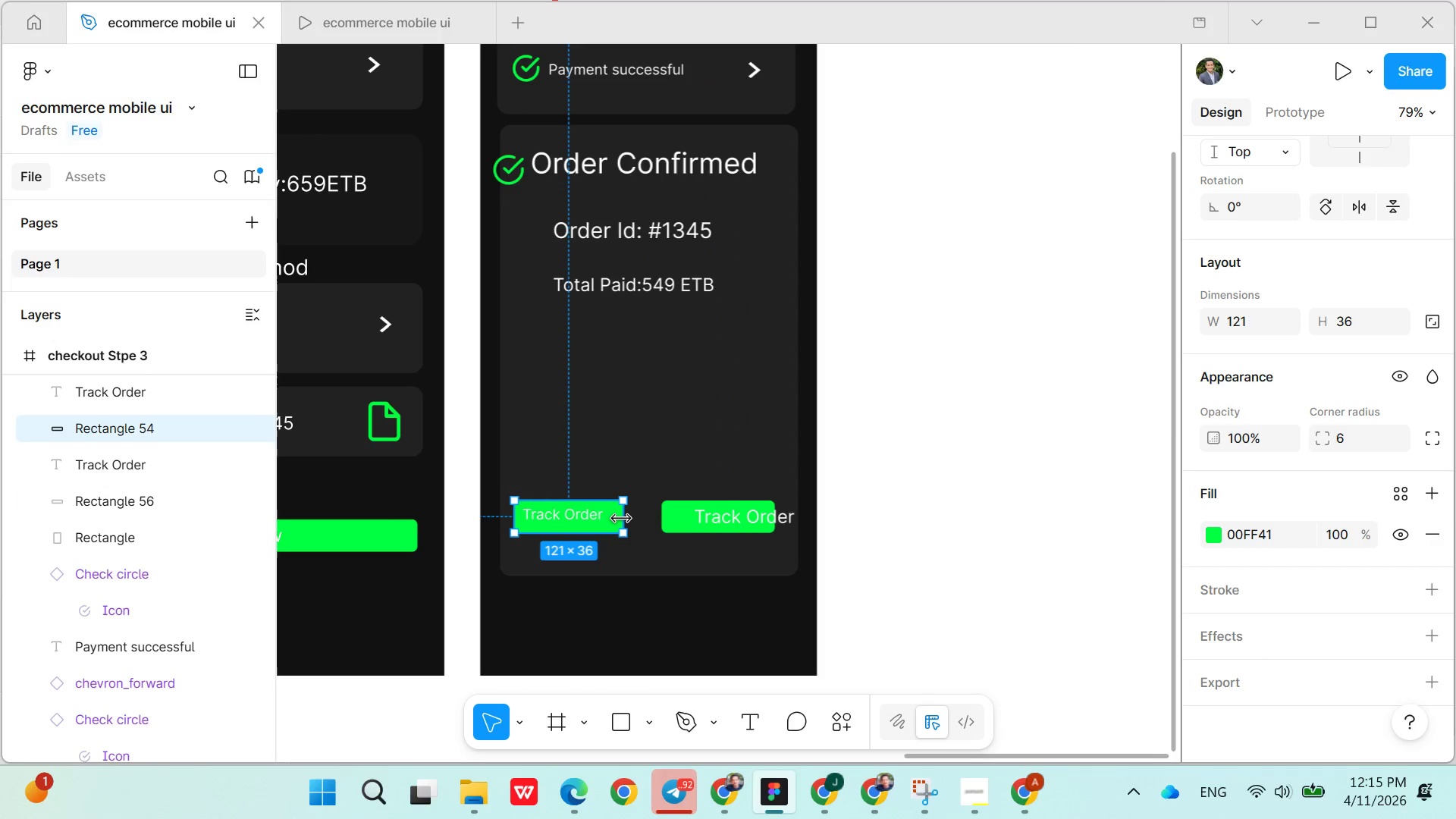 
left_click_drag(start_coordinate=[621, 519], to_coordinate=[646, 519])
 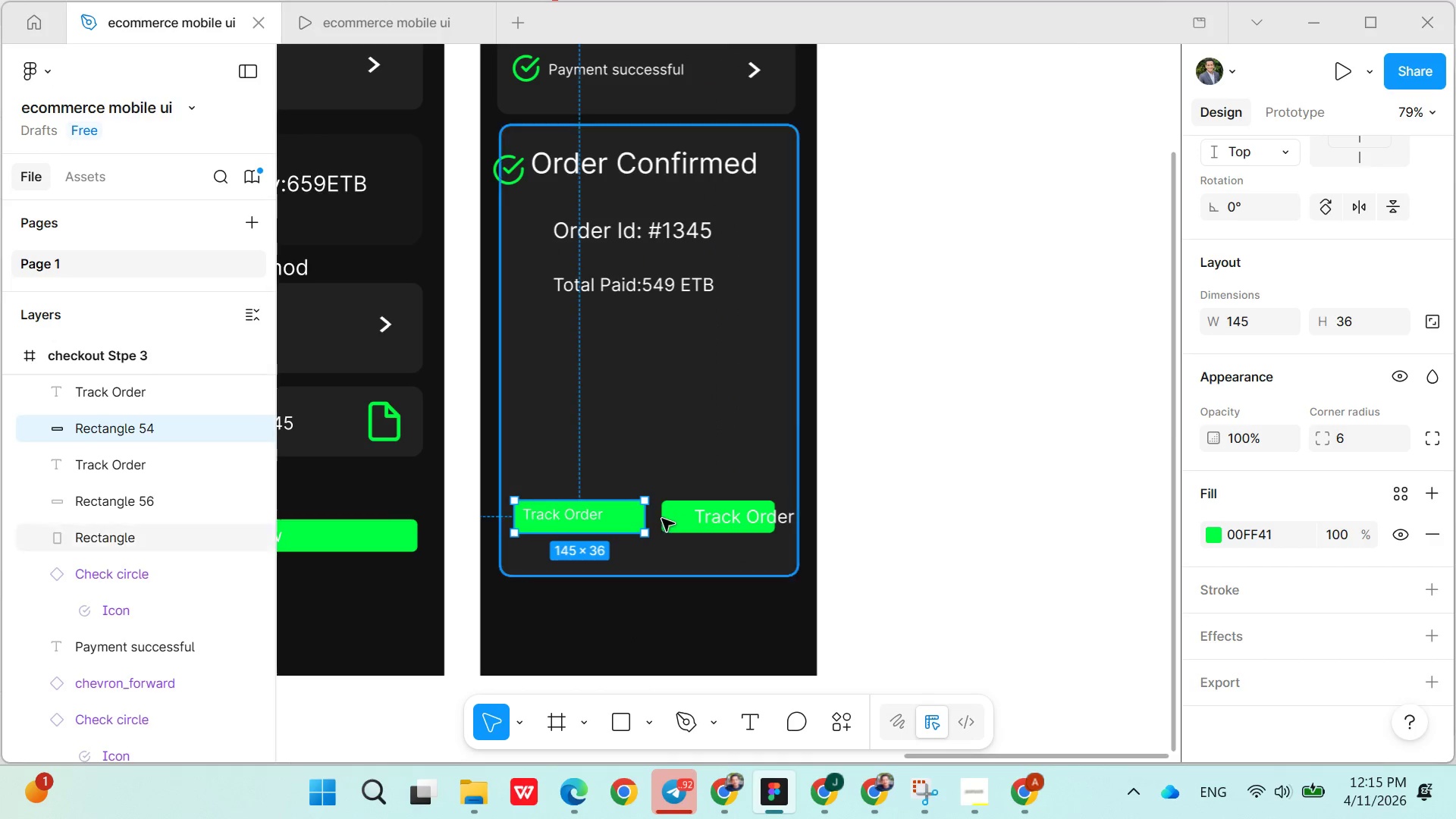 
left_click([686, 520])
 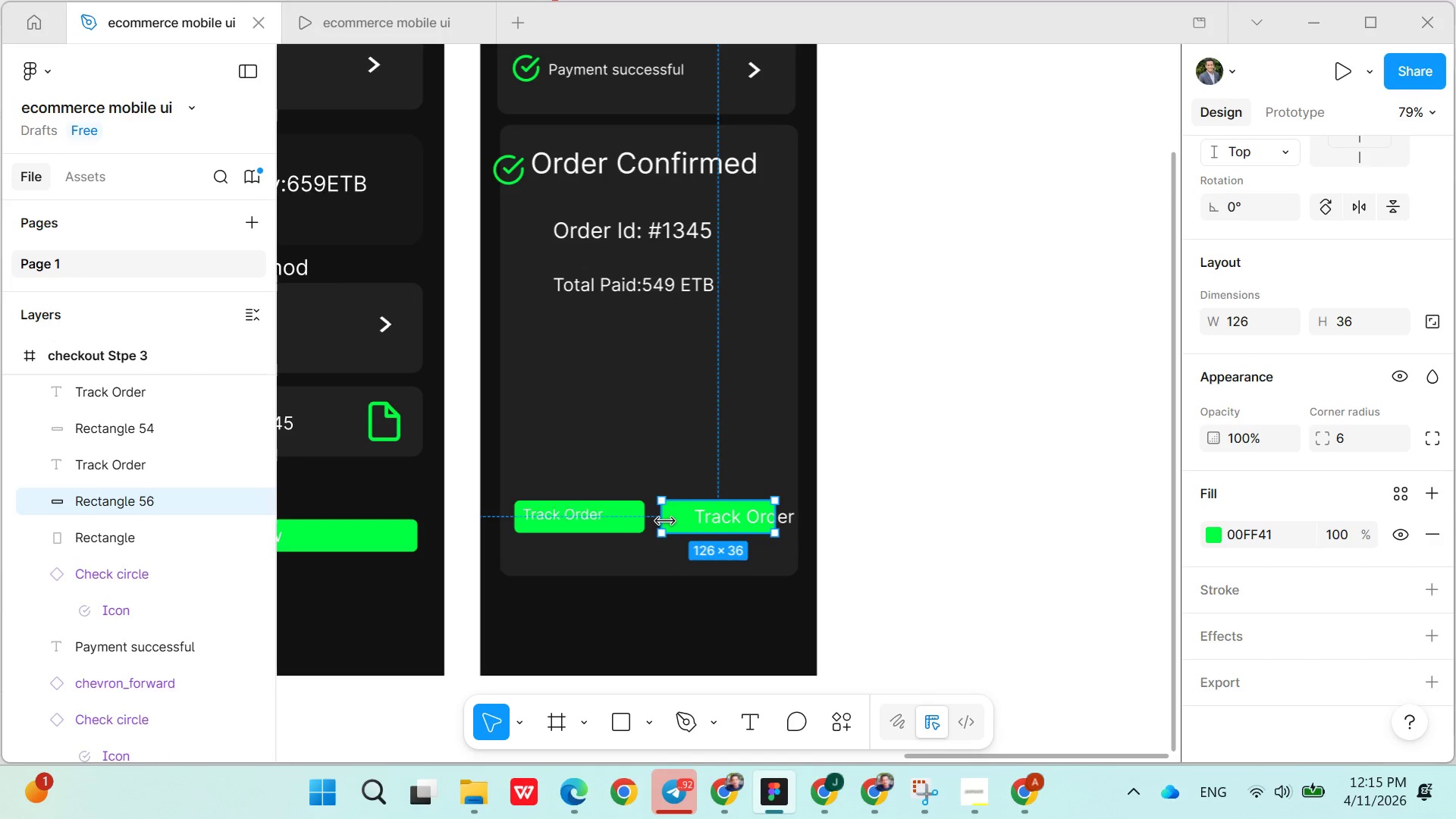 
left_click_drag(start_coordinate=[665, 520], to_coordinate=[654, 521])
 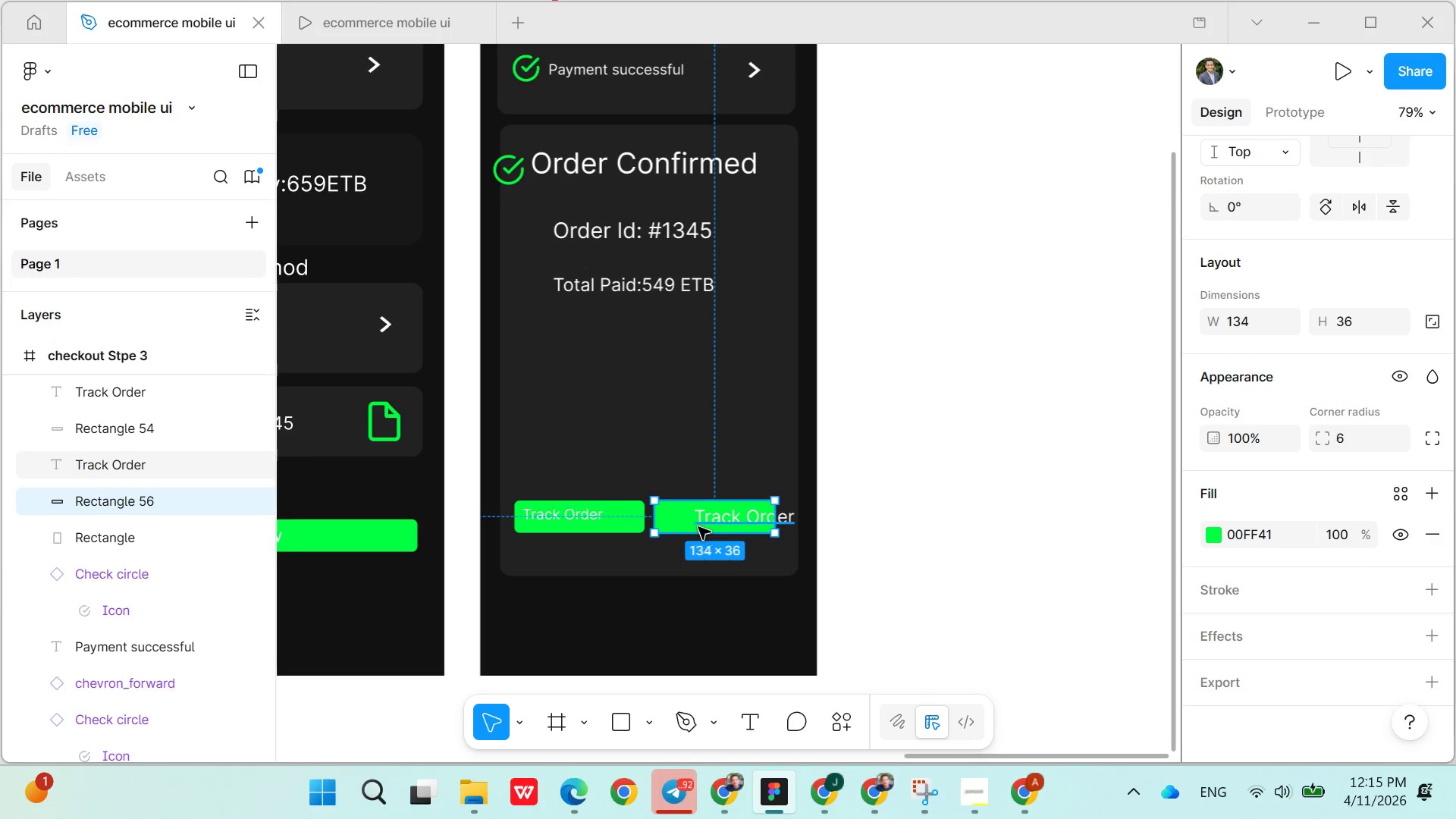 
left_click([705, 522])
 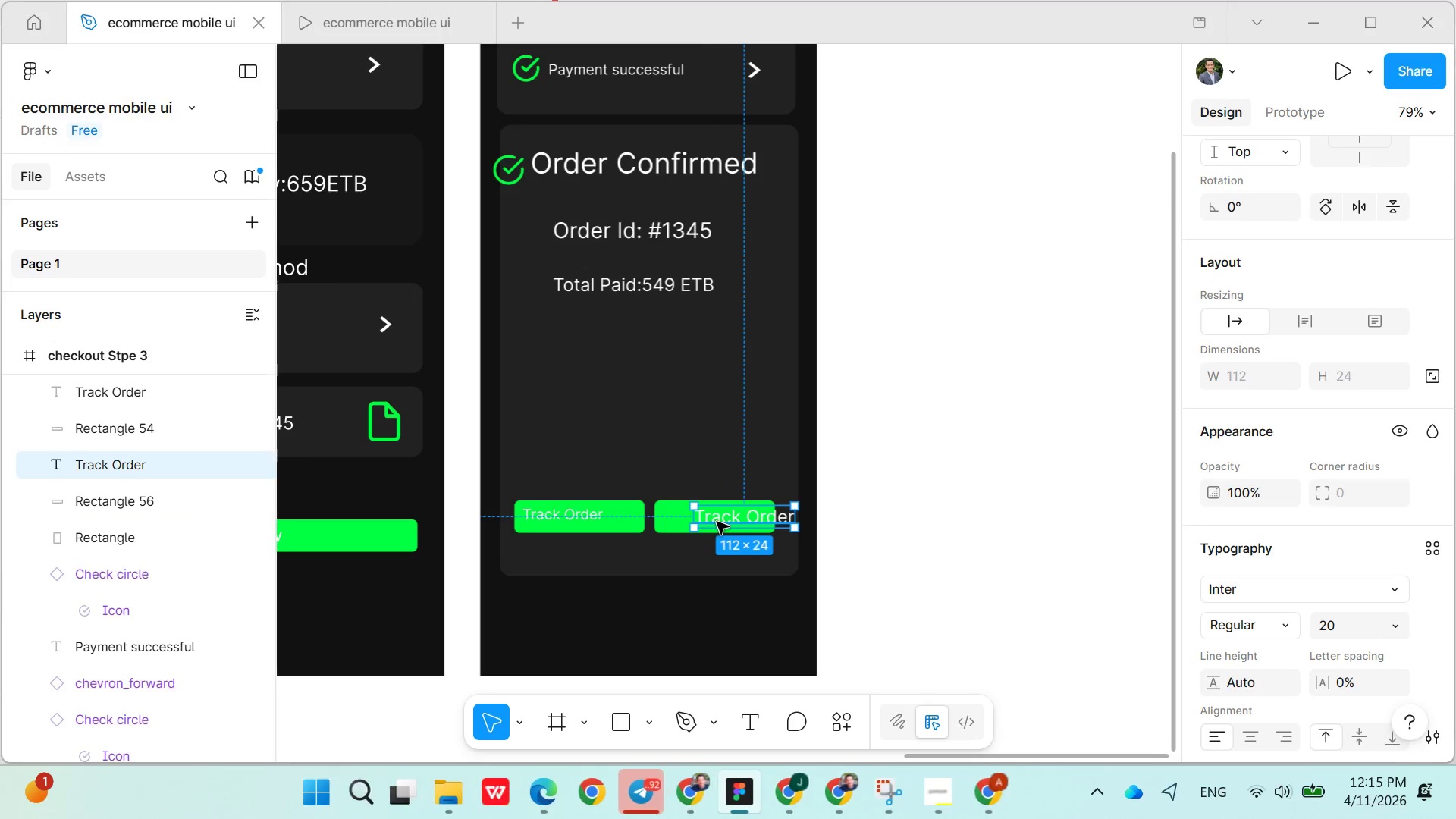 
left_click_drag(start_coordinate=[717, 522], to_coordinate=[687, 522])
 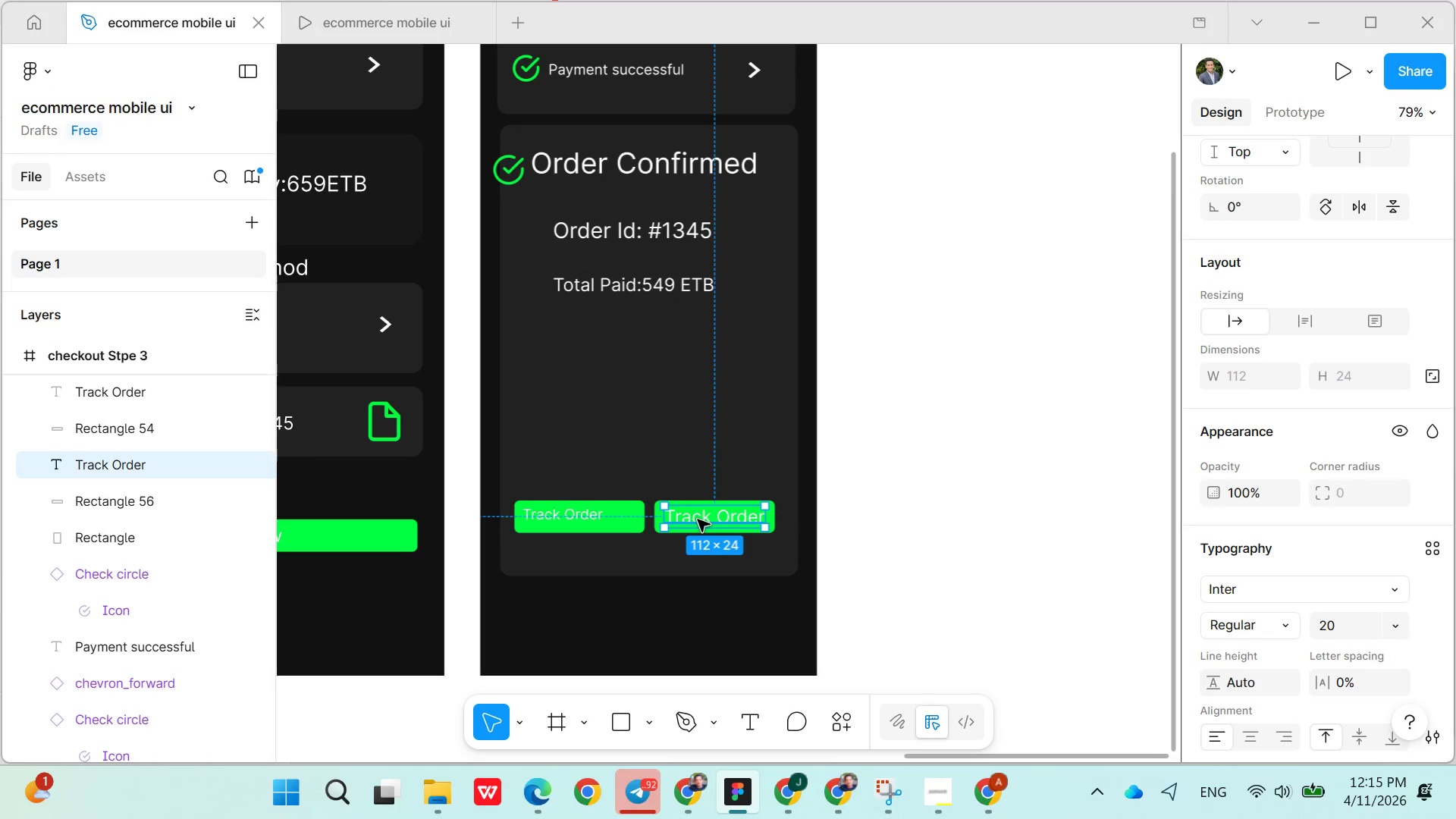 
double_click([698, 519])
 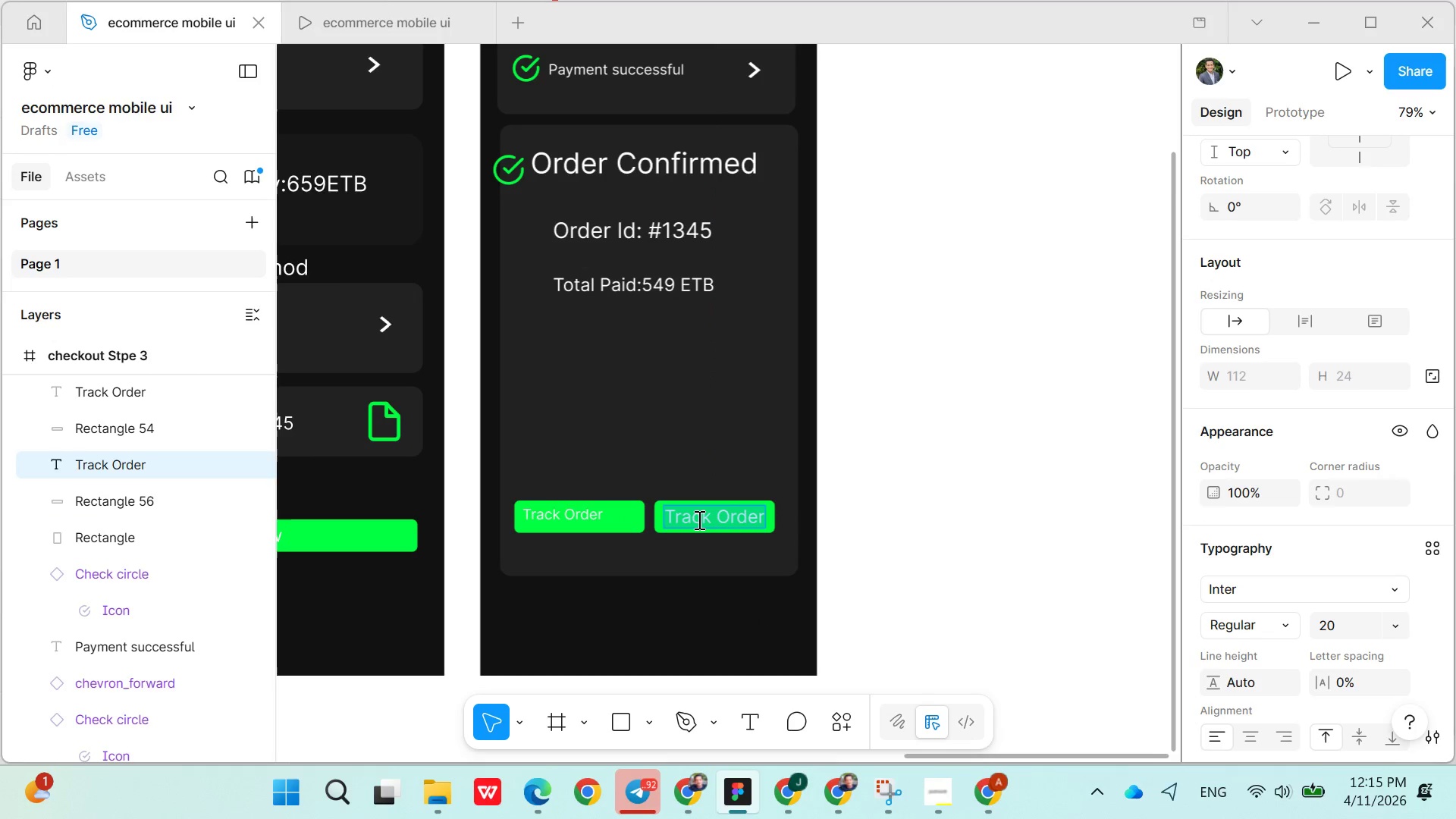 
triple_click([698, 519])
 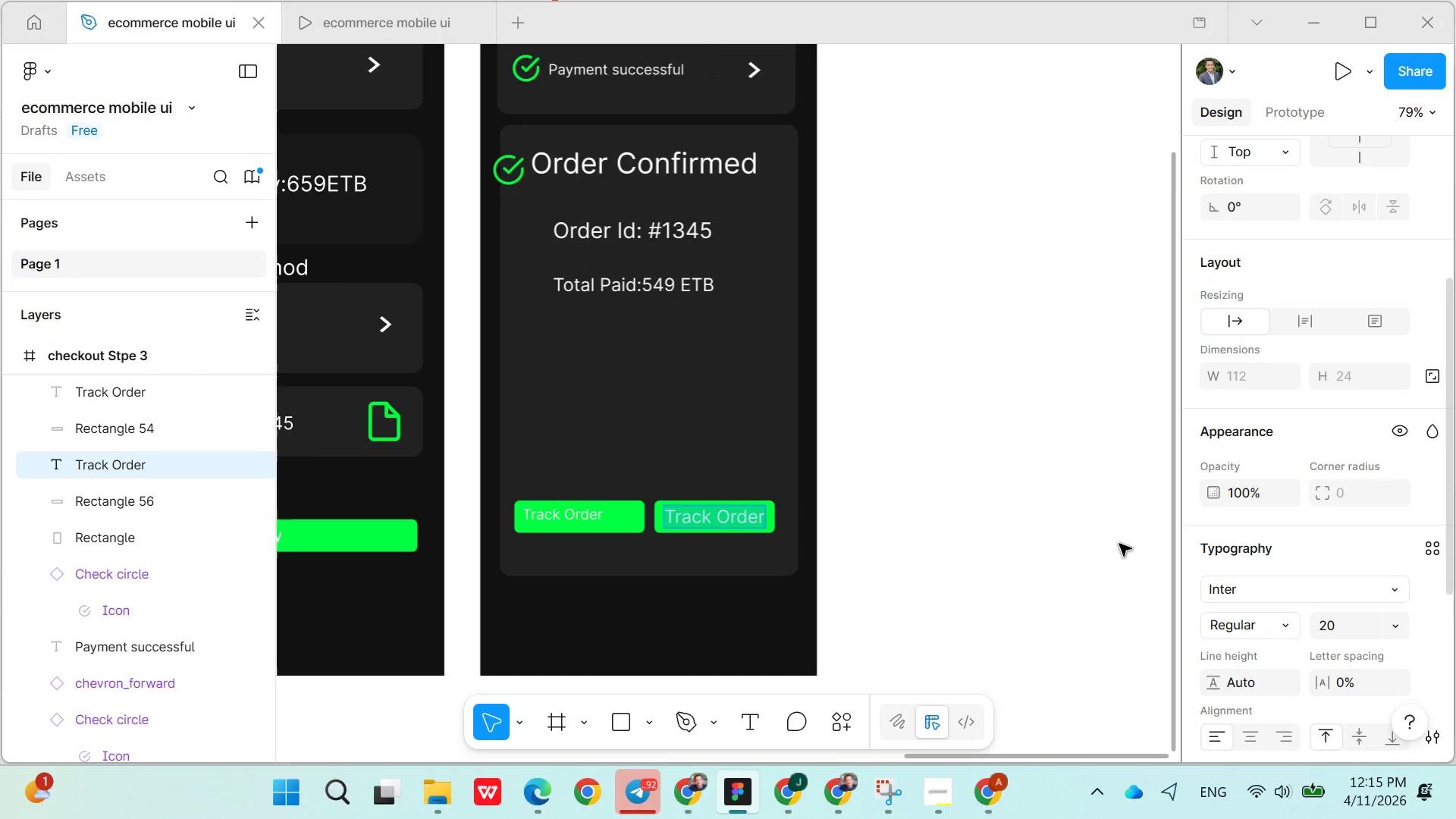 
left_click([1025, 563])
 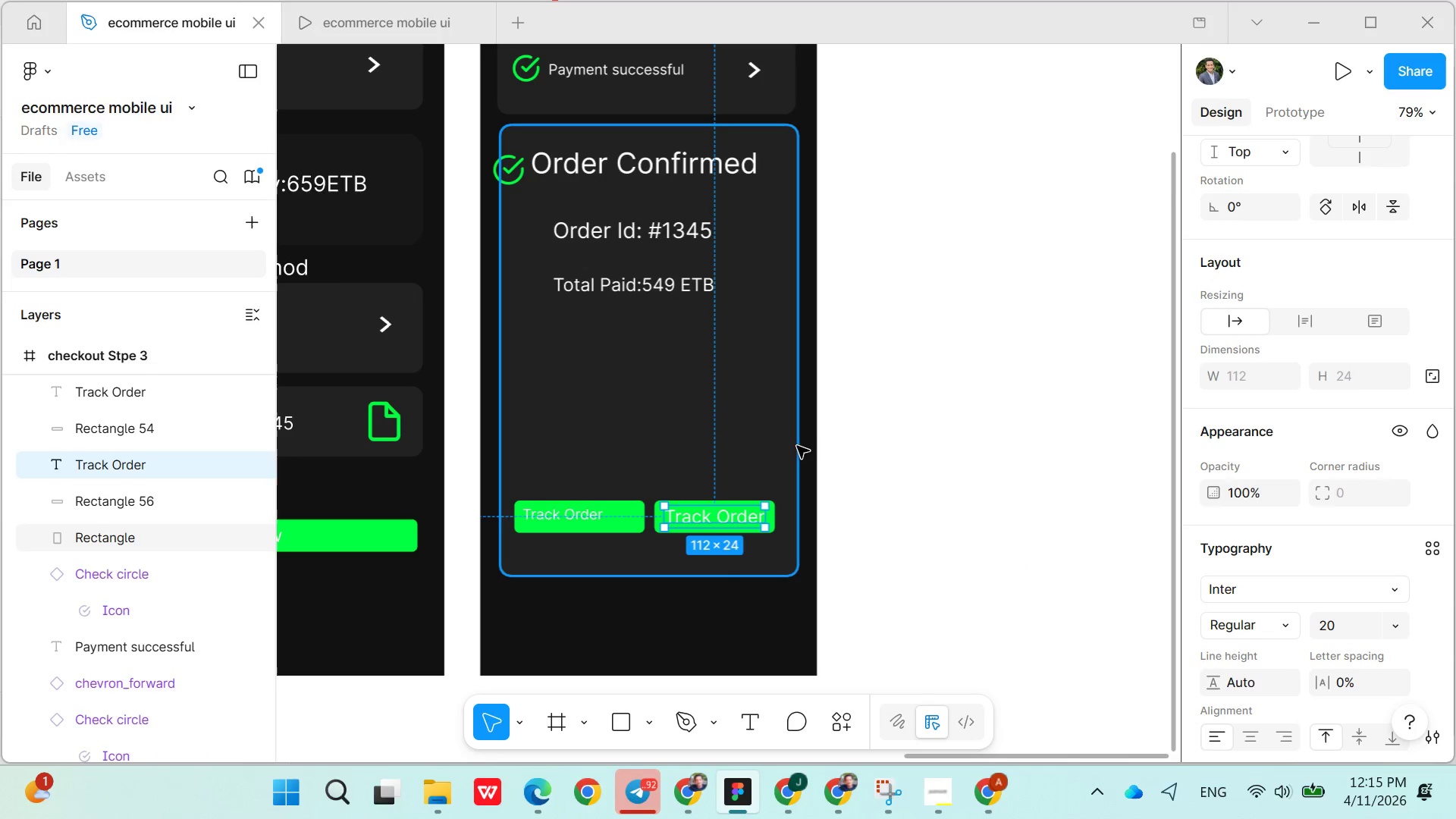 
left_click([765, 431])
 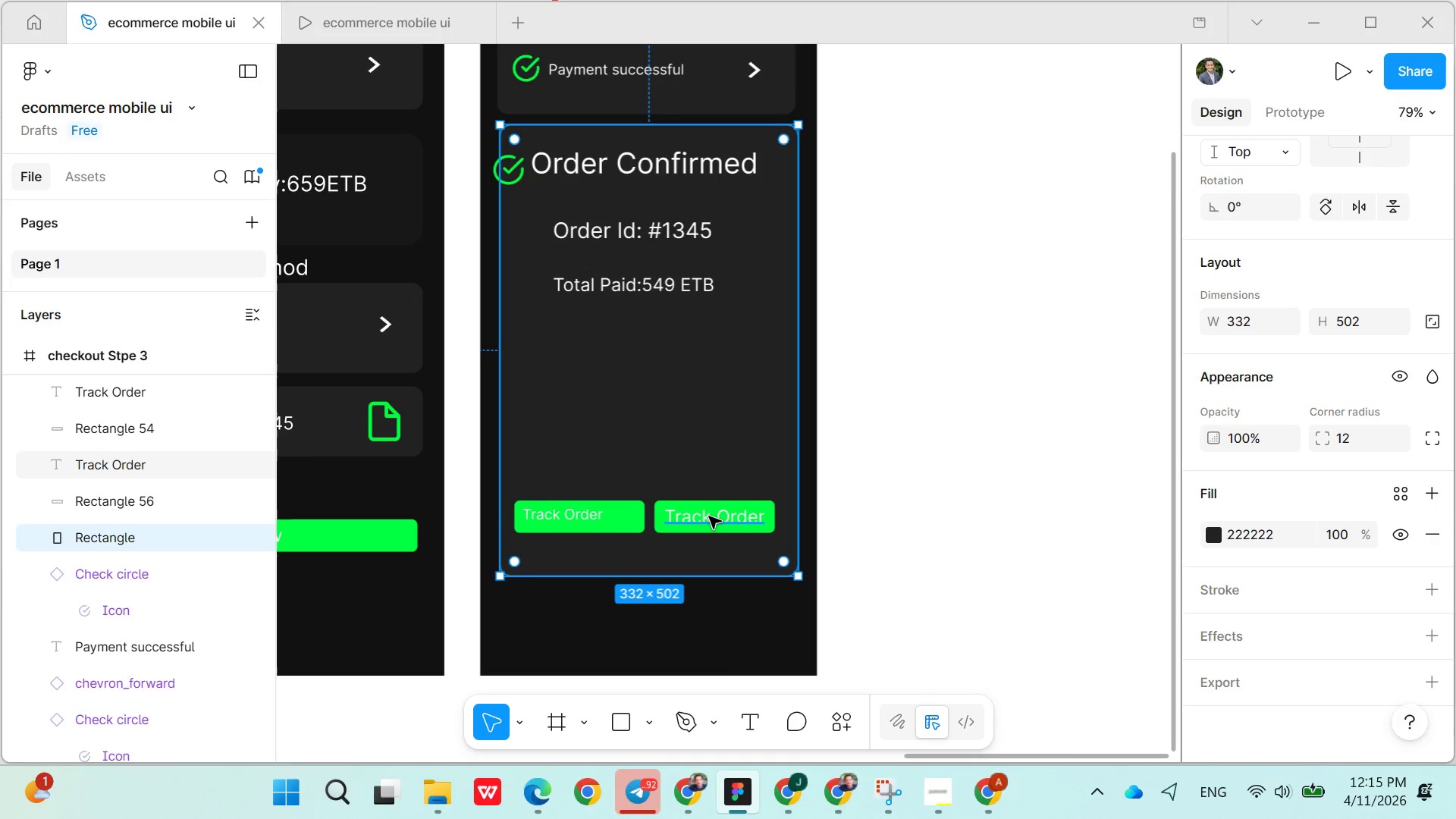 
double_click([706, 516])
 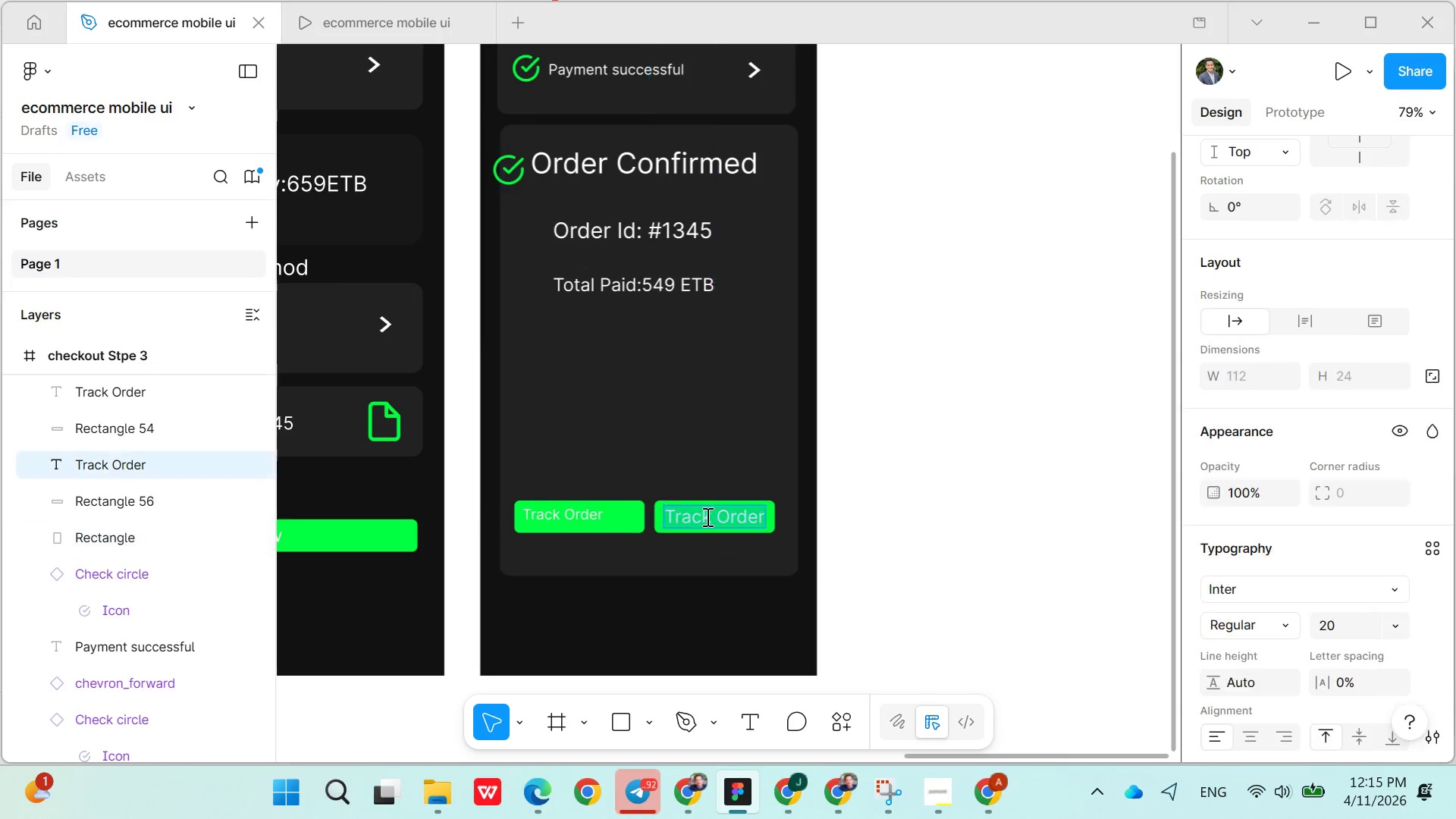 
triple_click([706, 516])
 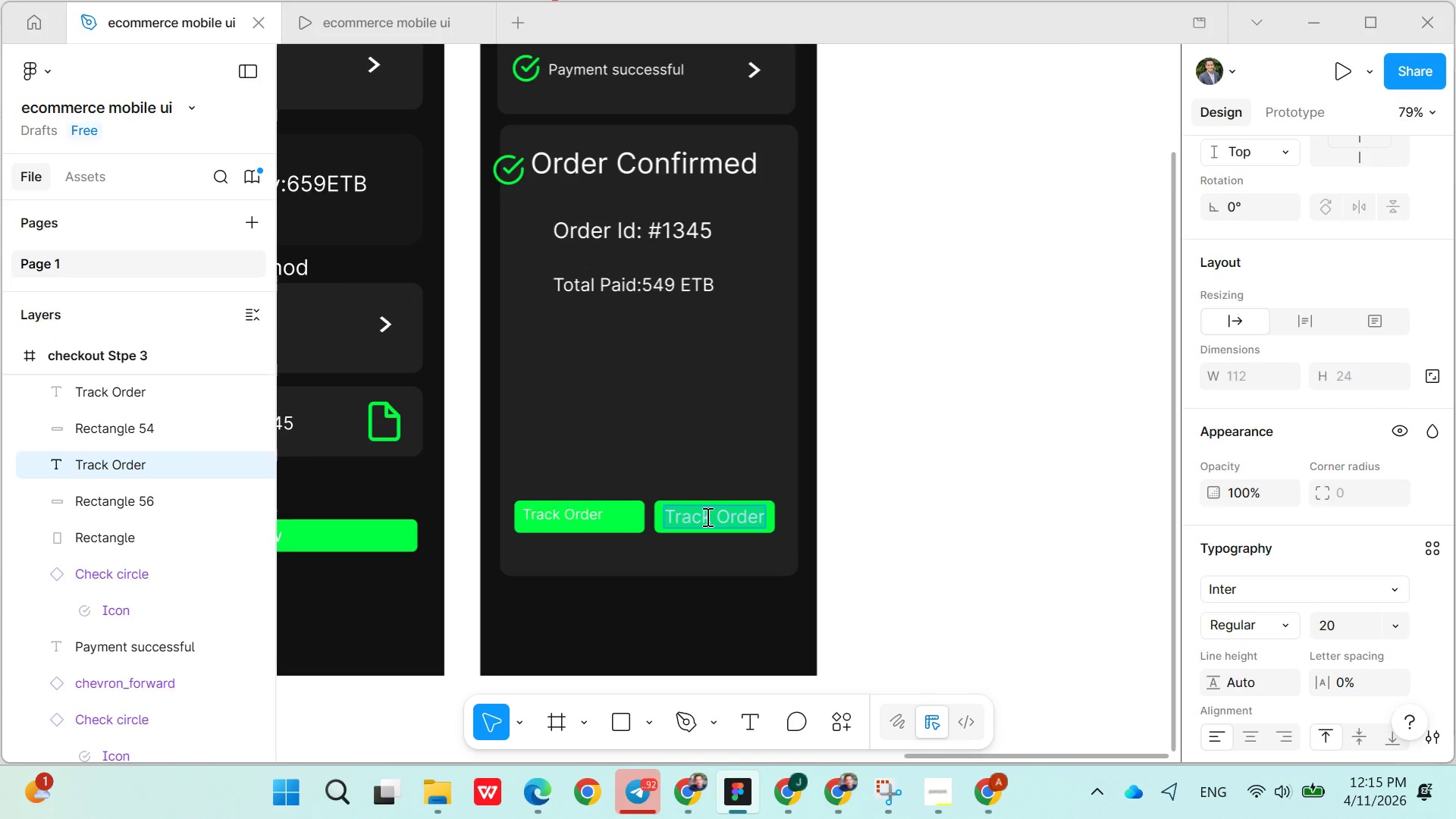 
type(Back to home)
 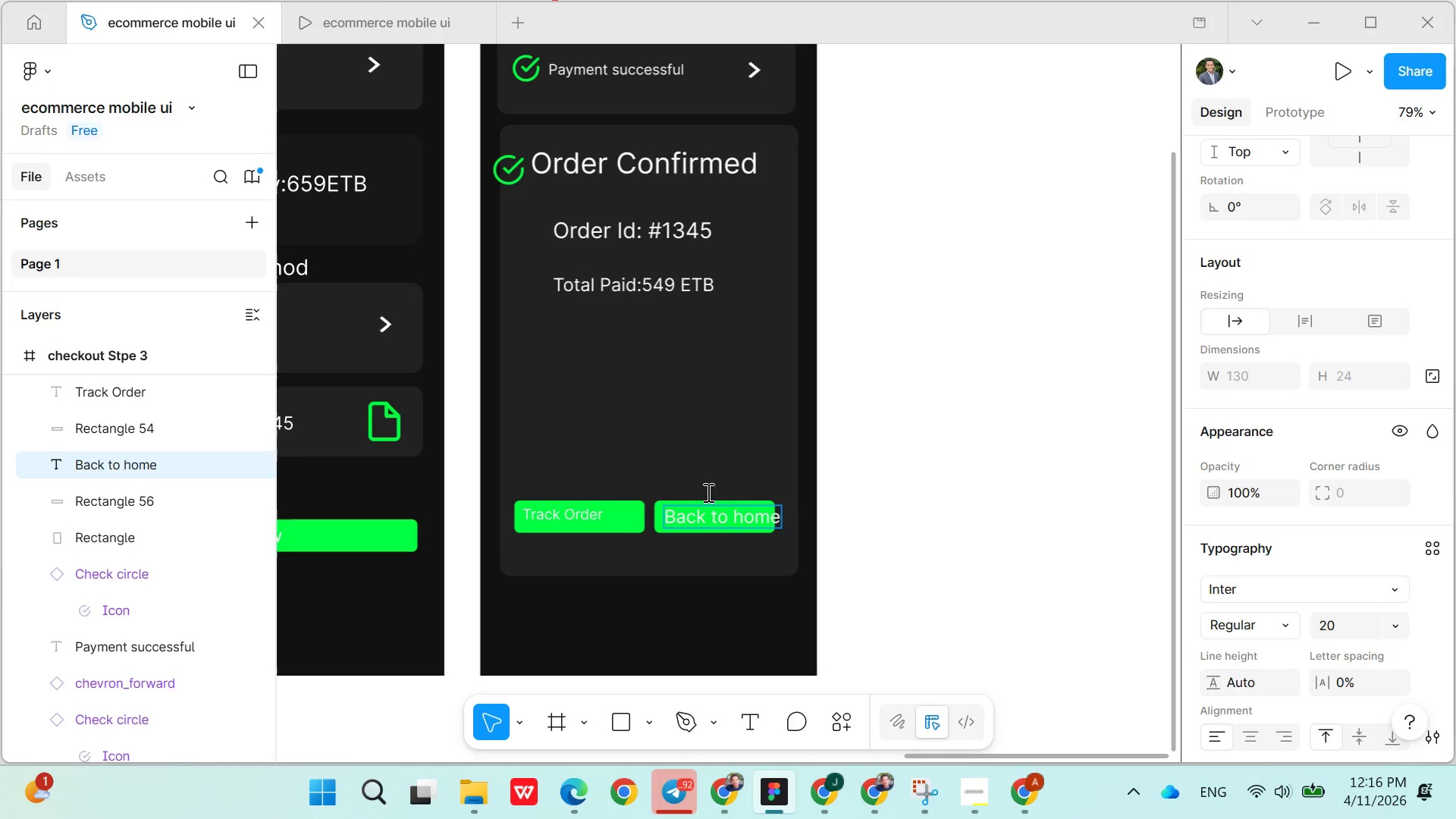 
left_click([703, 456])
 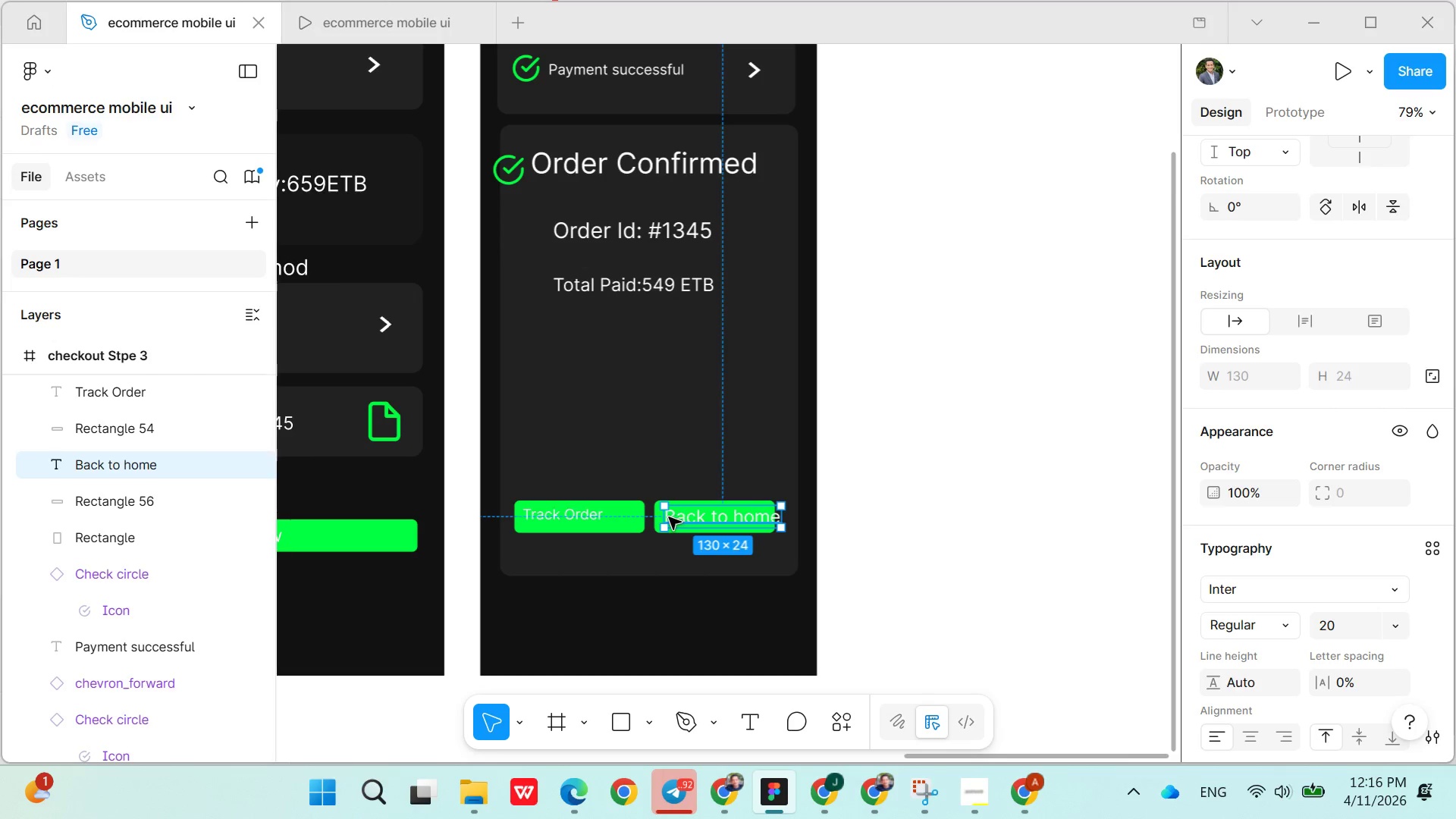 
left_click([661, 517])
 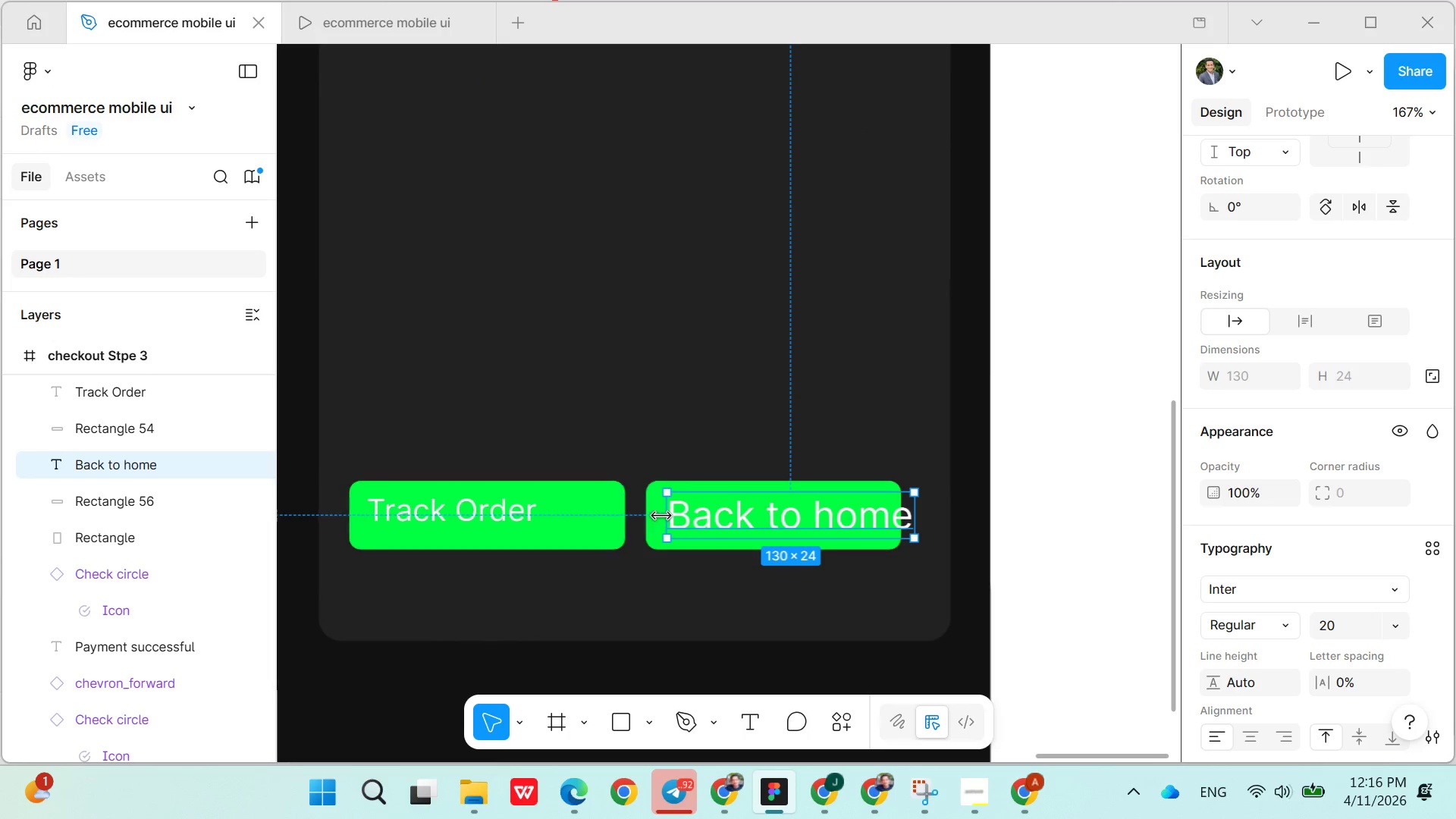 
left_click([650, 502])
 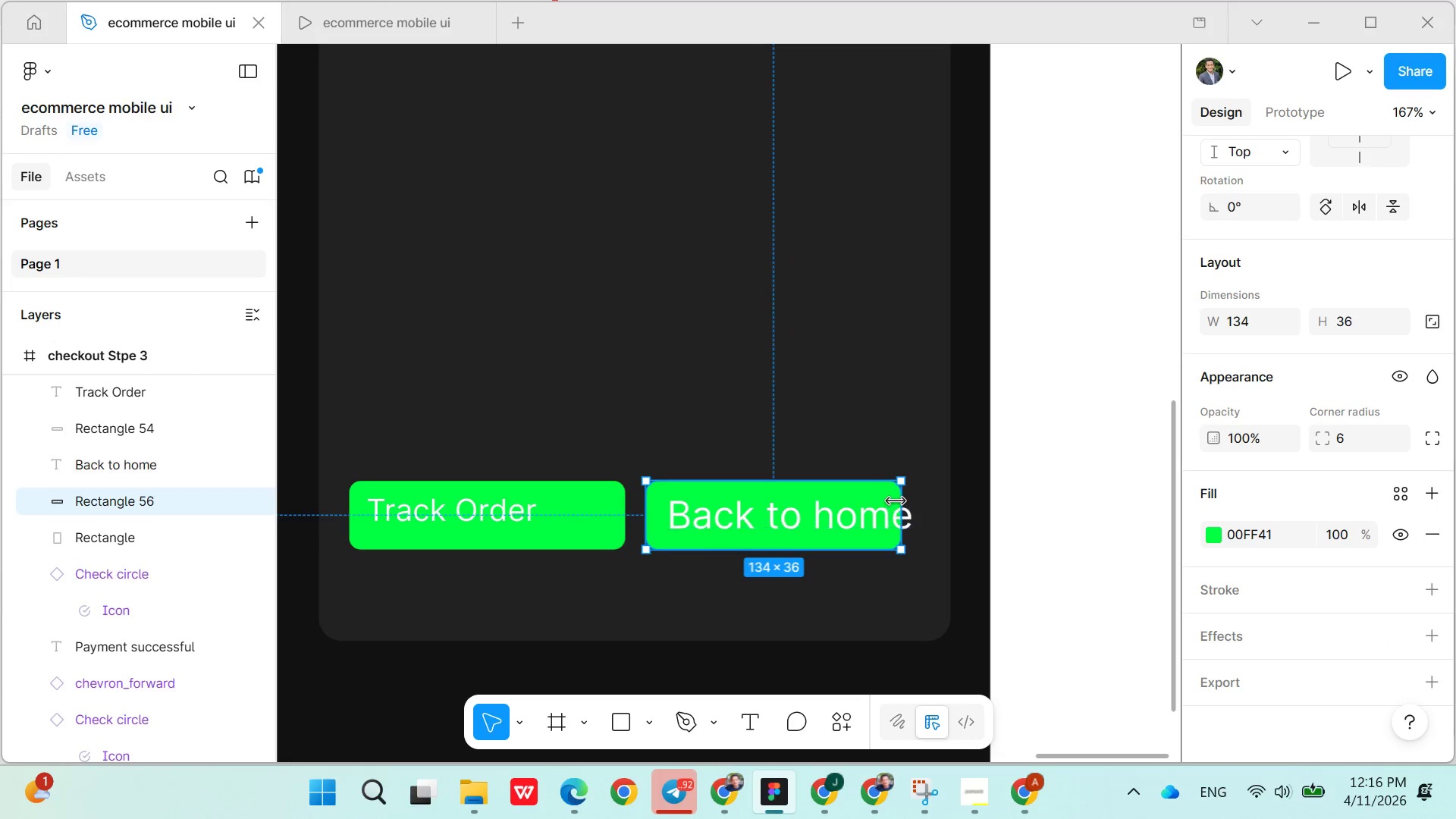 
left_click_drag(start_coordinate=[899, 500], to_coordinate=[919, 500])
 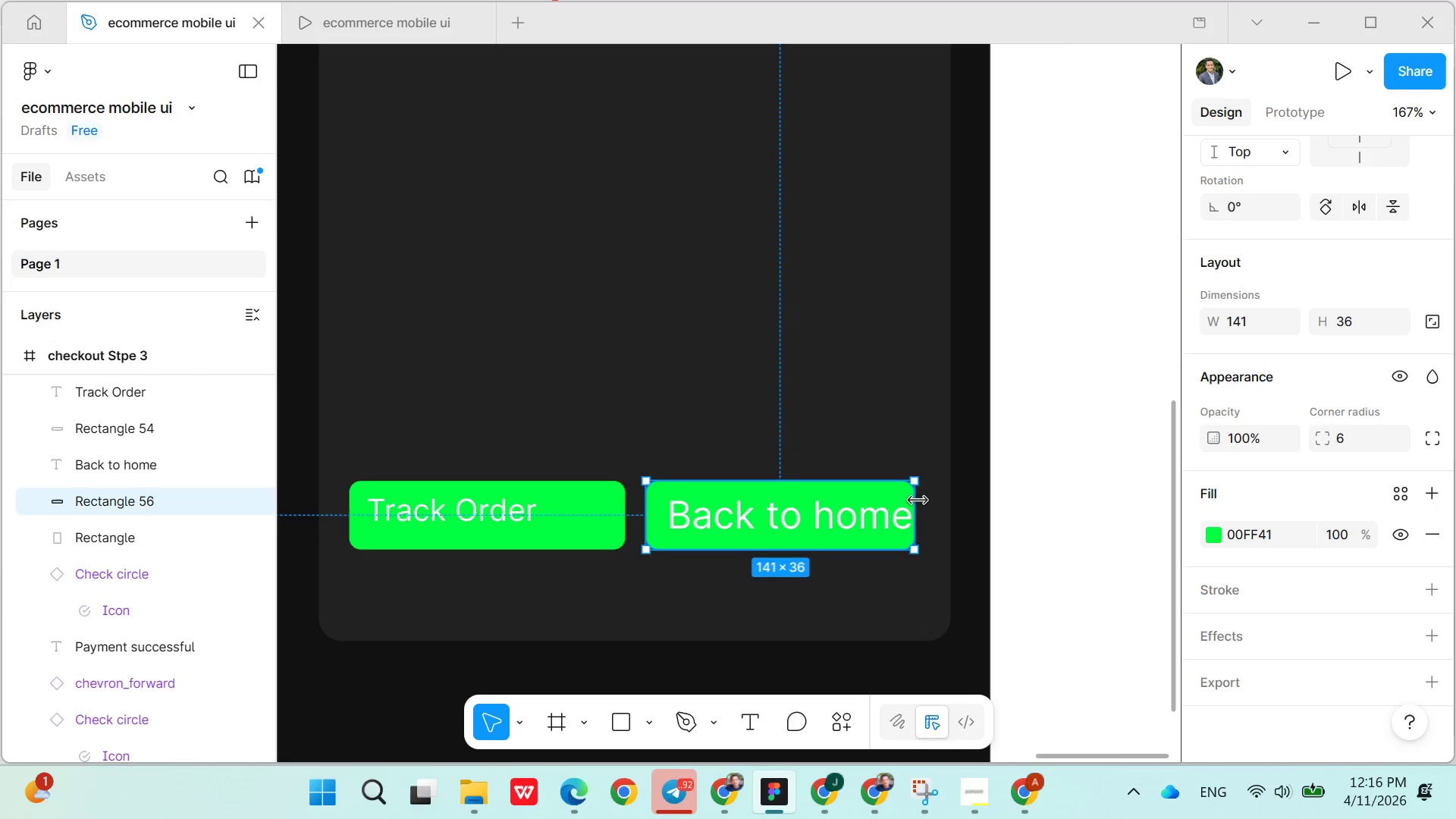 
left_click_drag(start_coordinate=[918, 500], to_coordinate=[925, 501])
 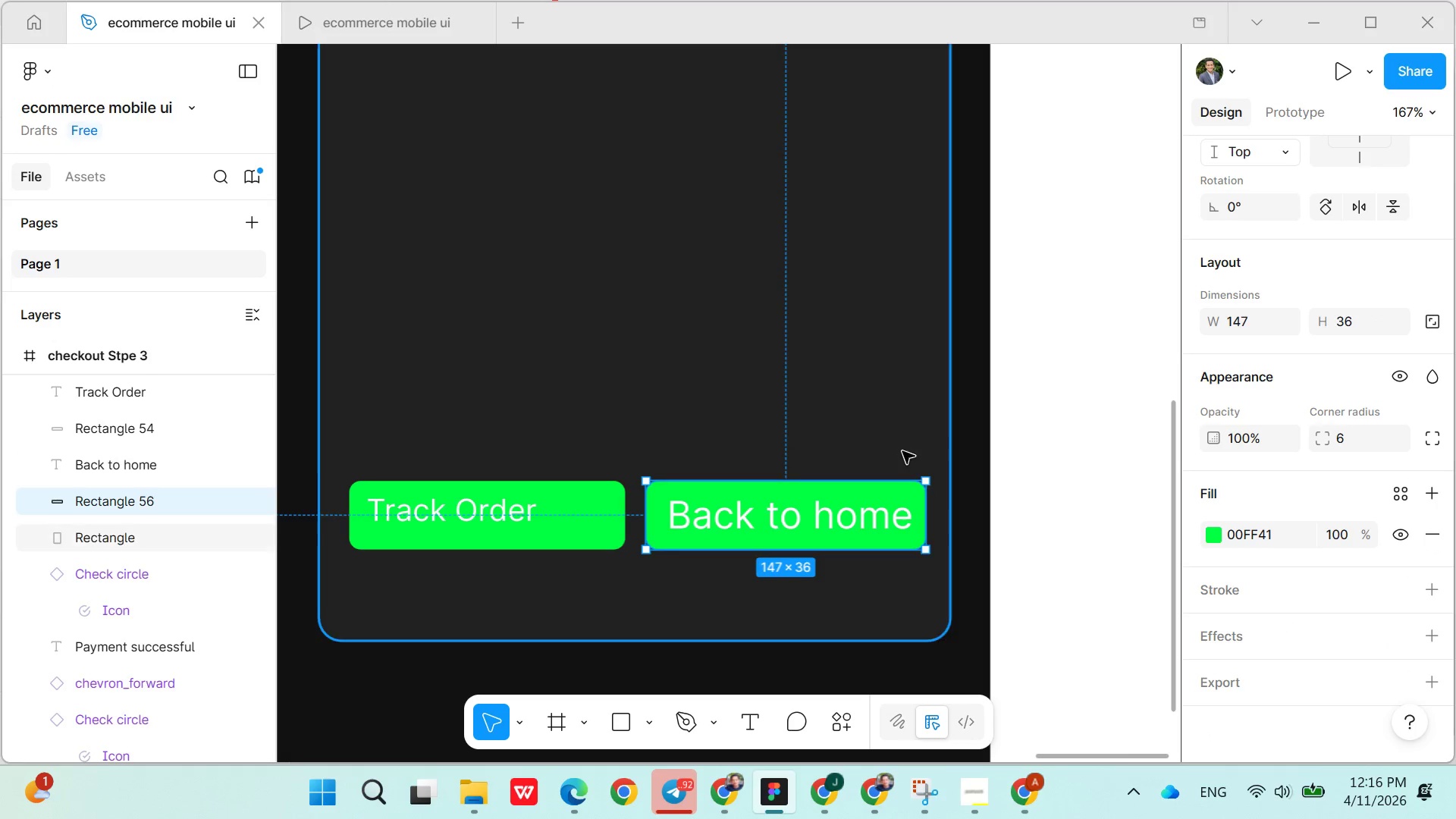 
left_click([899, 450])
 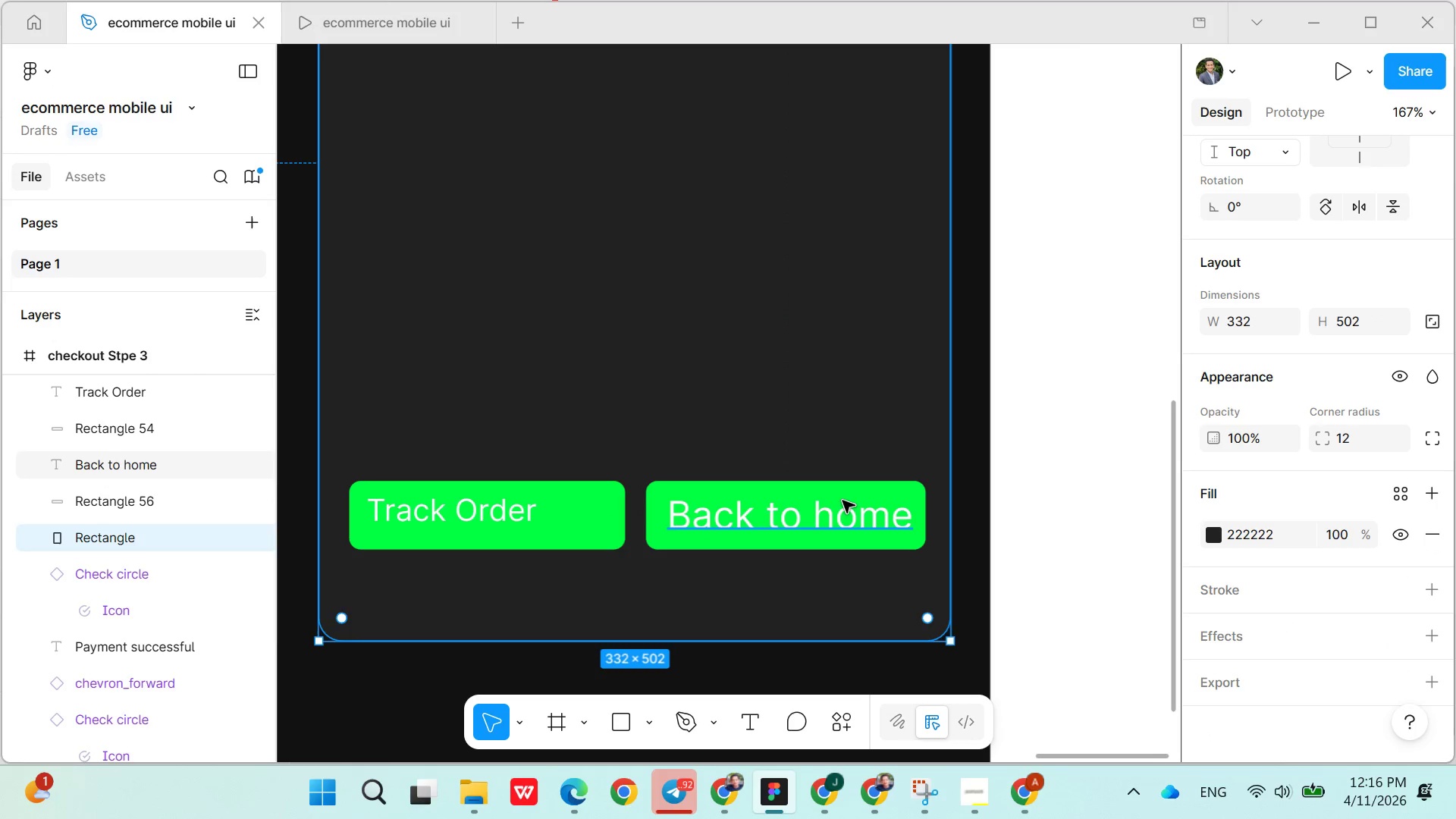 
left_click([836, 500])
 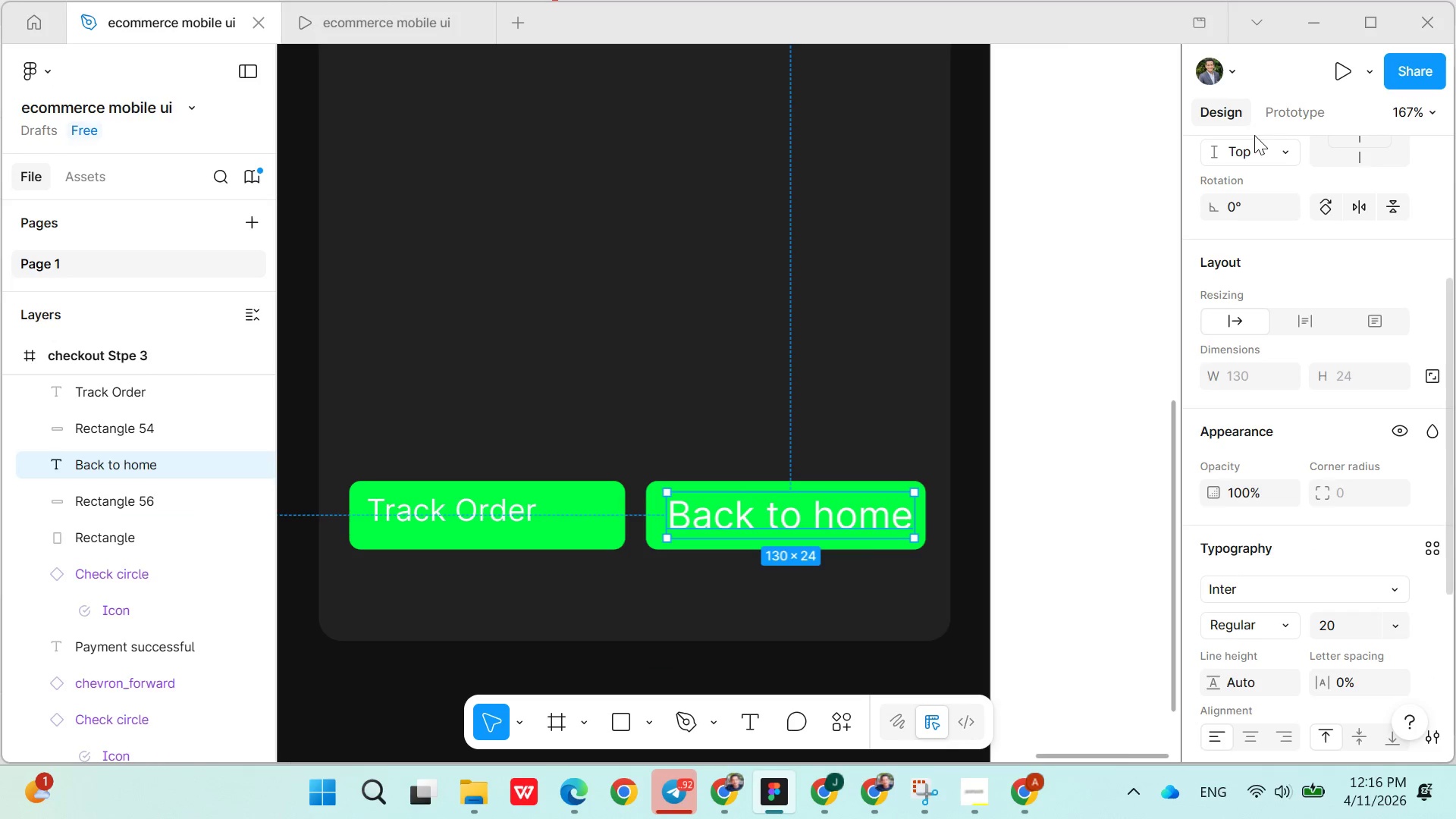 
left_click([1281, 108])
 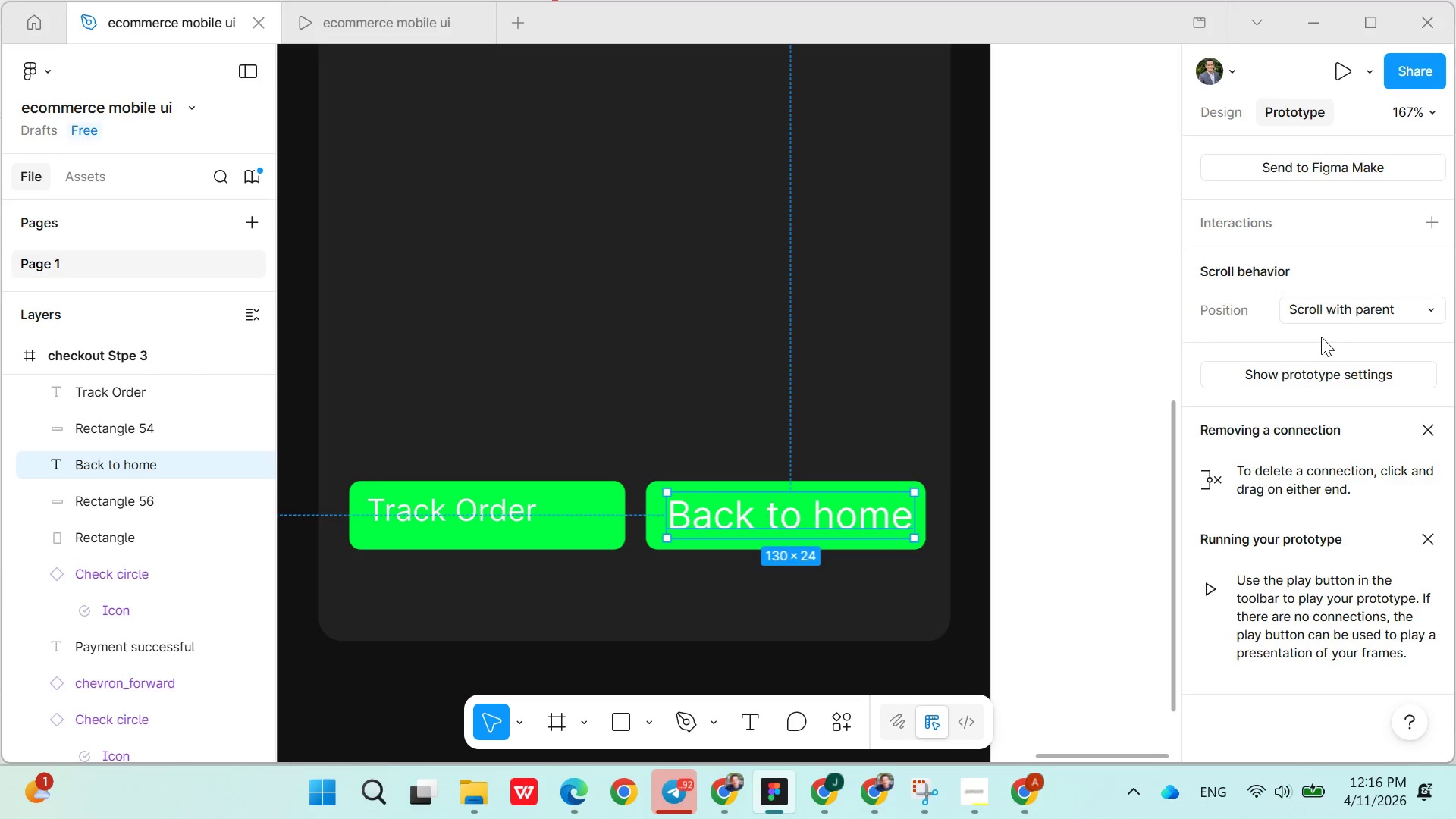 
wait(10.17)
 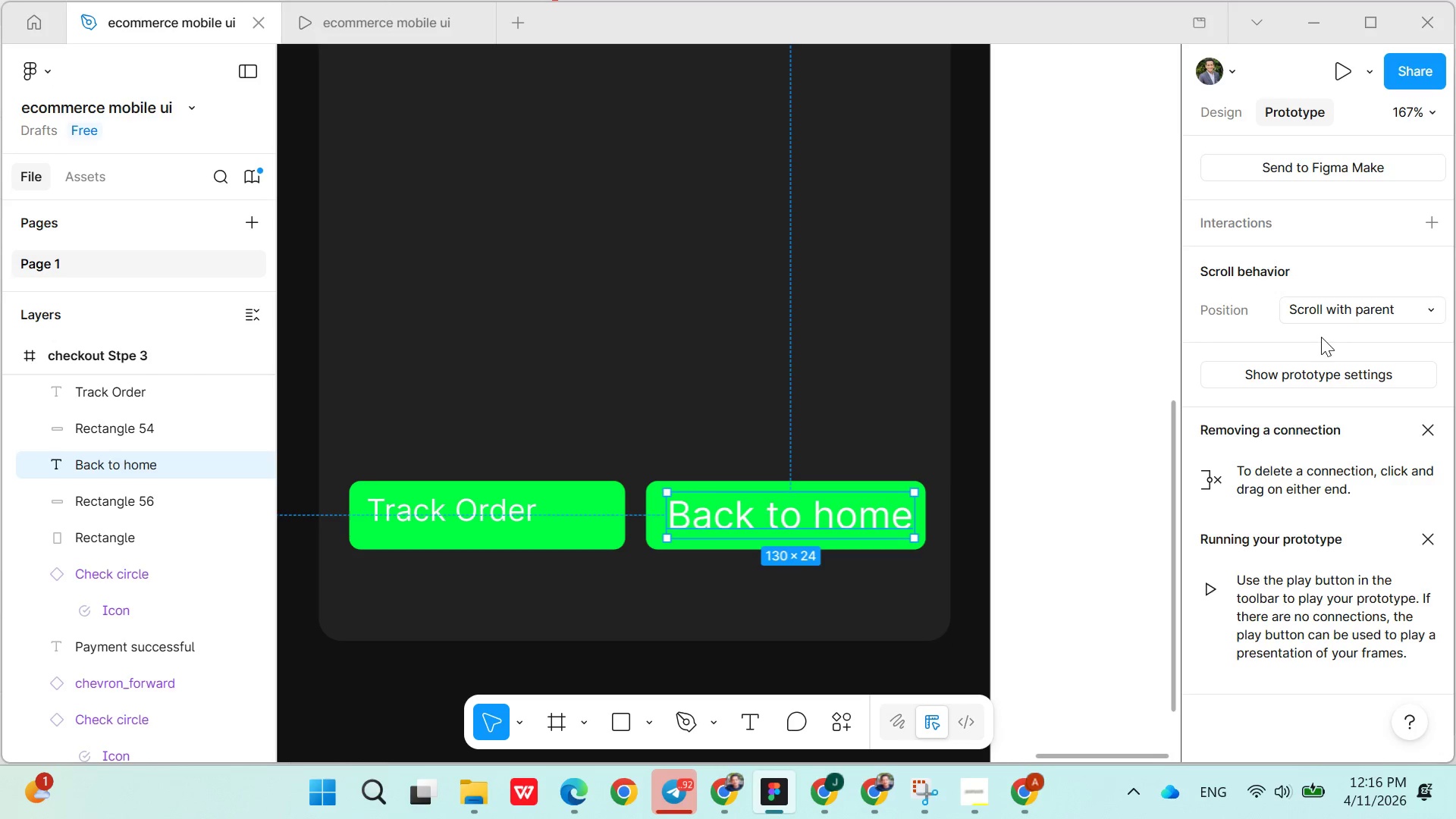 
left_click([1437, 211])
 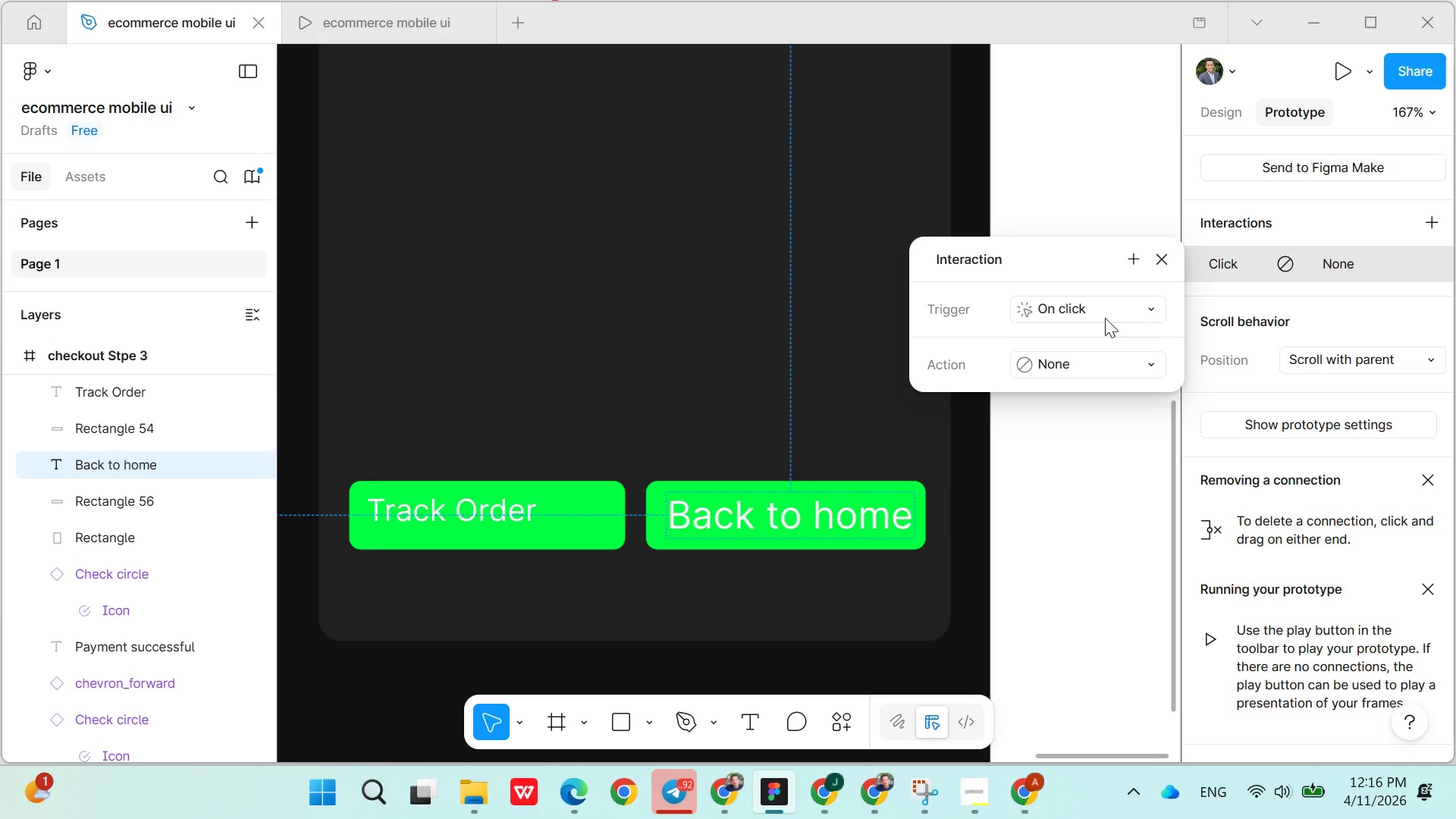 
left_click([1090, 366])
 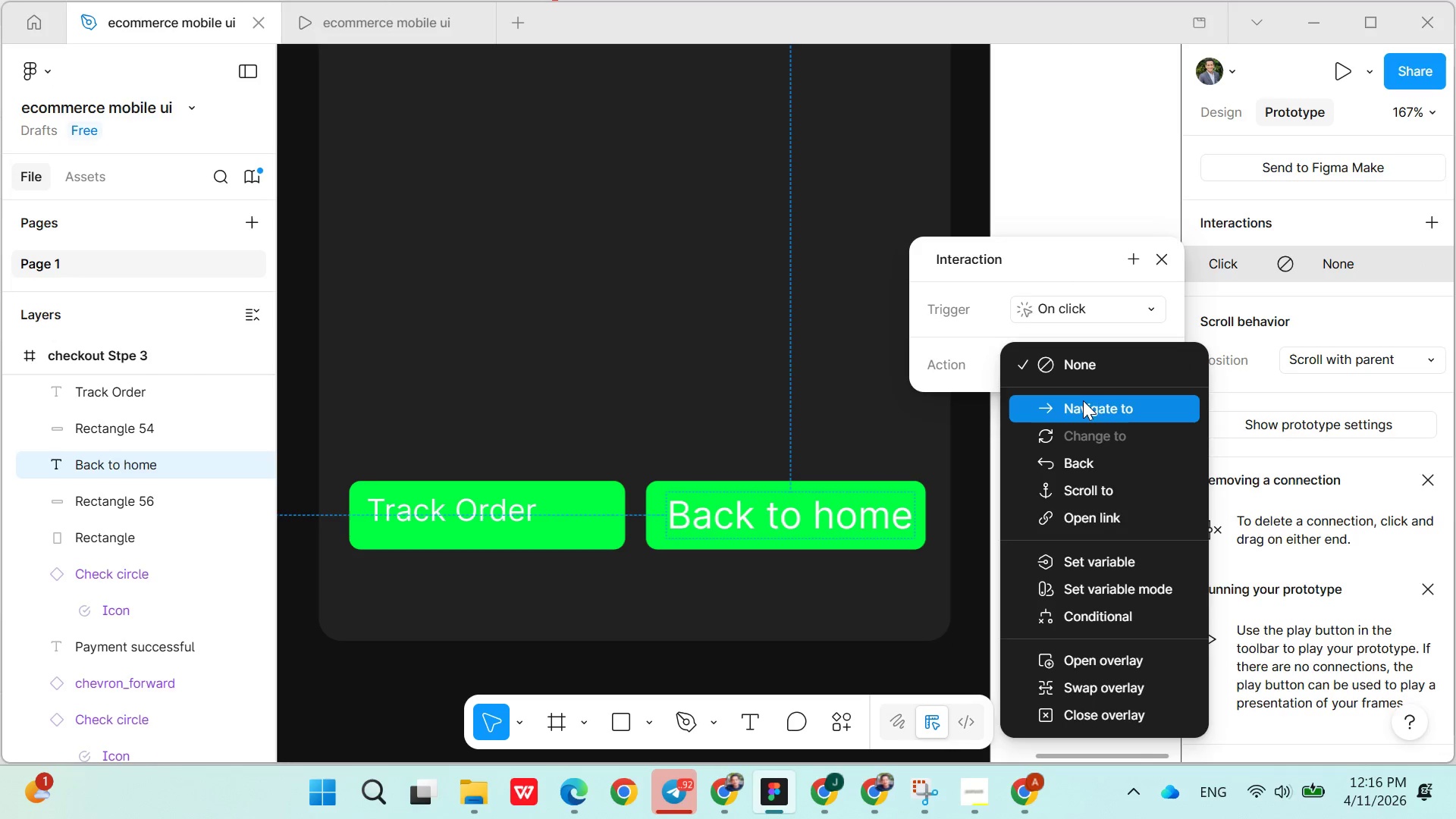 
left_click([1083, 402])
 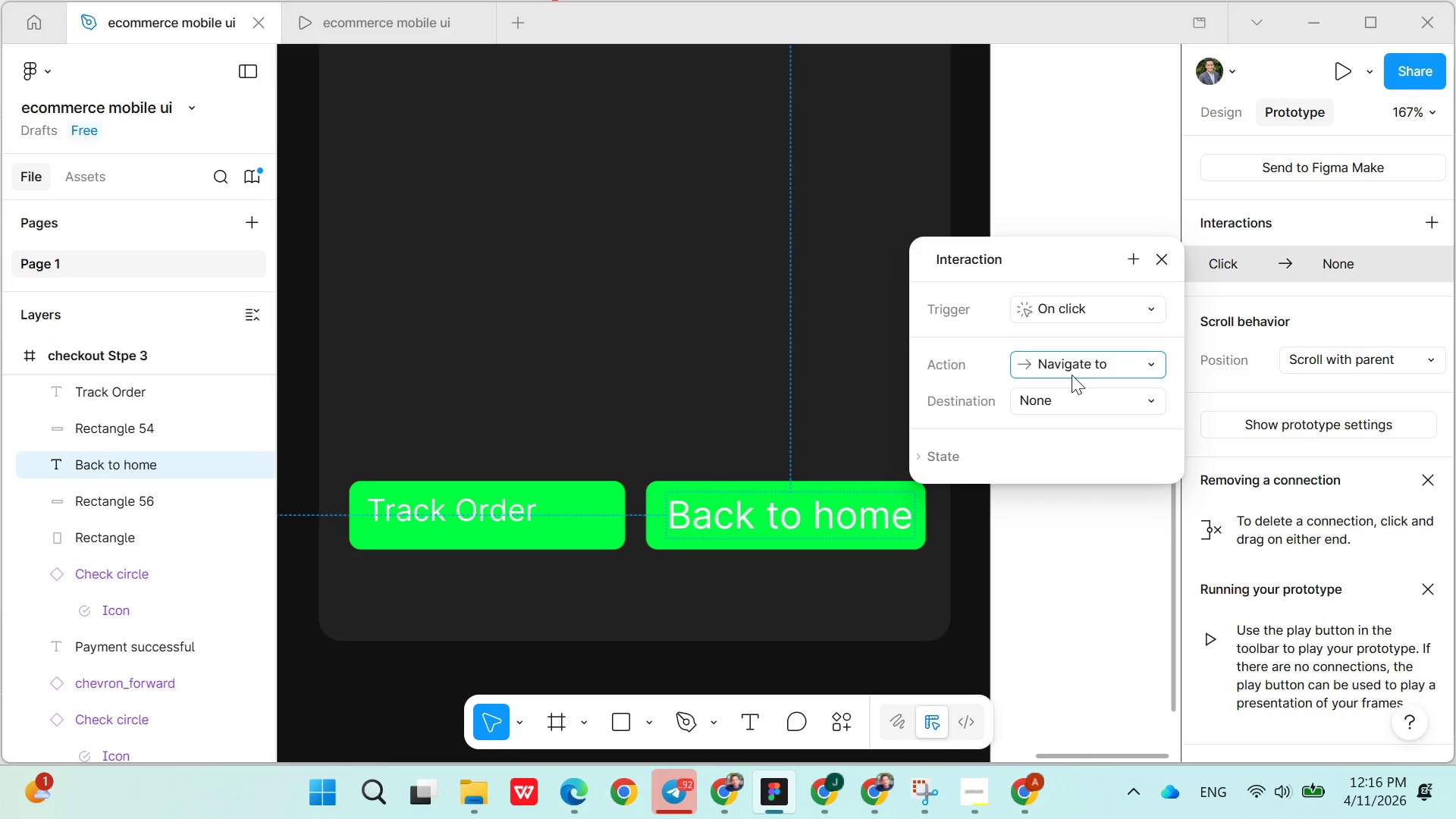 
left_click([1068, 402])
 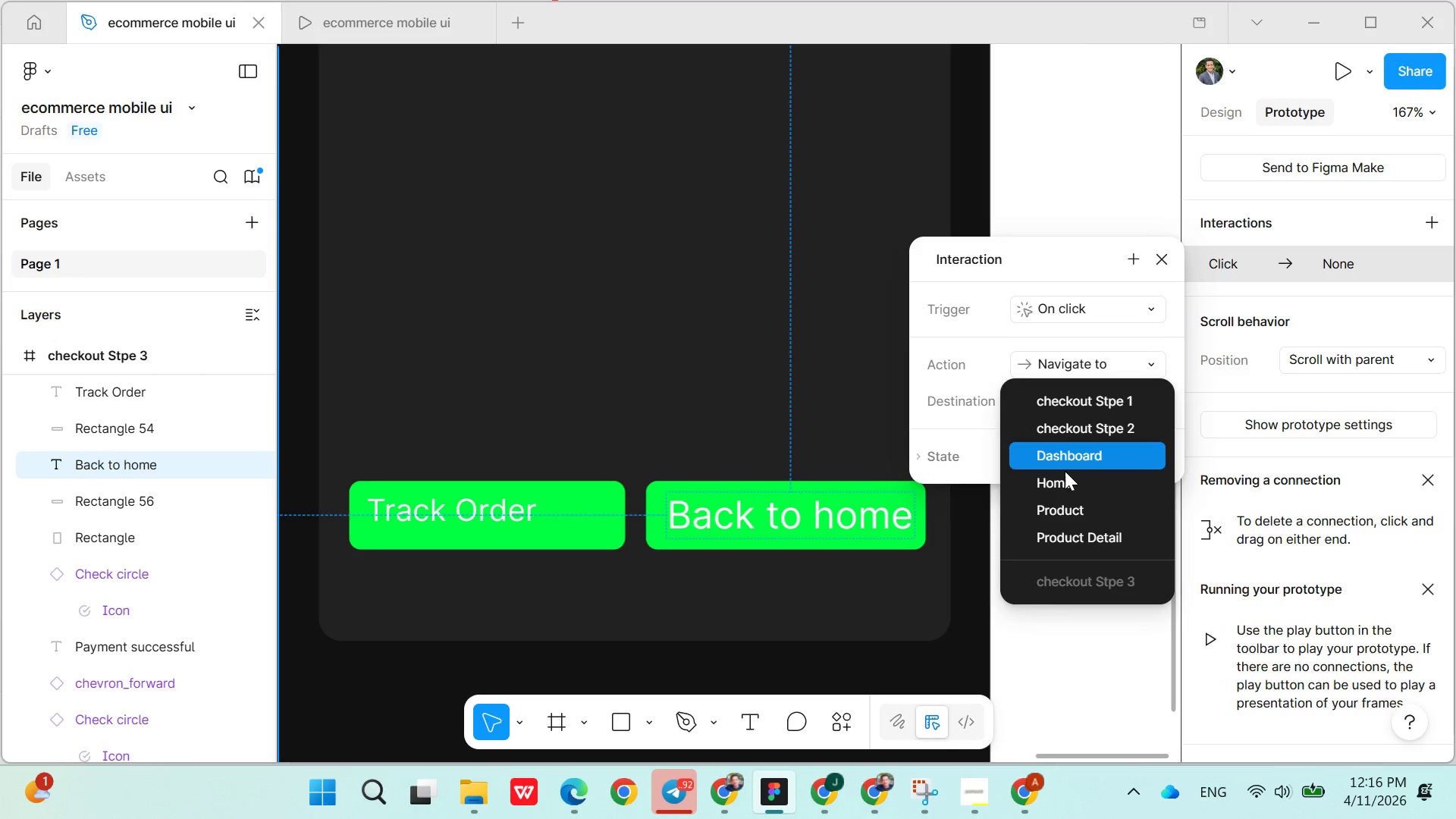 
left_click([1065, 478])
 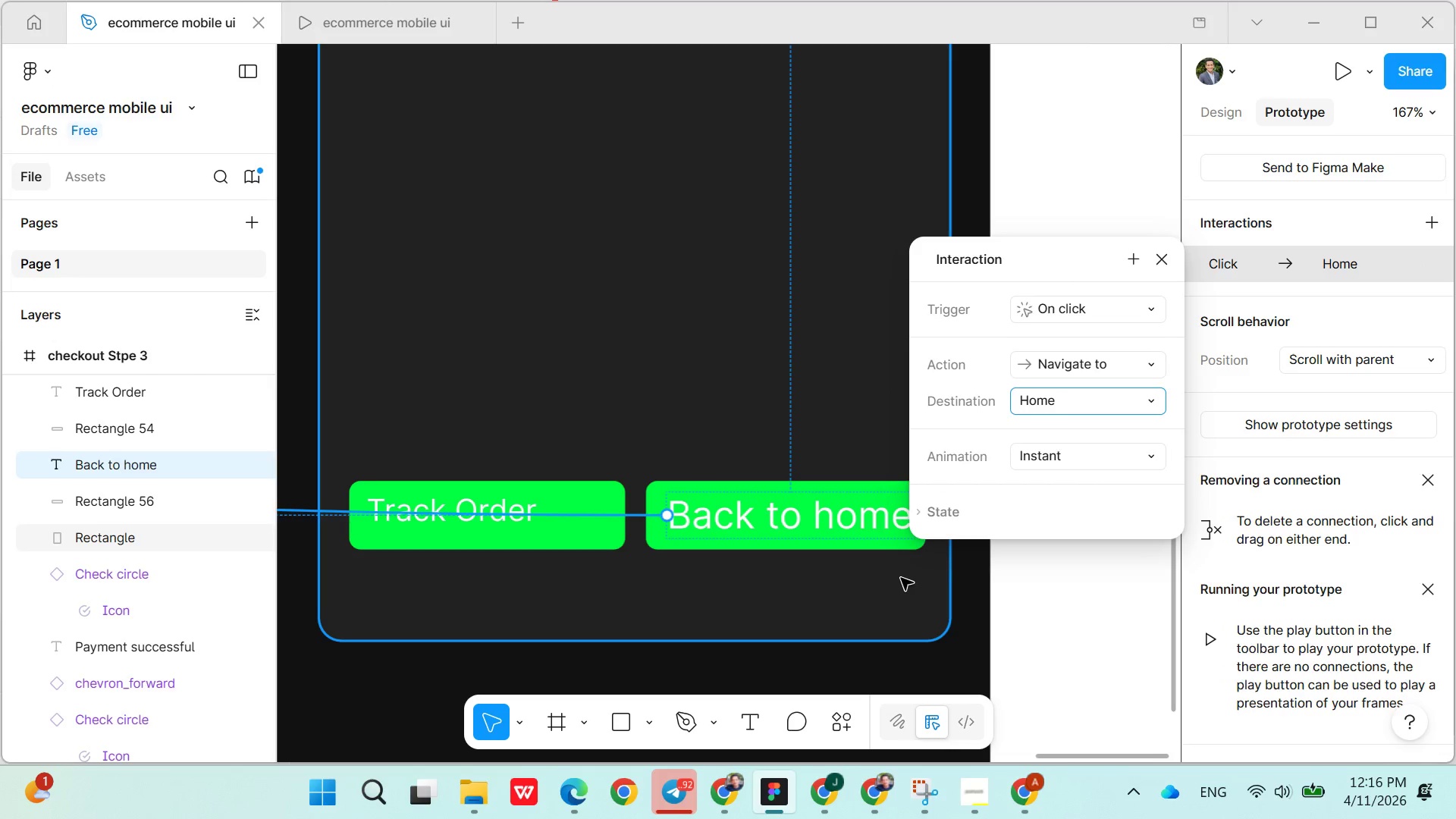 
left_click([900, 577])
 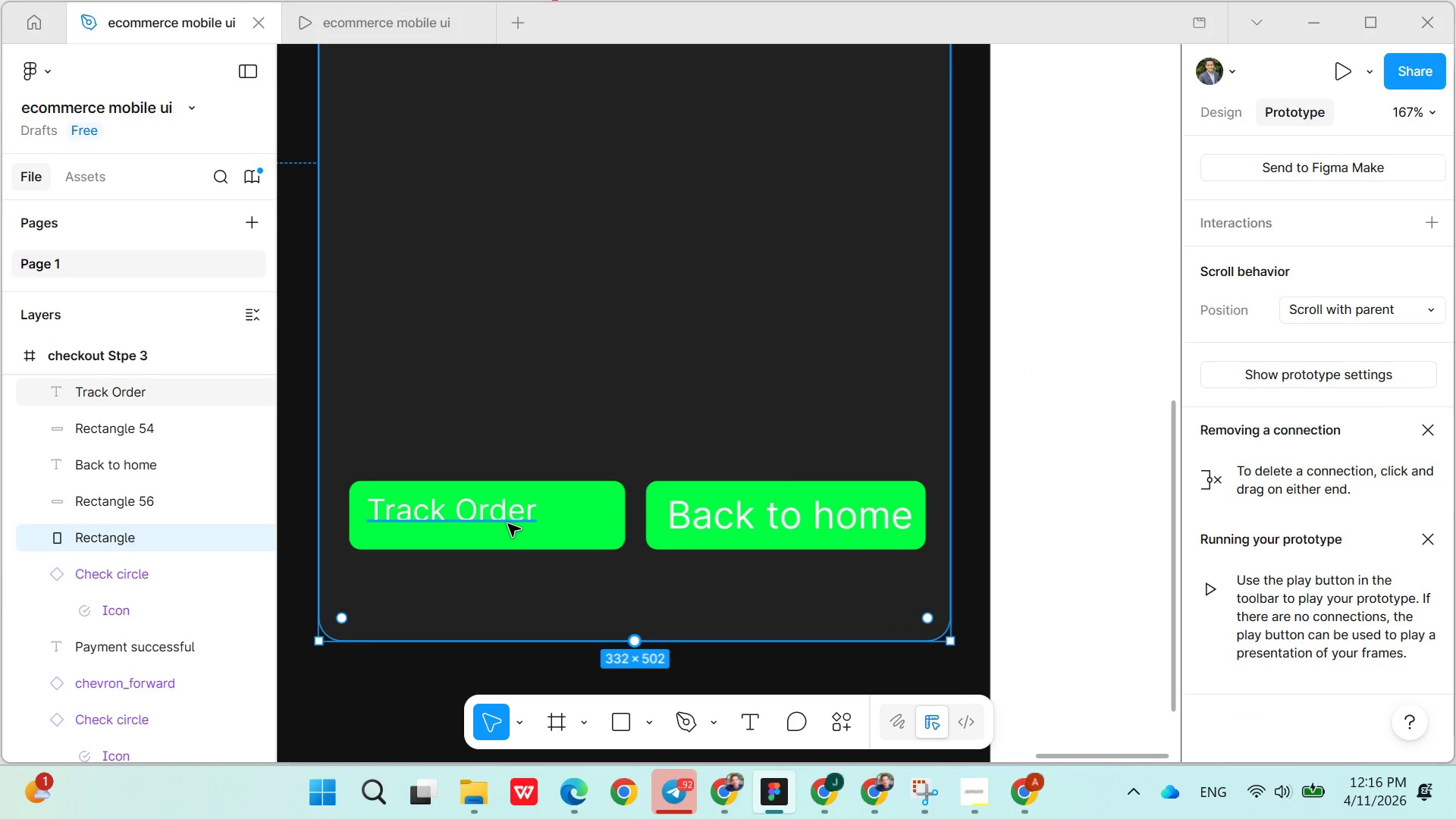 
left_click([493, 519])
 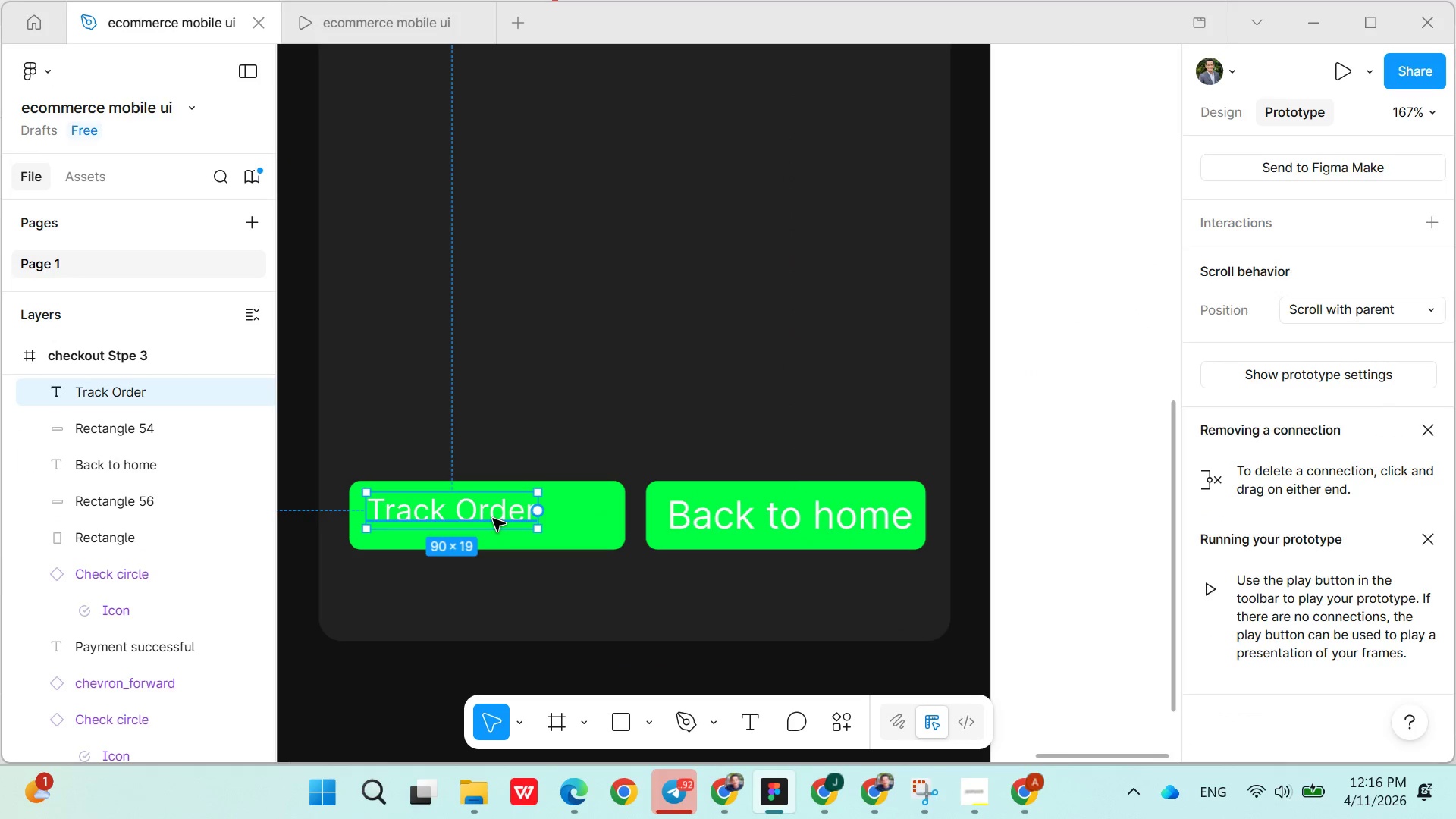 
left_click_drag(start_coordinate=[493, 519], to_coordinate=[502, 522])
 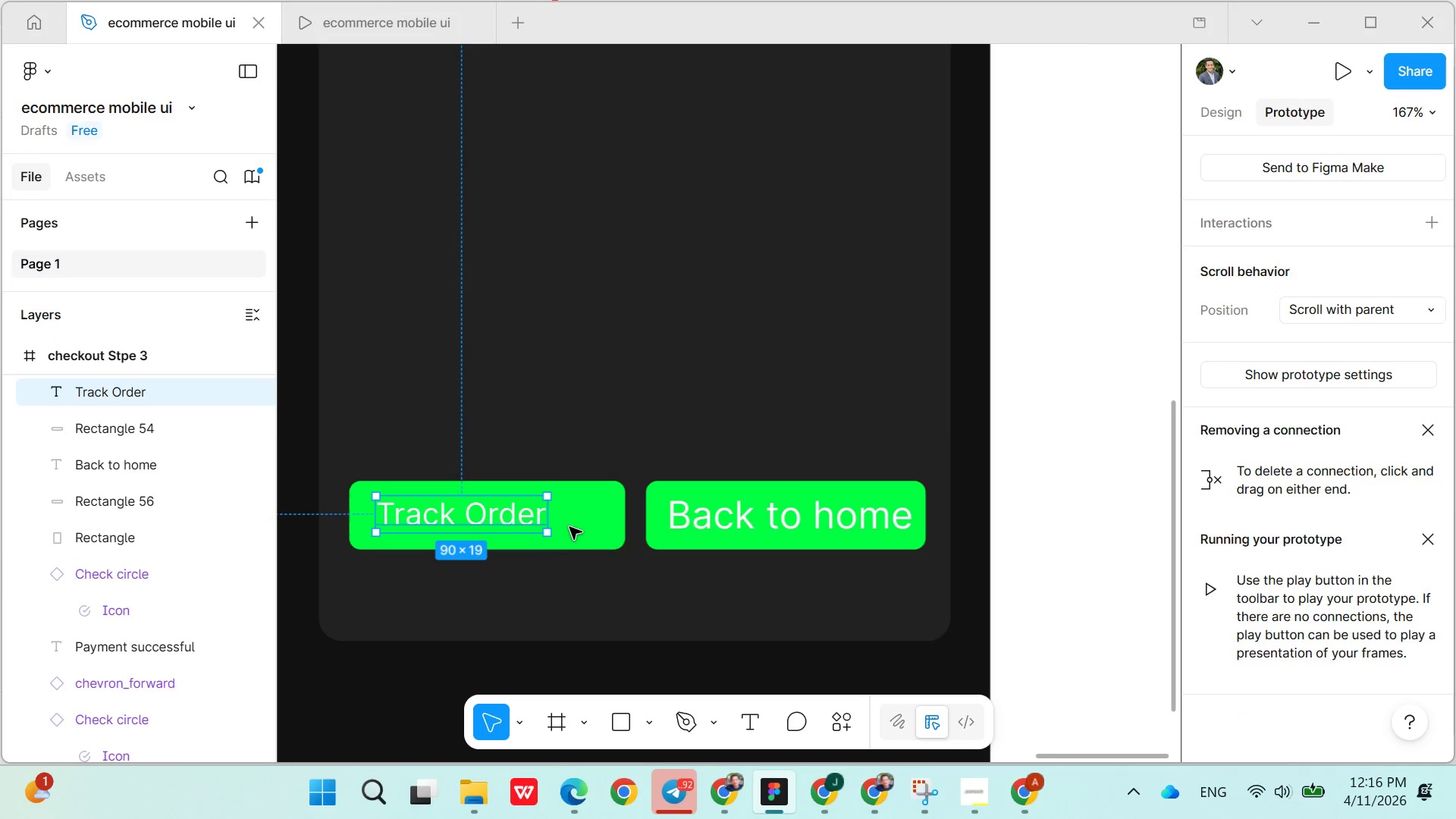 
left_click([586, 526])
 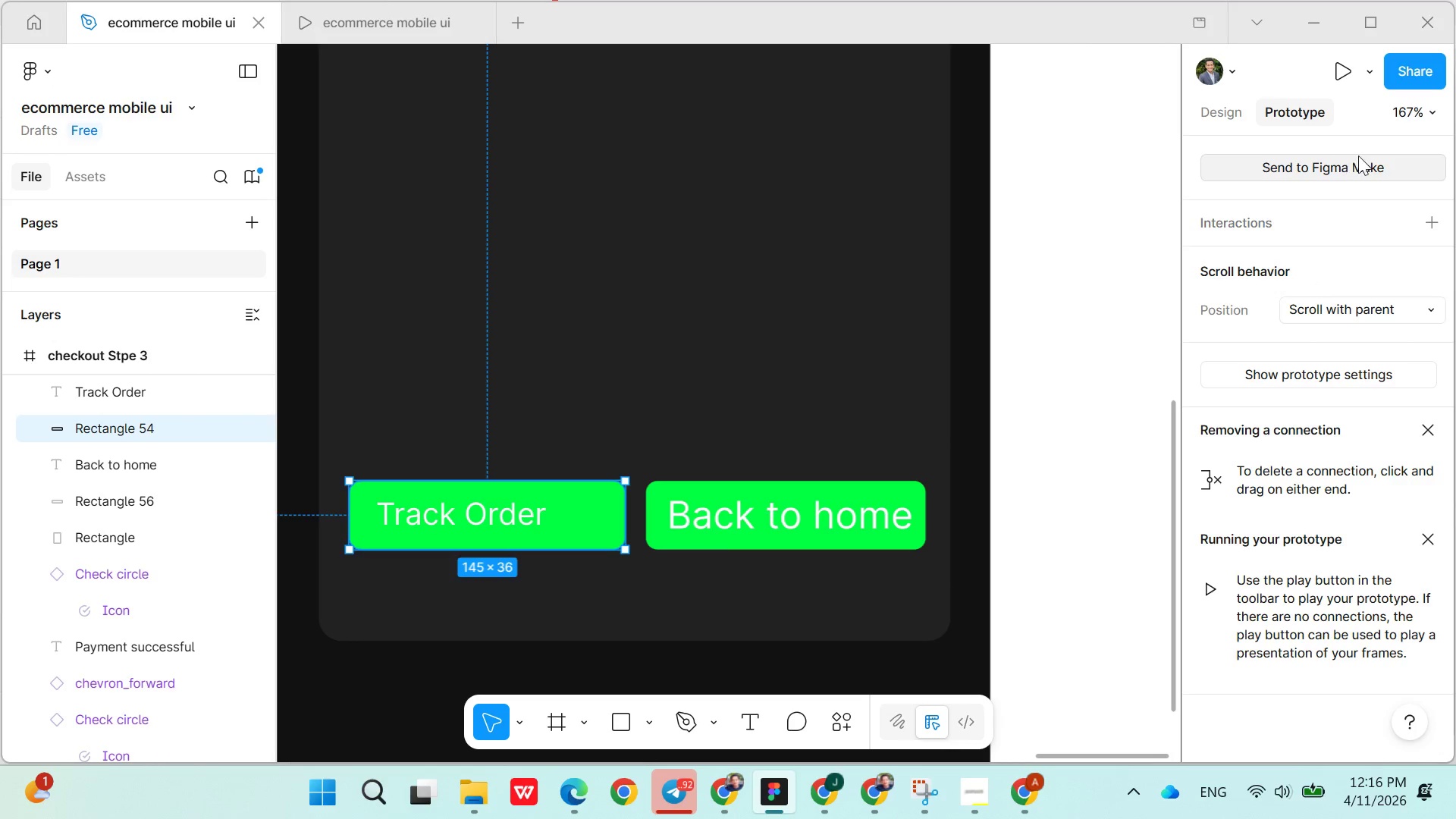 
wait(5.19)
 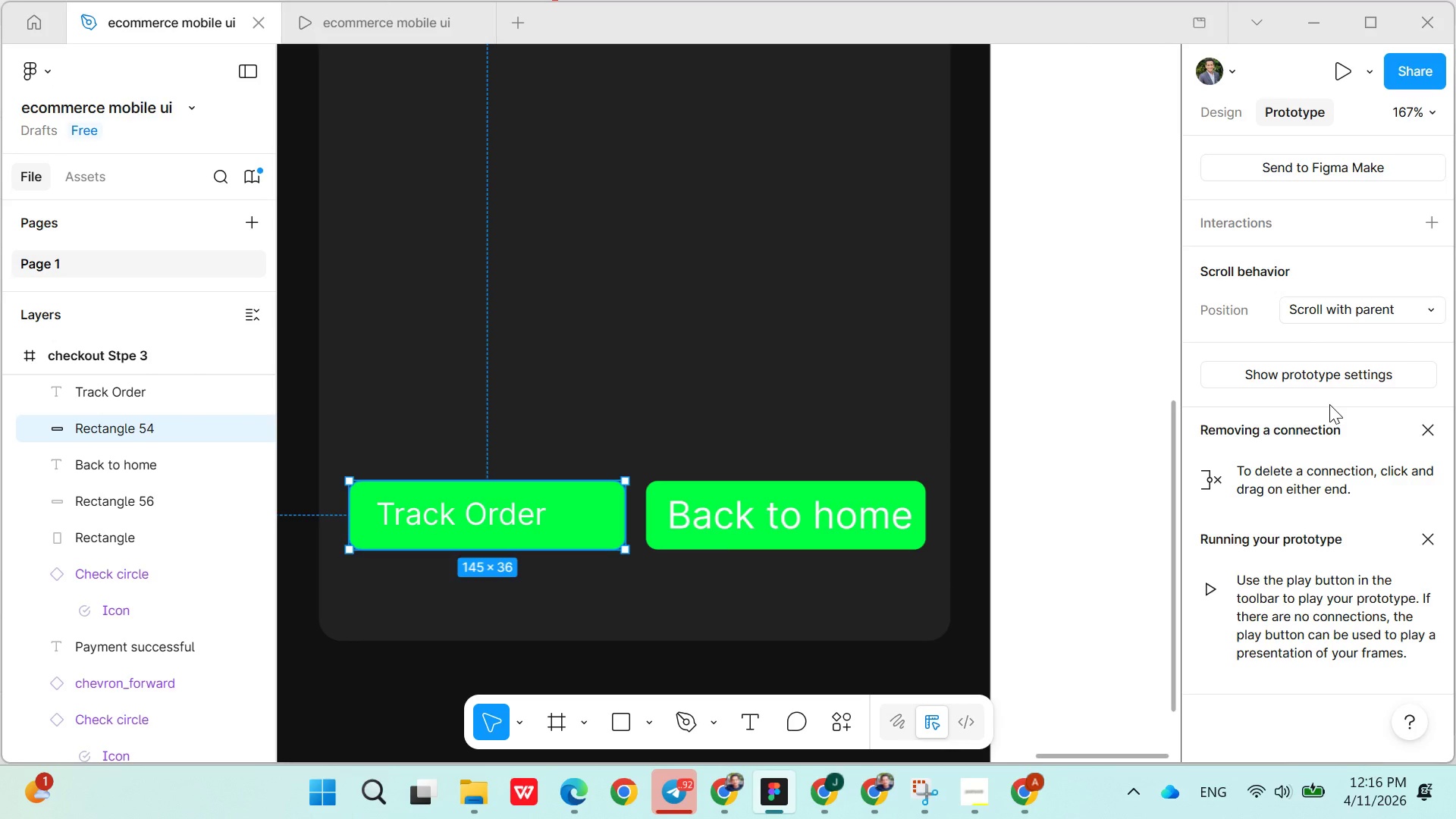 
left_click([1433, 213])
 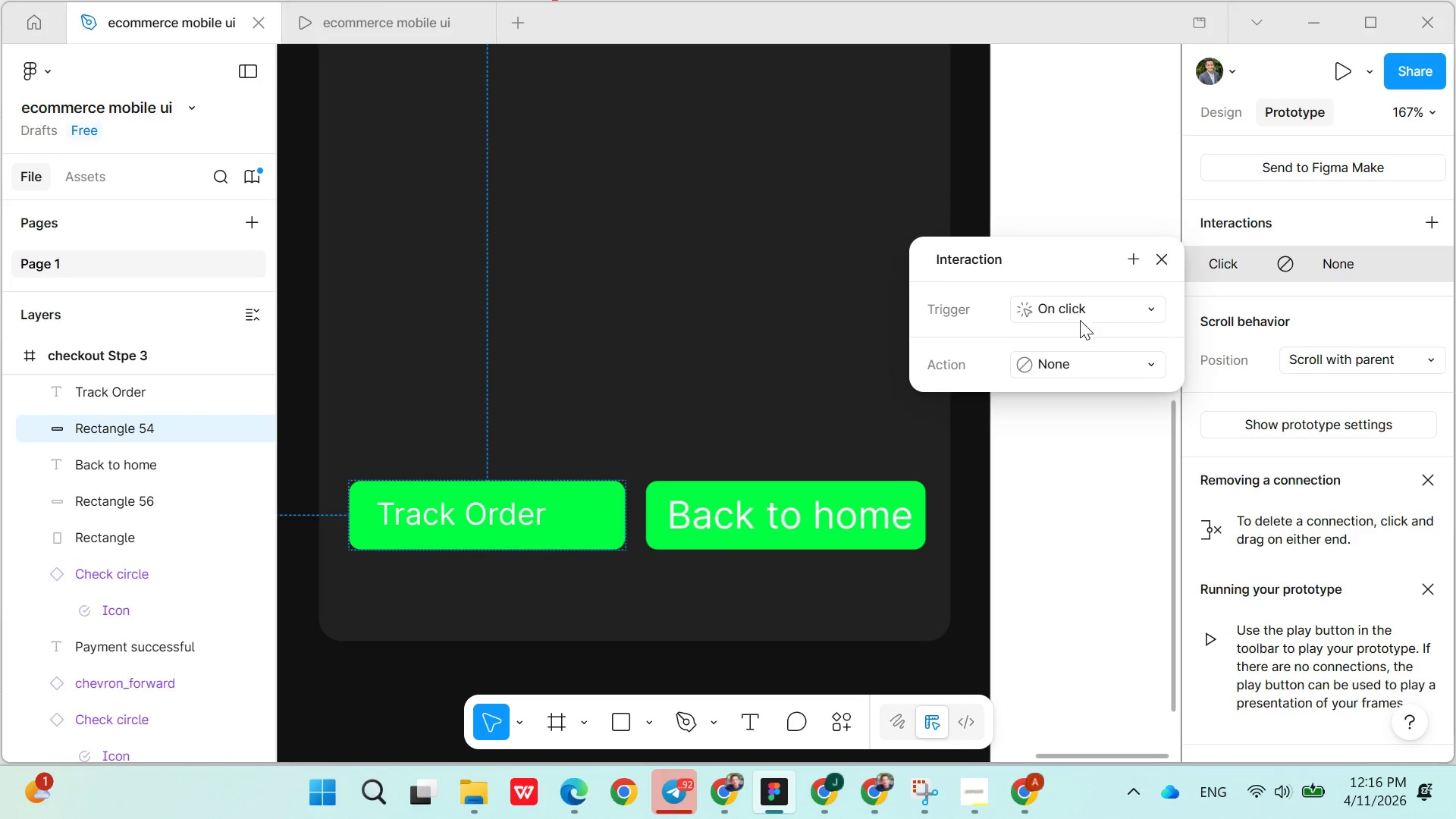 
left_click([1078, 362])
 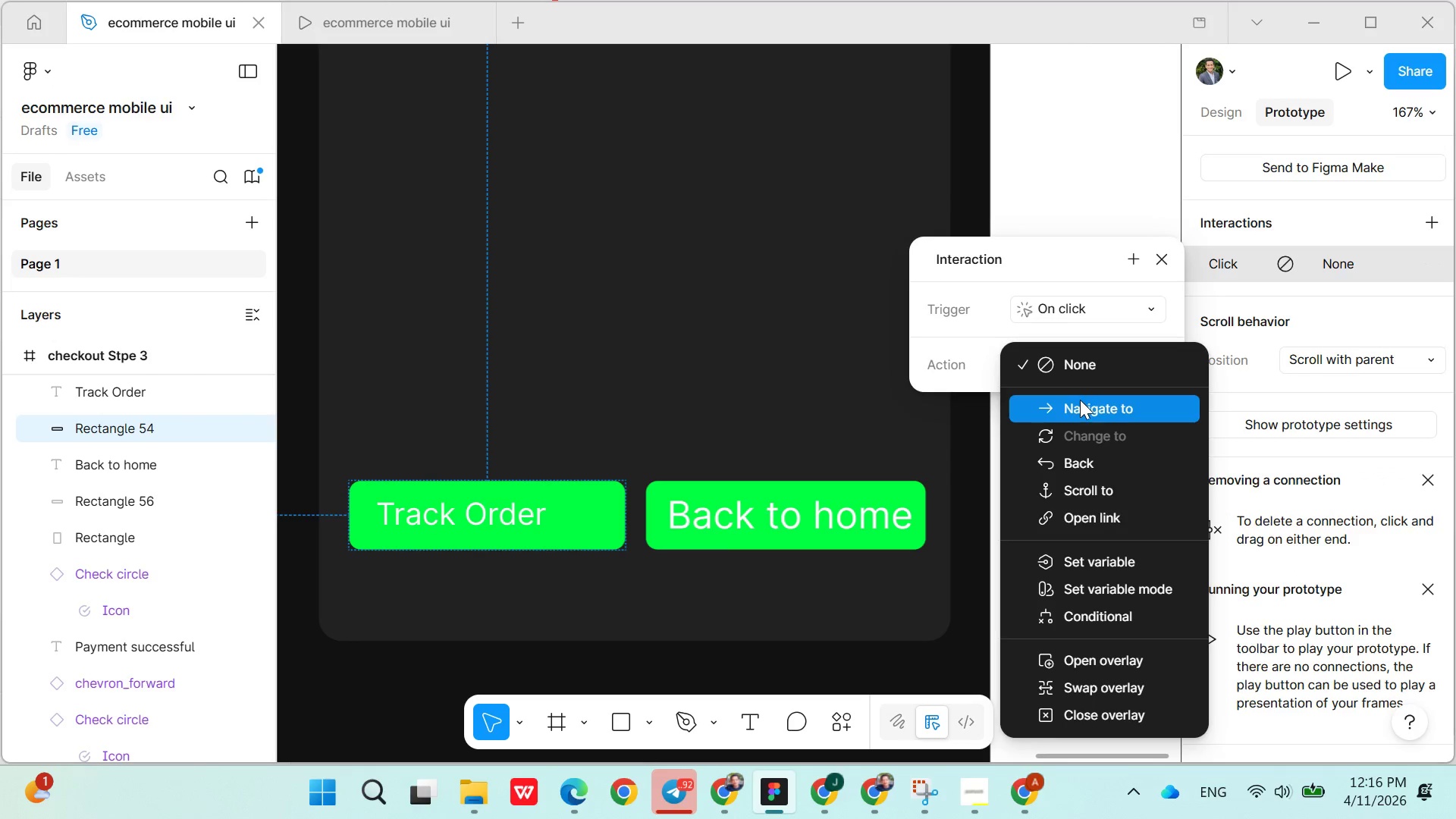 
left_click([1080, 400])
 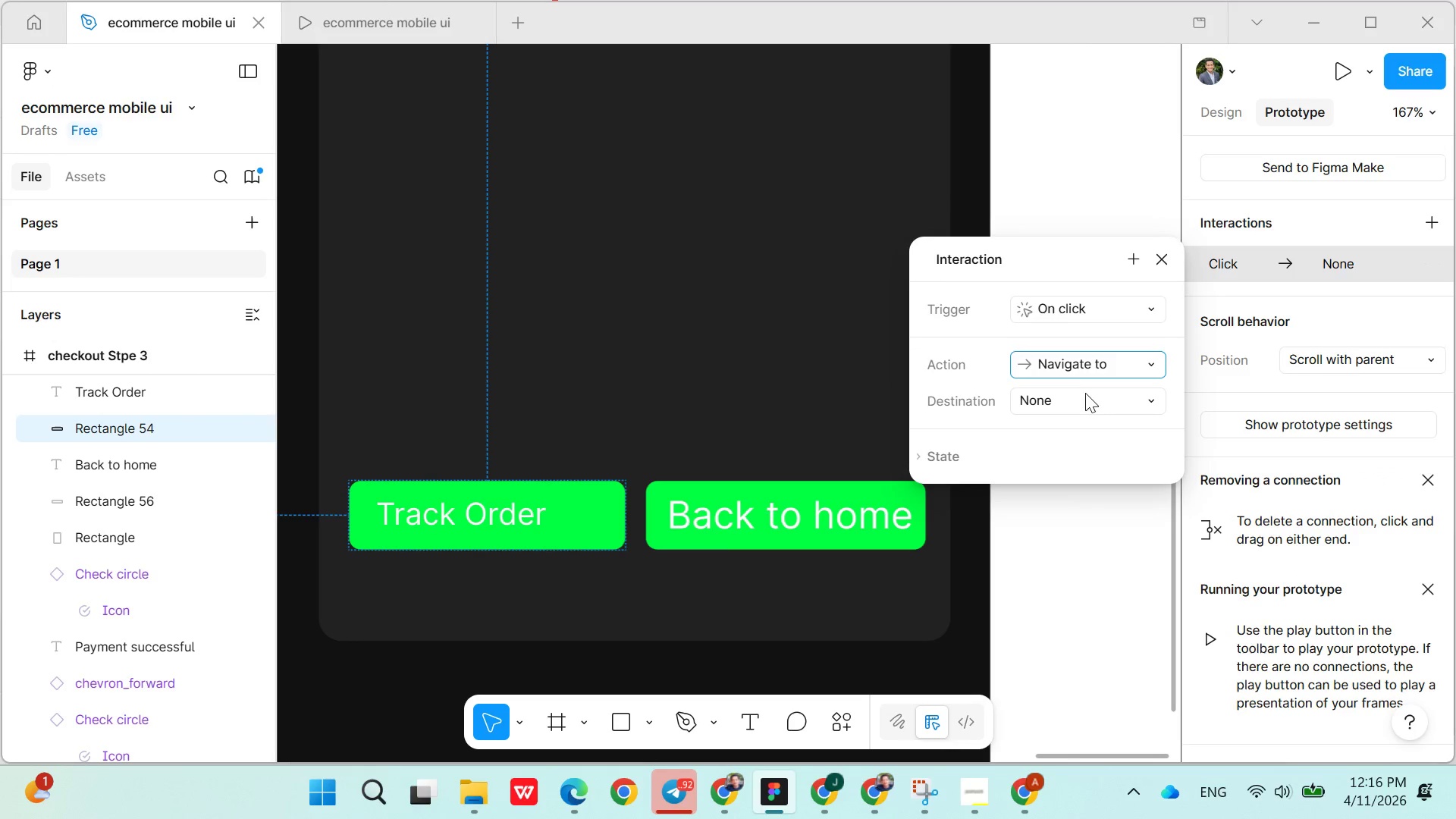 
left_click([1081, 400])
 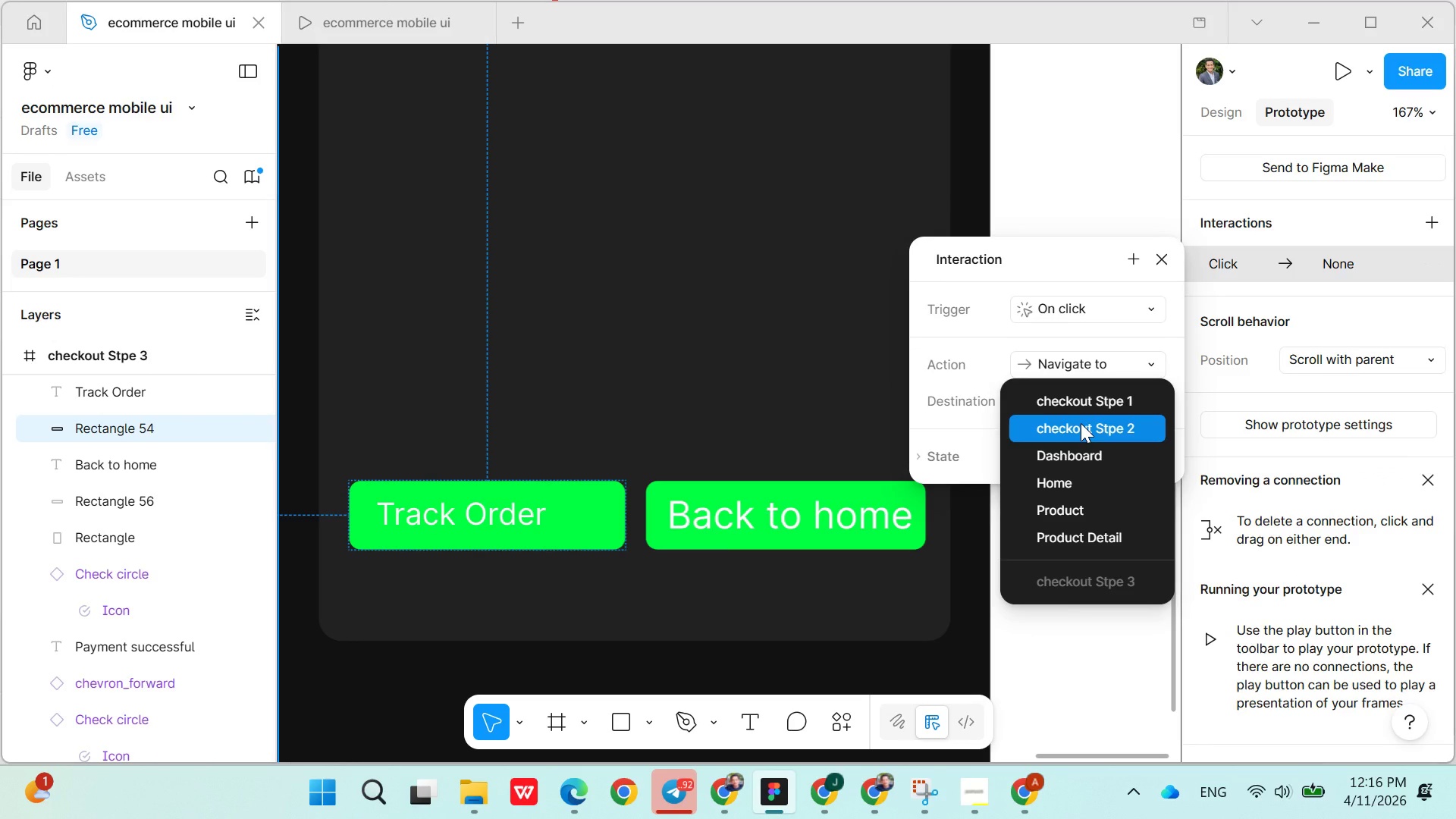 
wait(14.62)
 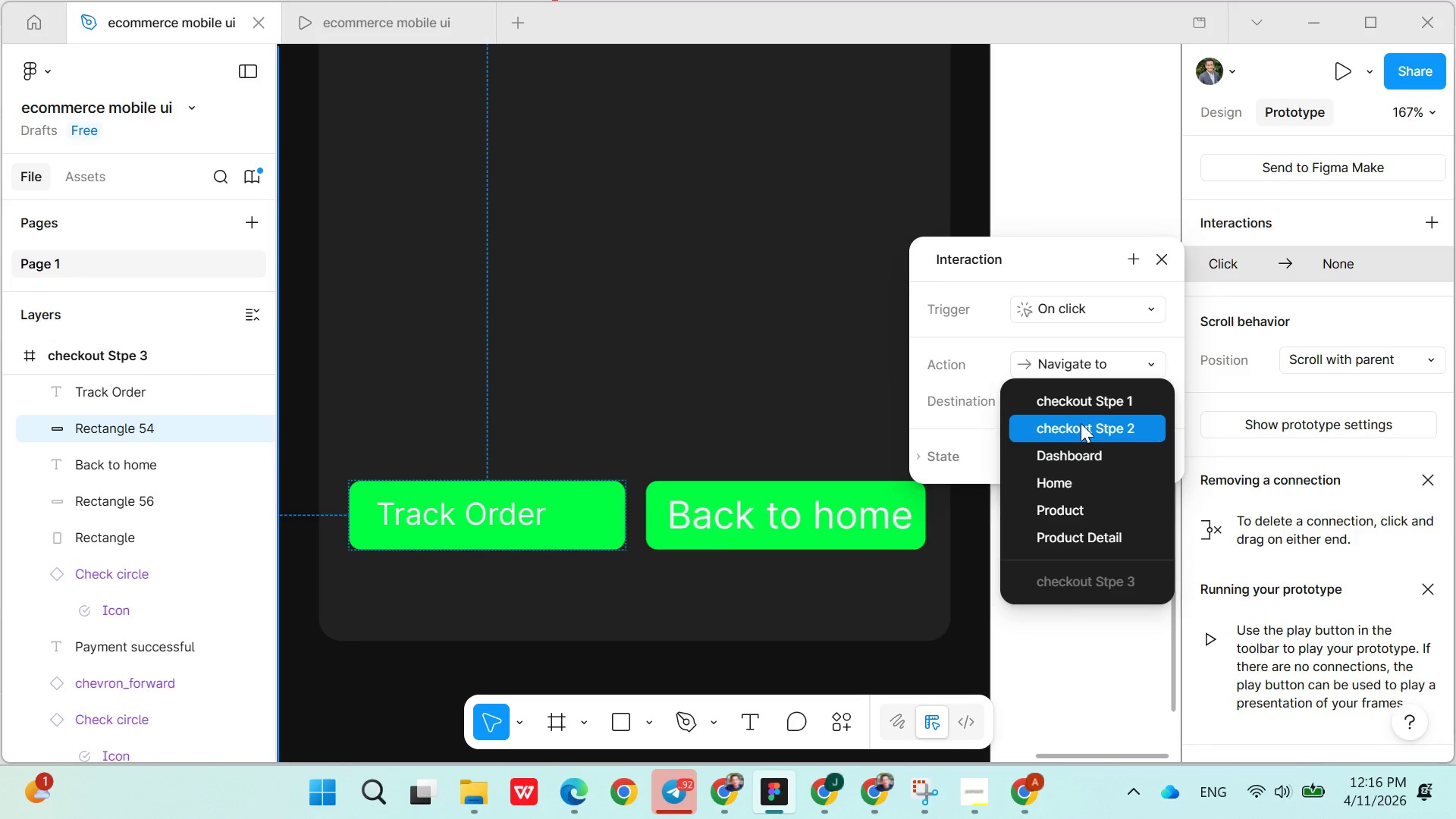 
left_click([1079, 504])
 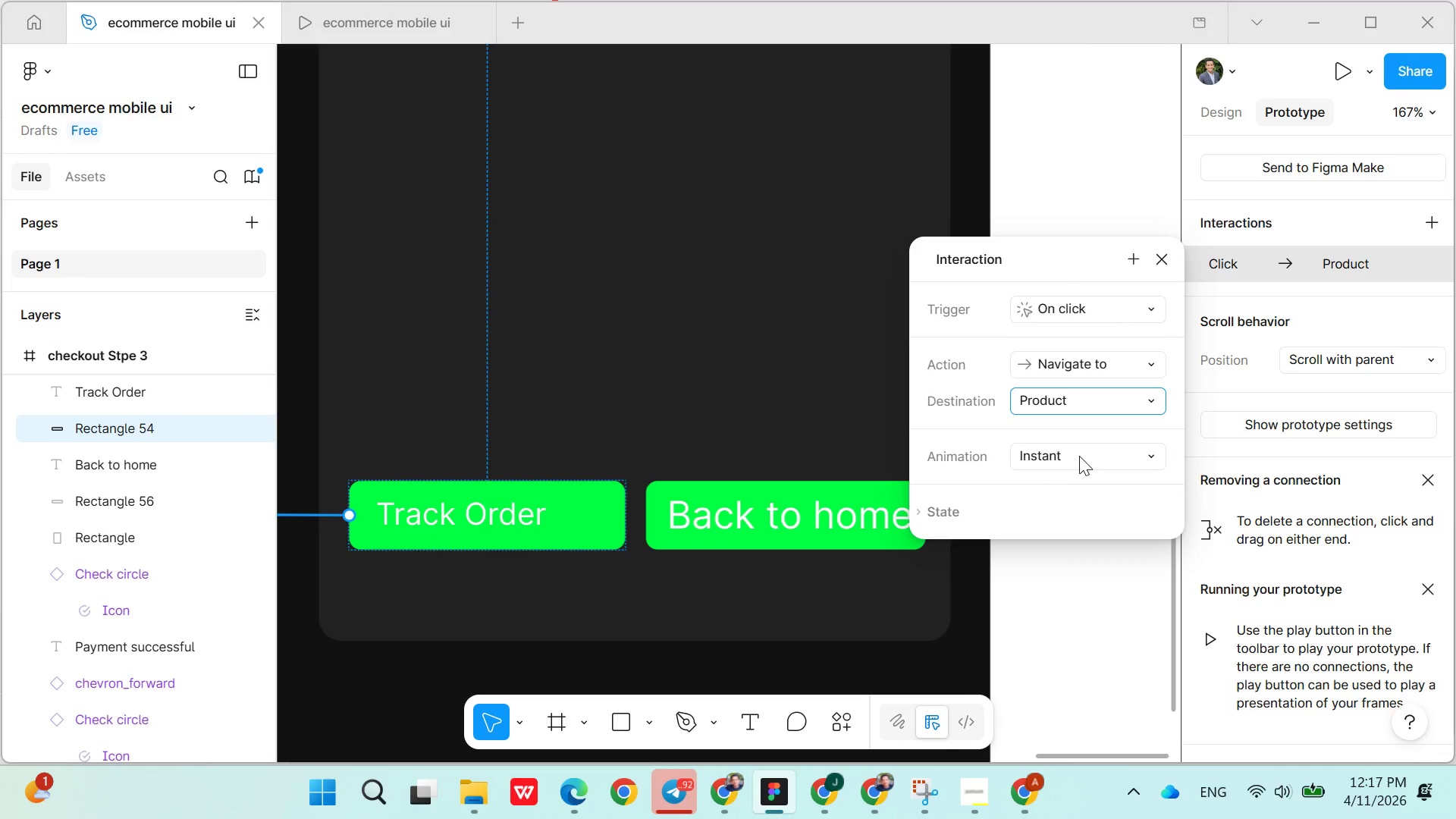 
left_click([1063, 403])
 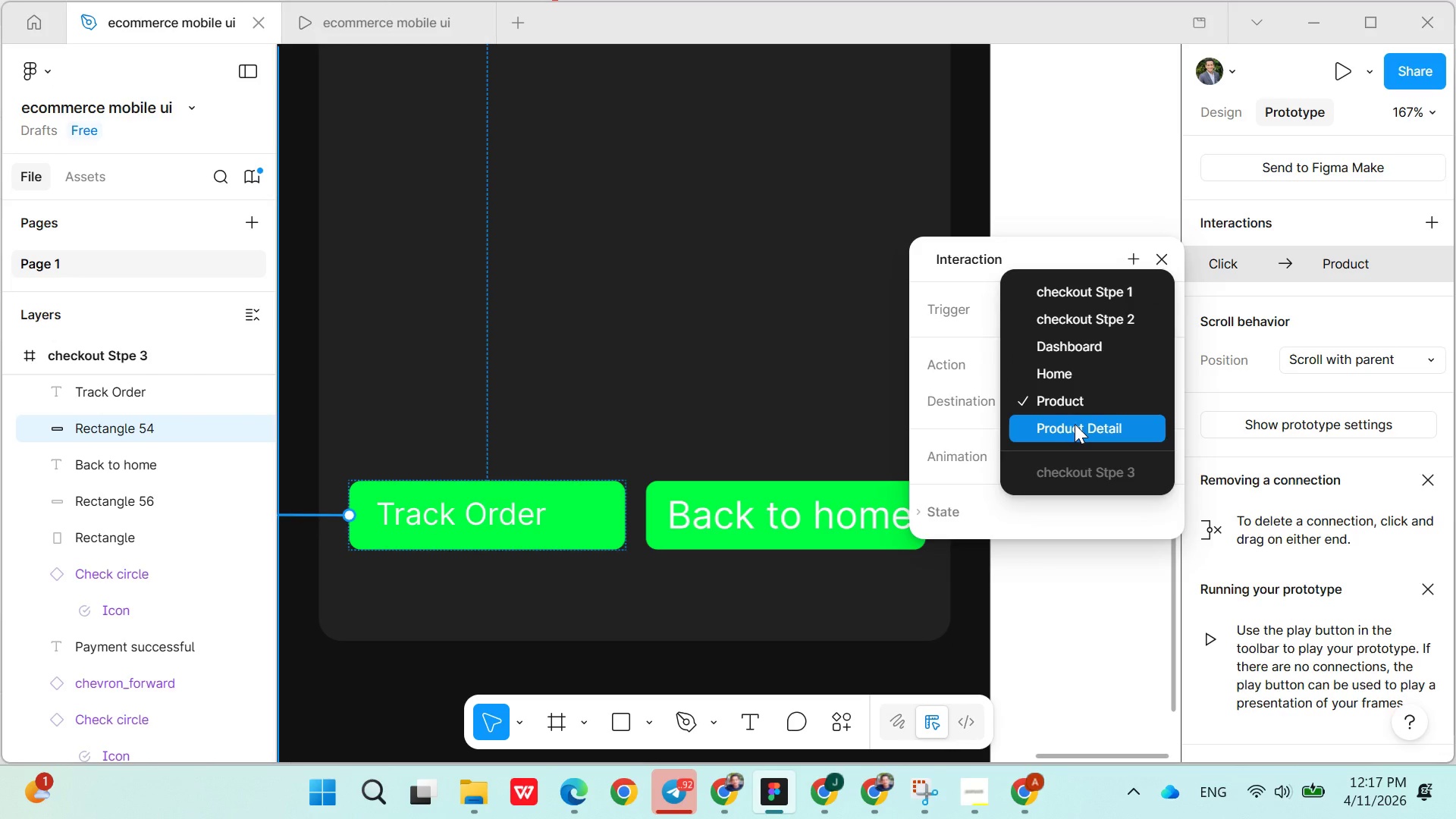 
wait(14.61)
 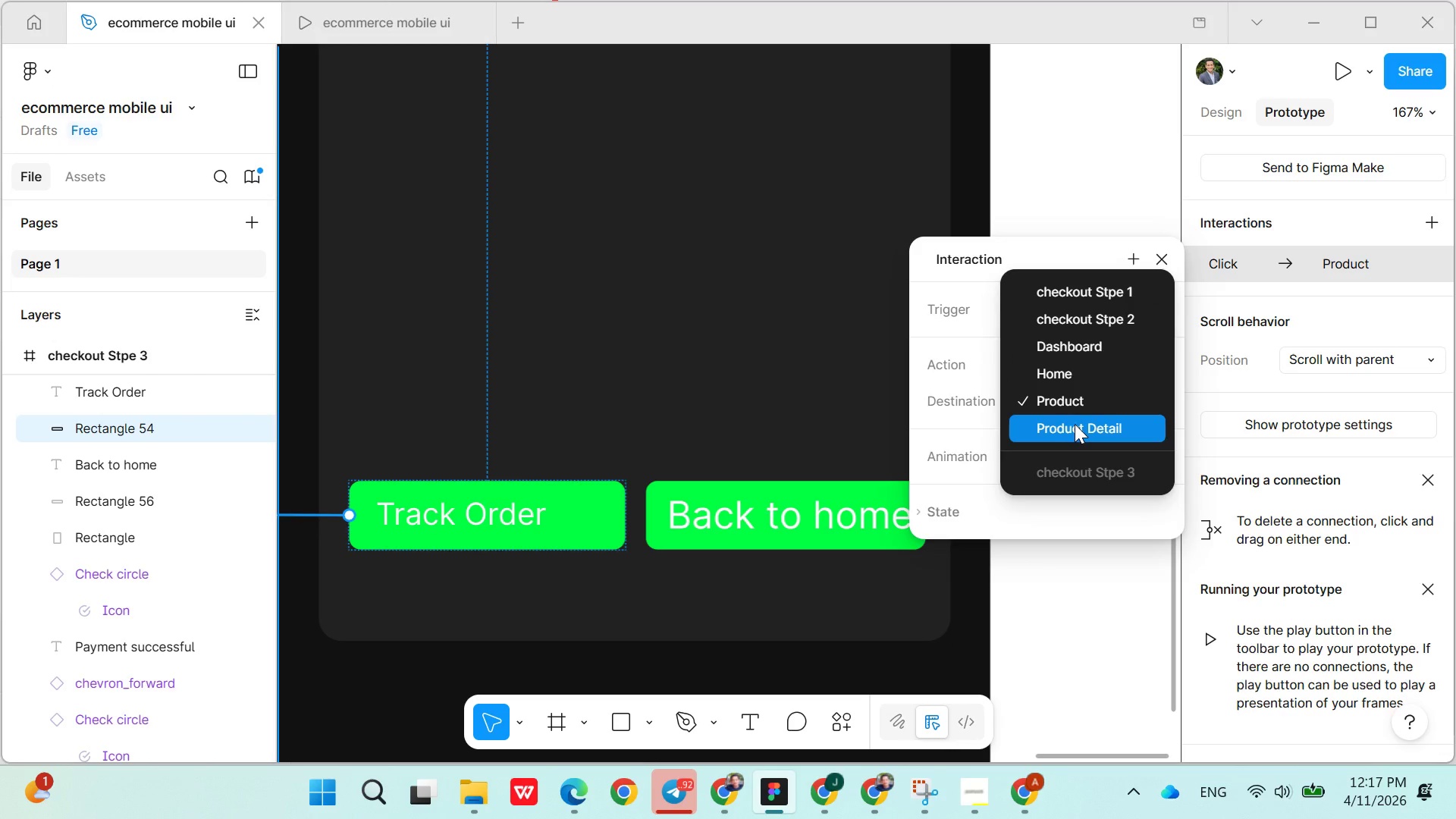 
left_click([1053, 301])
 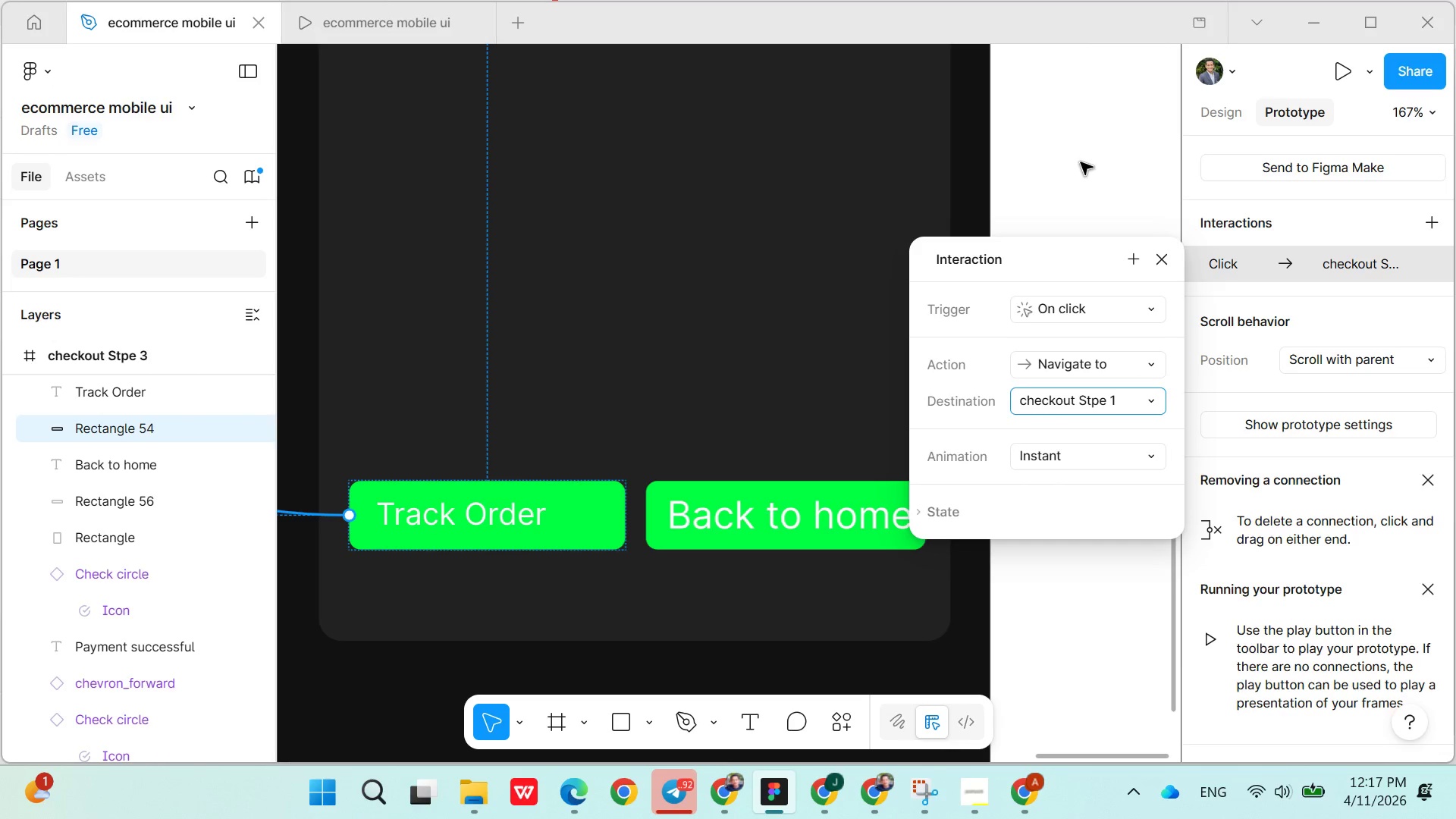 
left_click([1081, 168])
 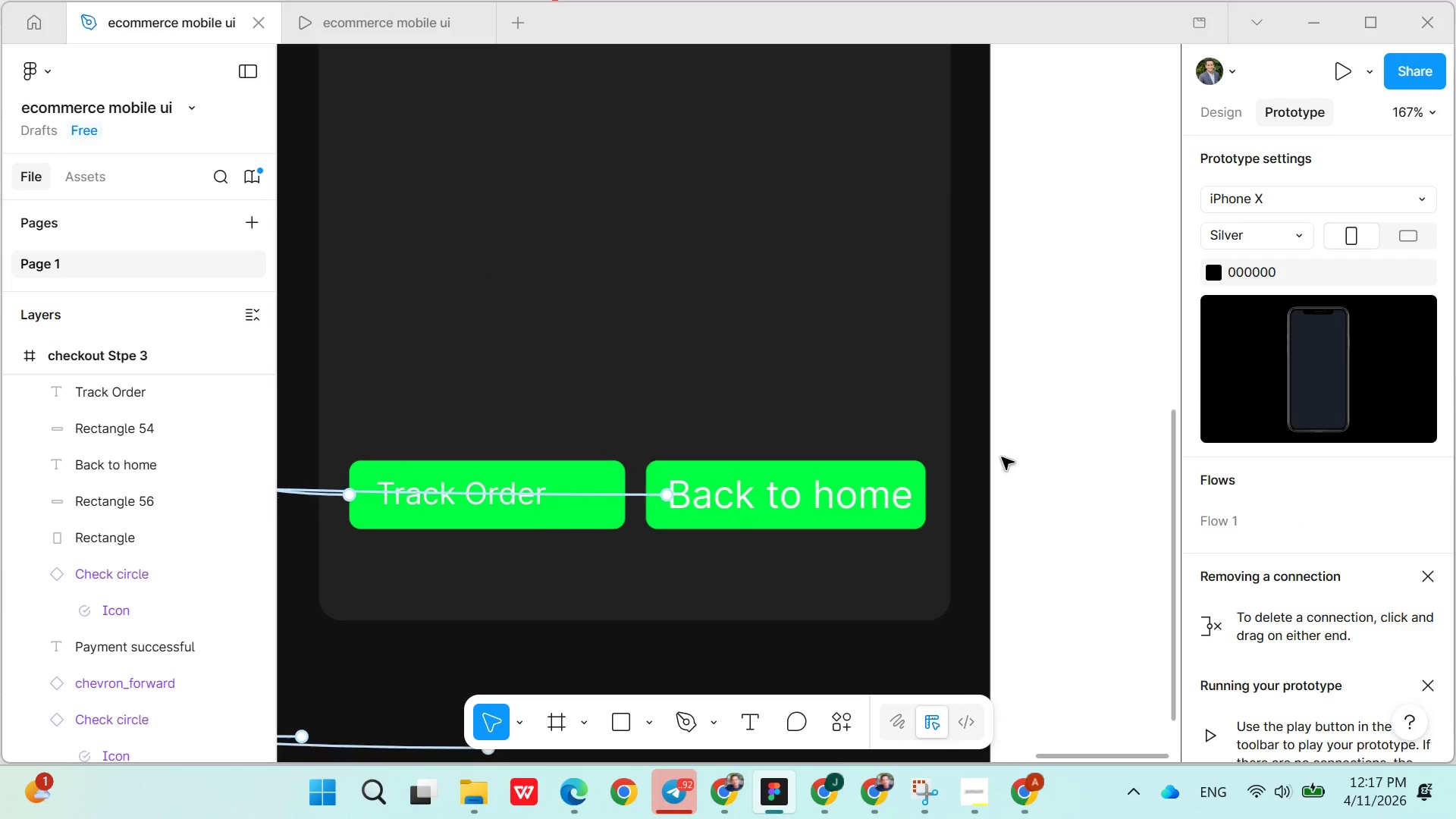 
left_click([1072, 513])
 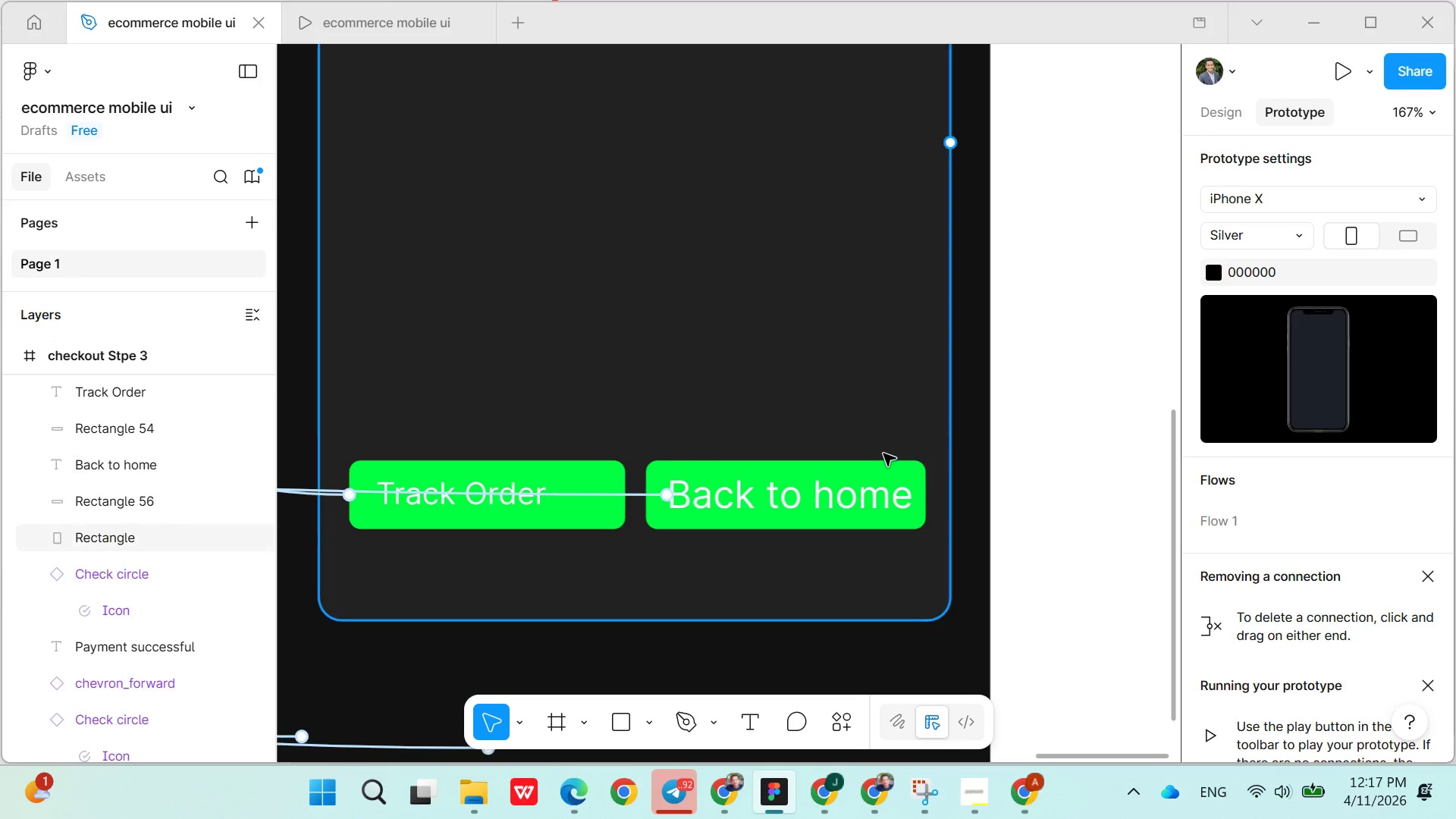 
left_click([883, 453])
 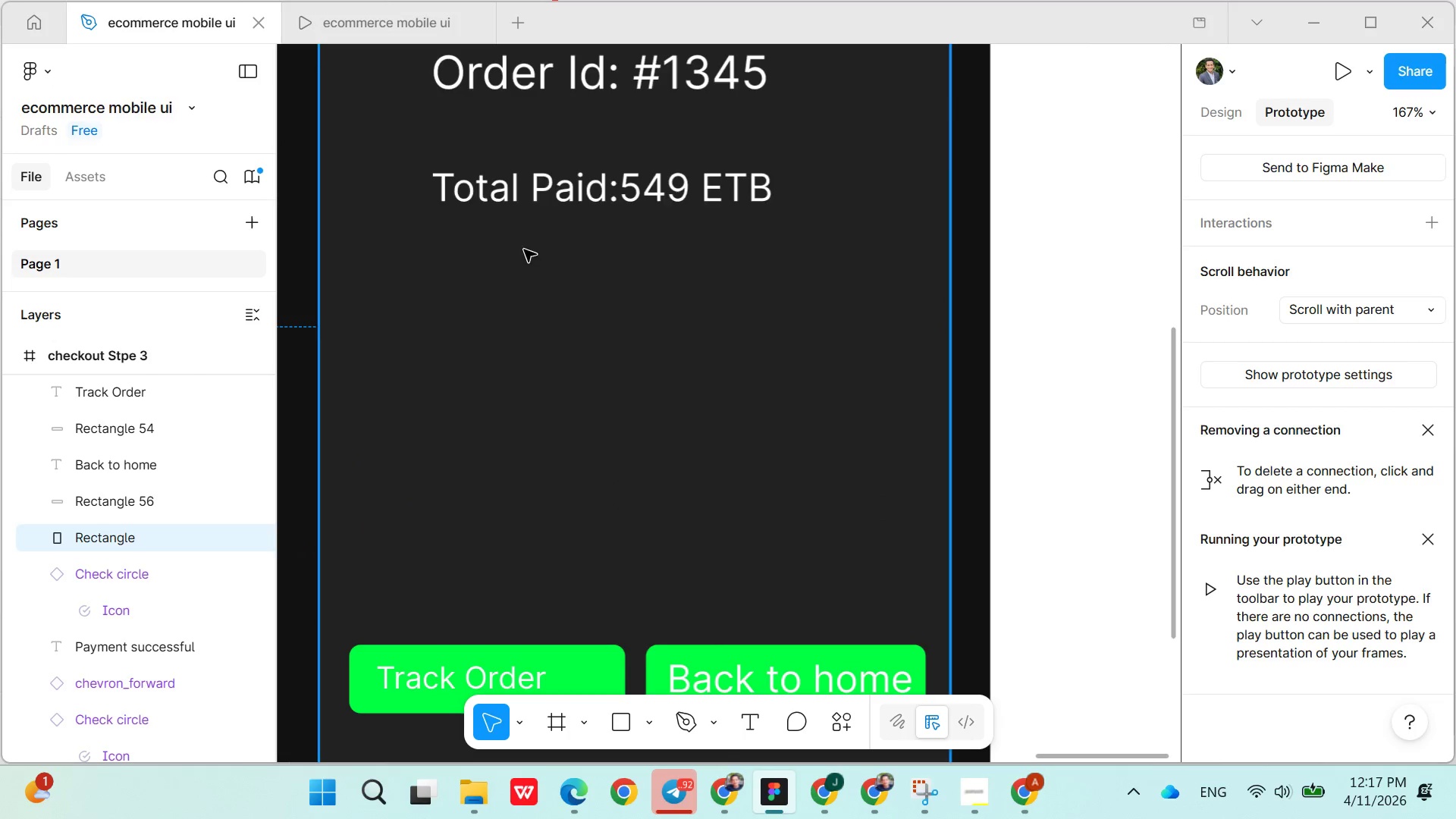 
left_click([399, 31])
 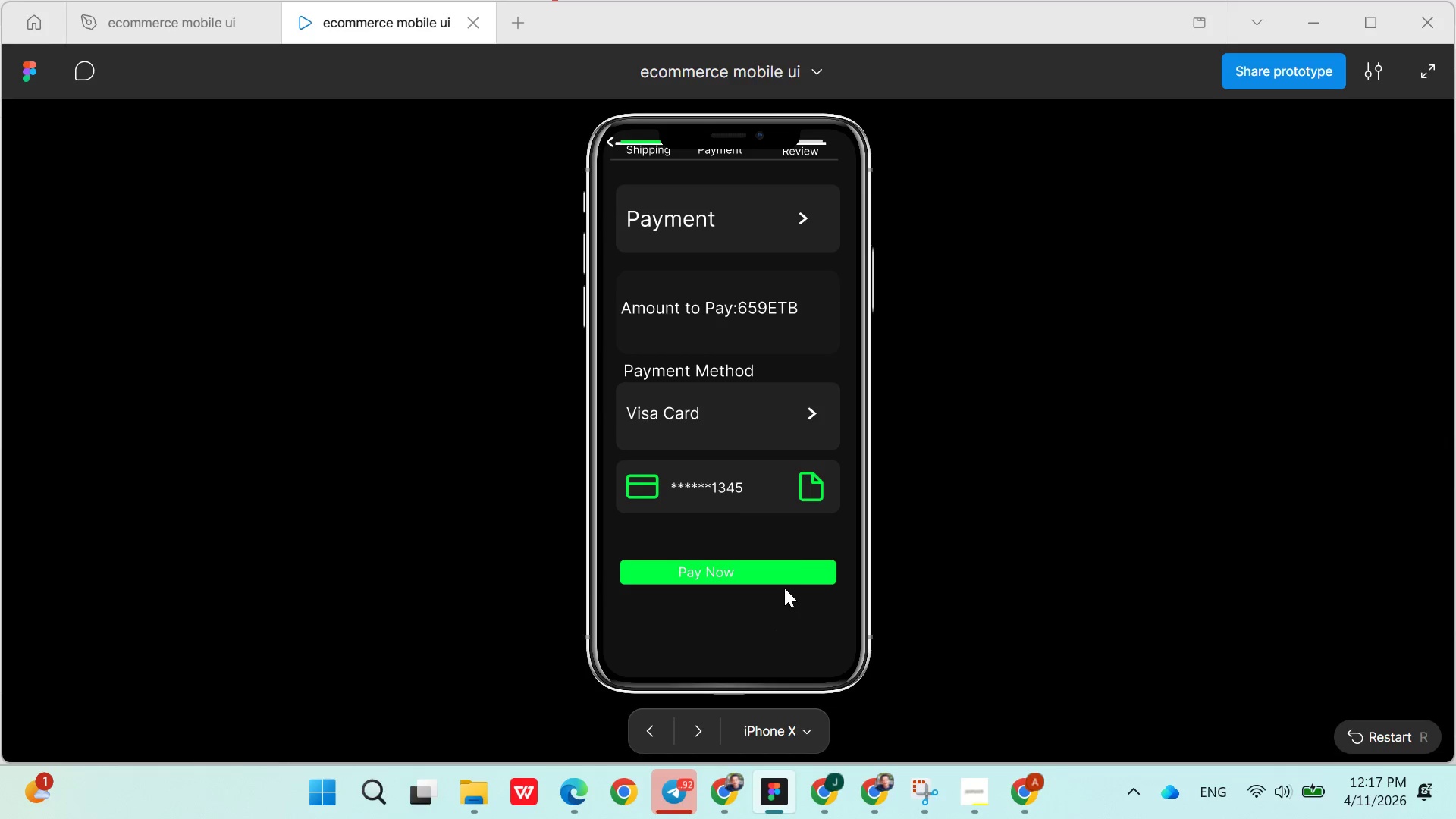 
left_click([766, 580])
 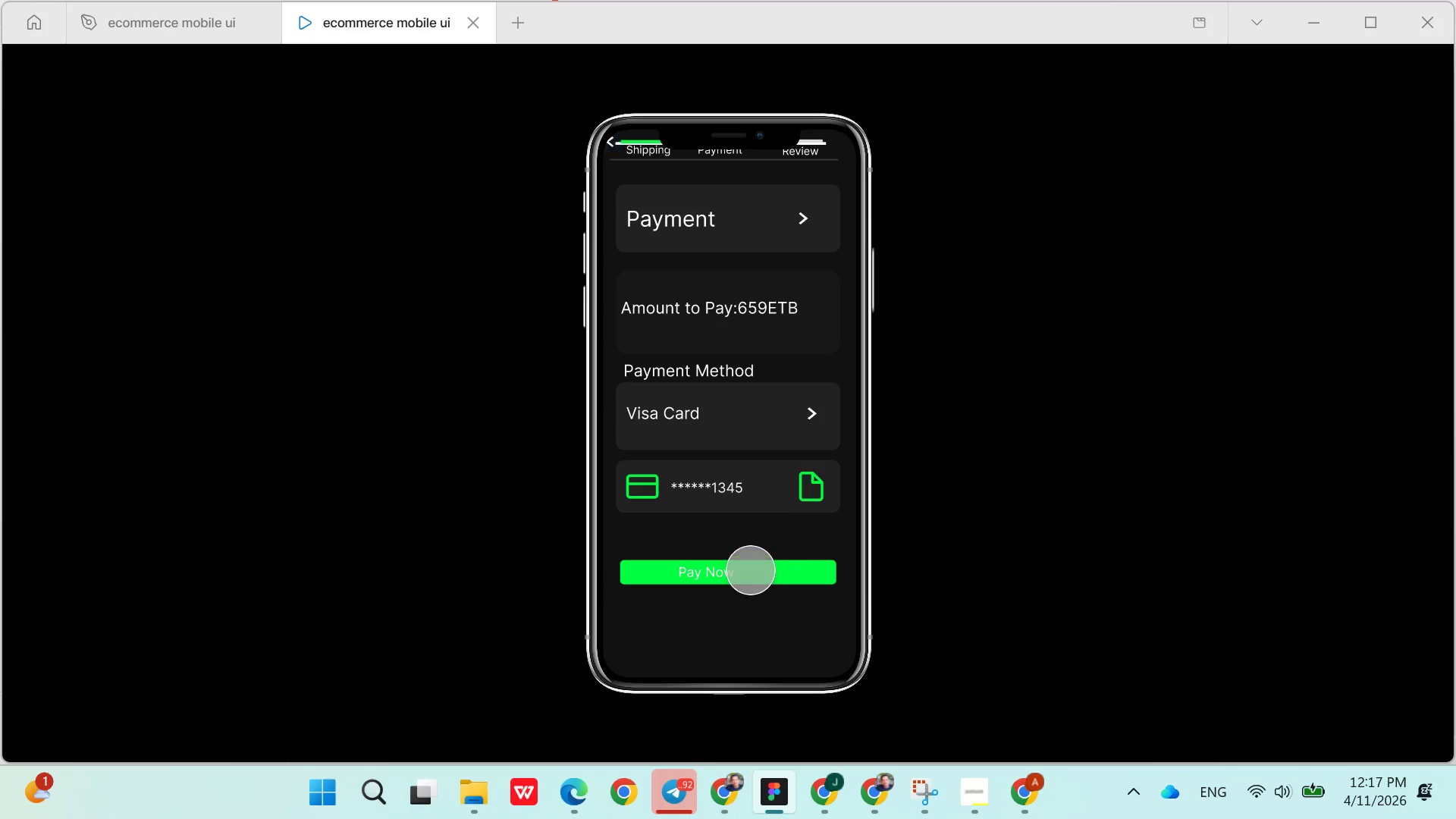 
left_click([743, 570])
 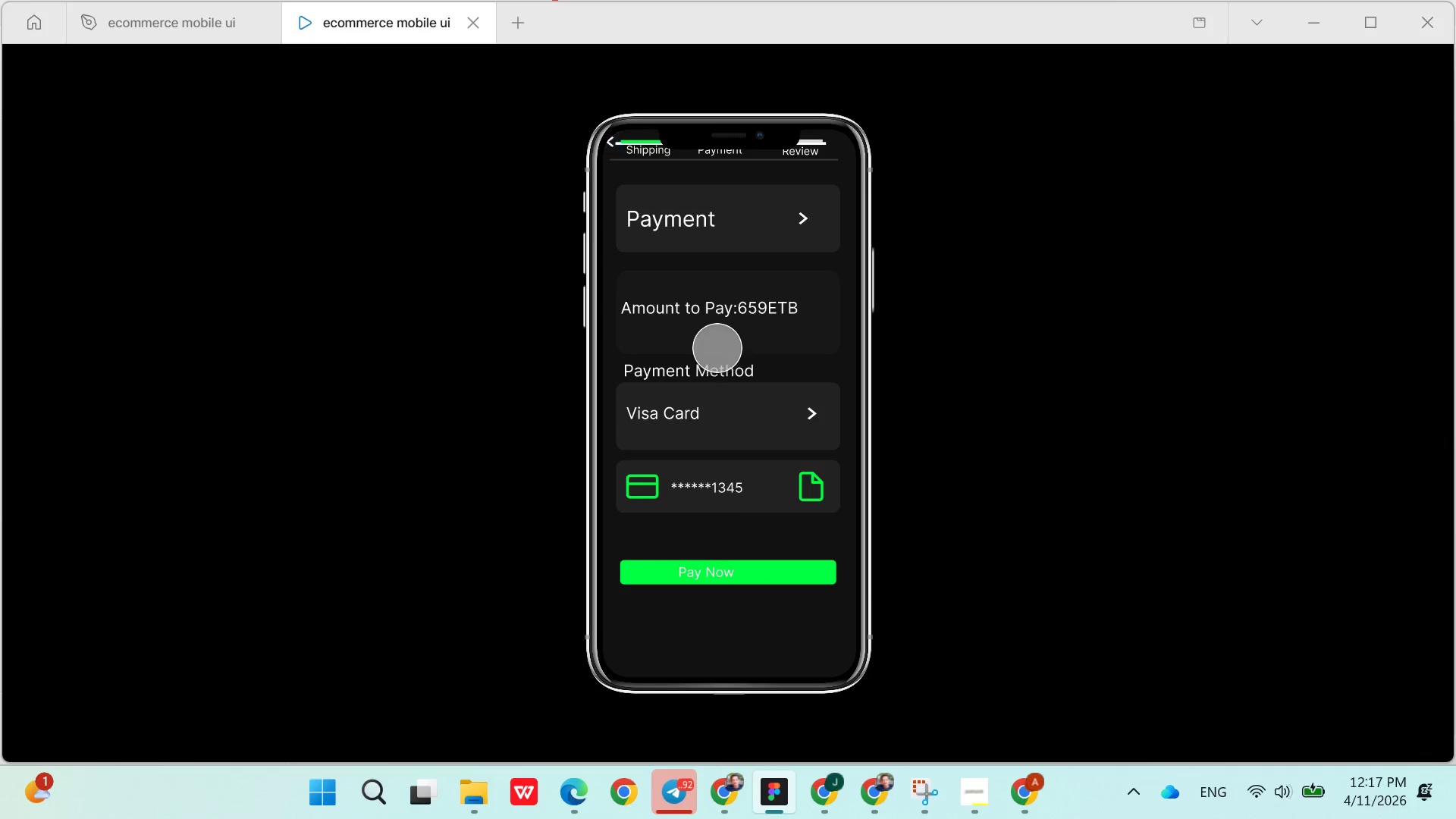 
left_click([714, 324])
 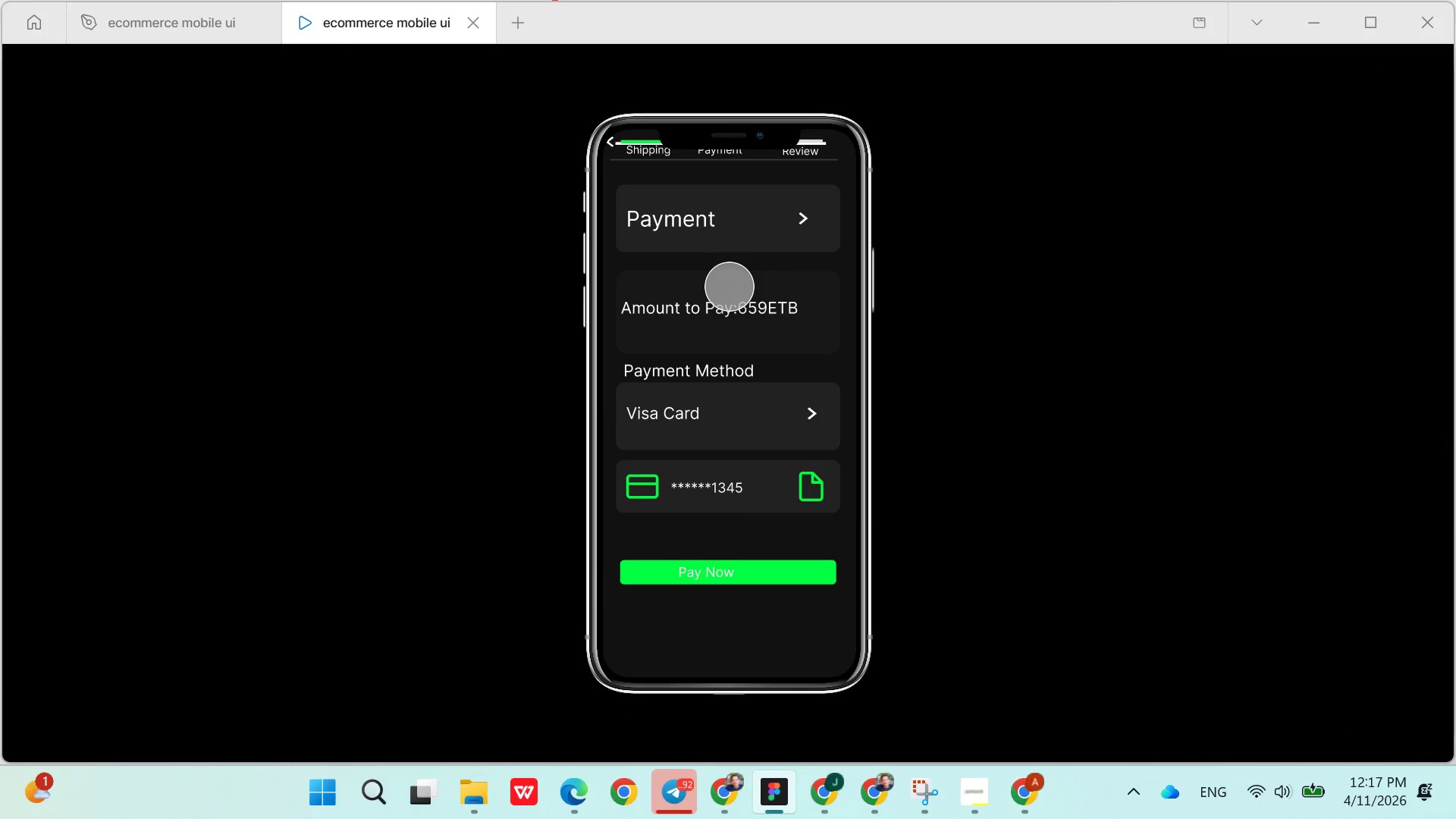 
left_click([466, 421])
 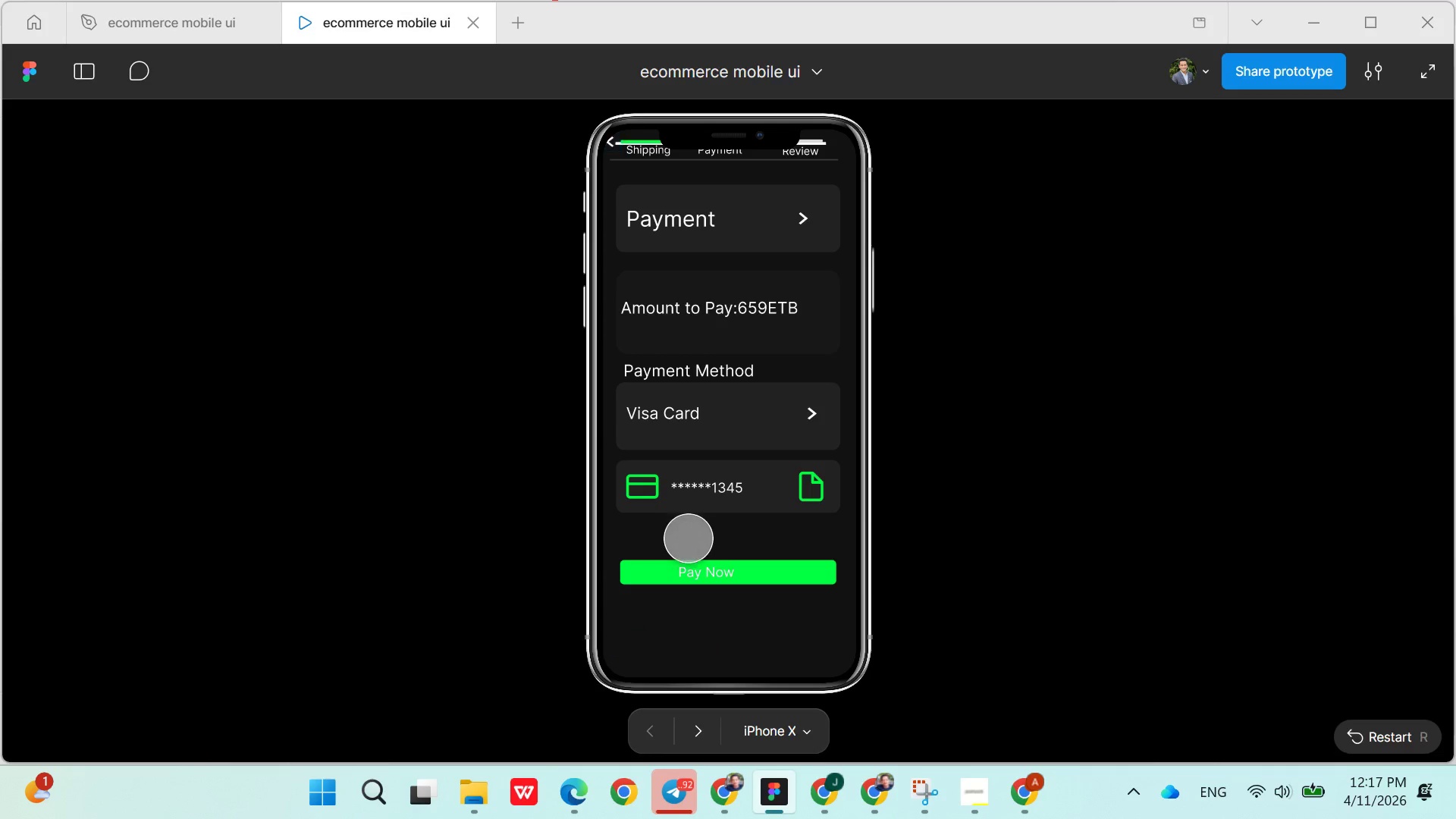 
left_click([704, 555])
 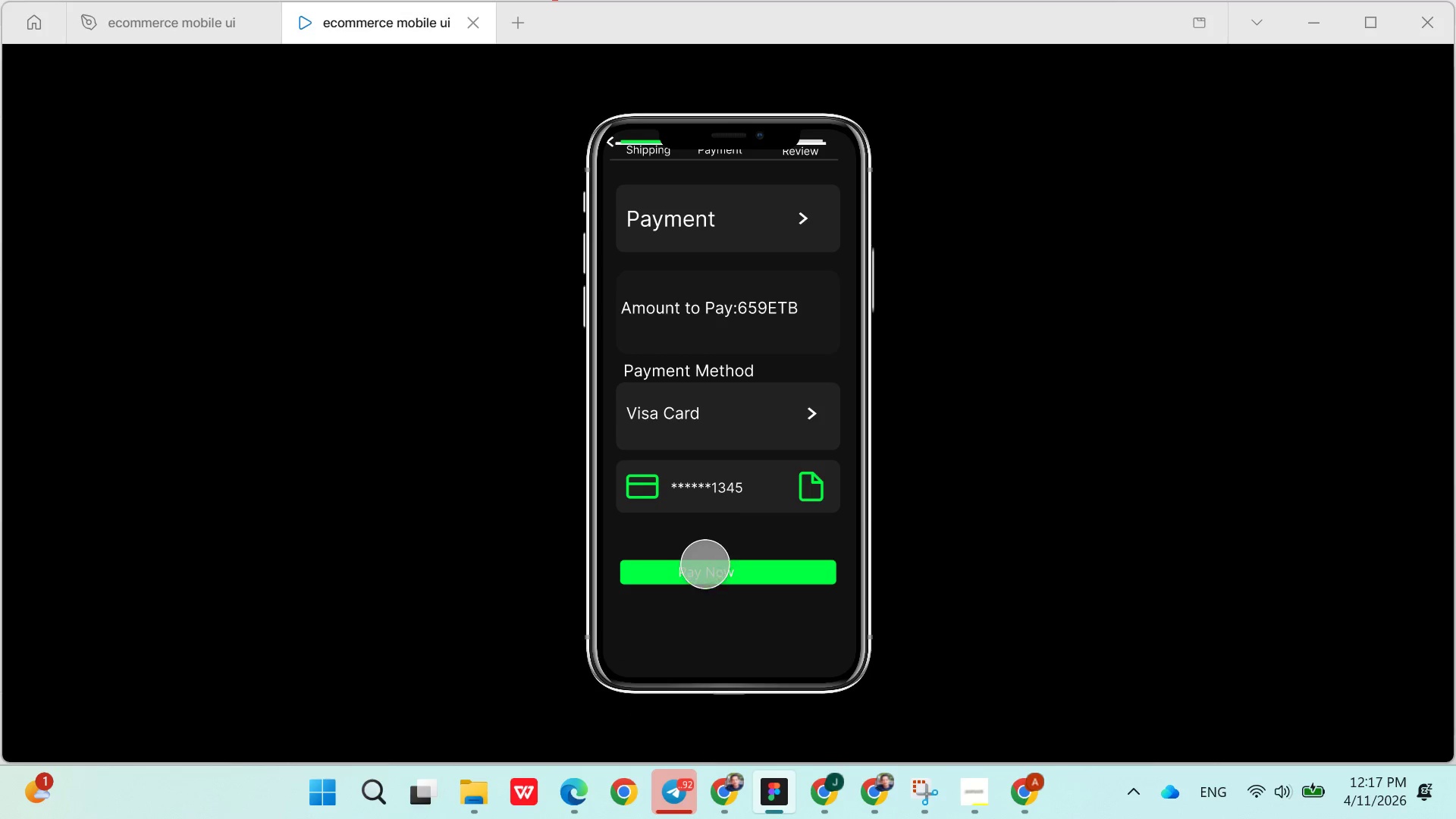 
left_click([702, 573])
 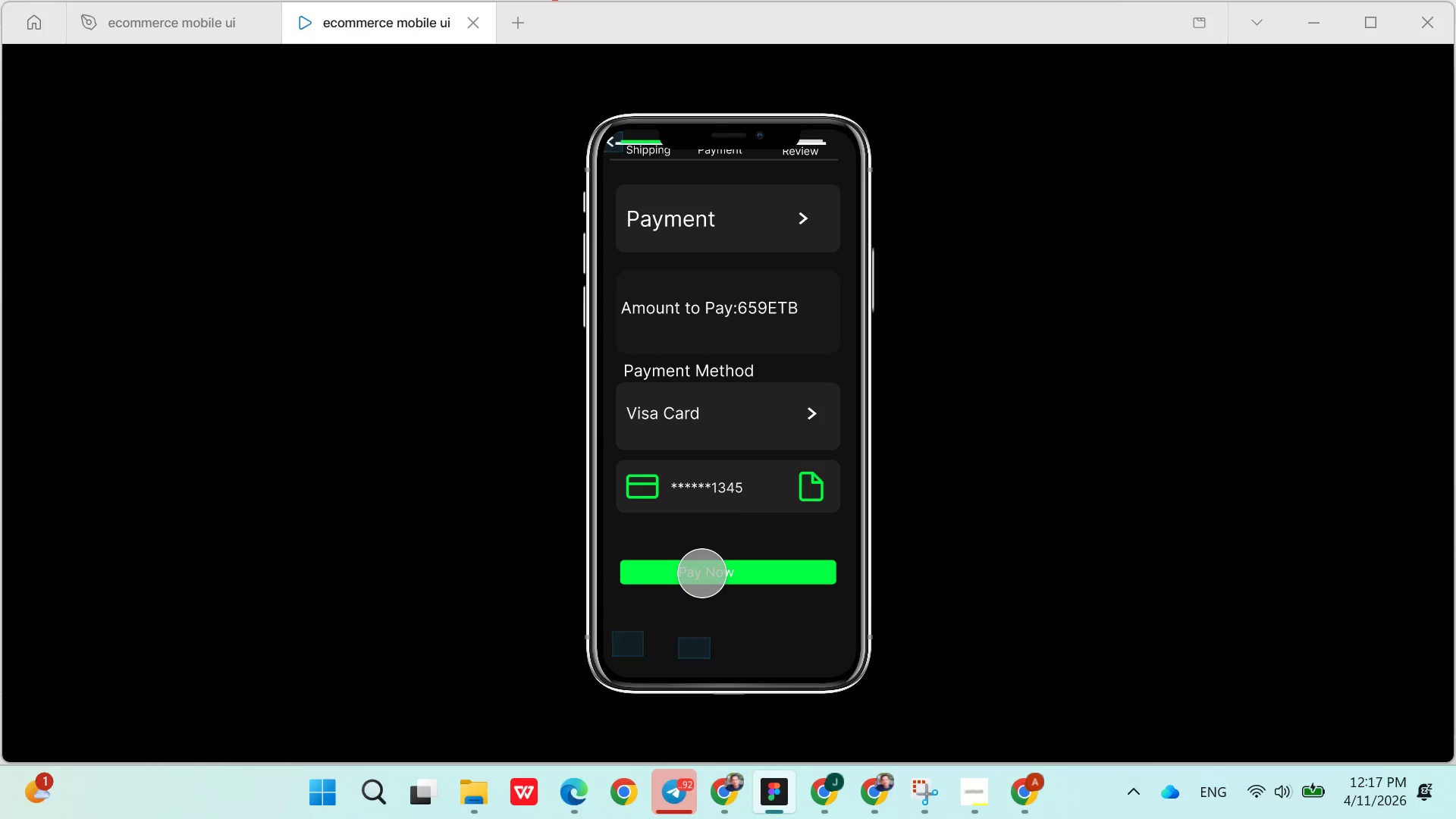 
left_click([949, 465])
 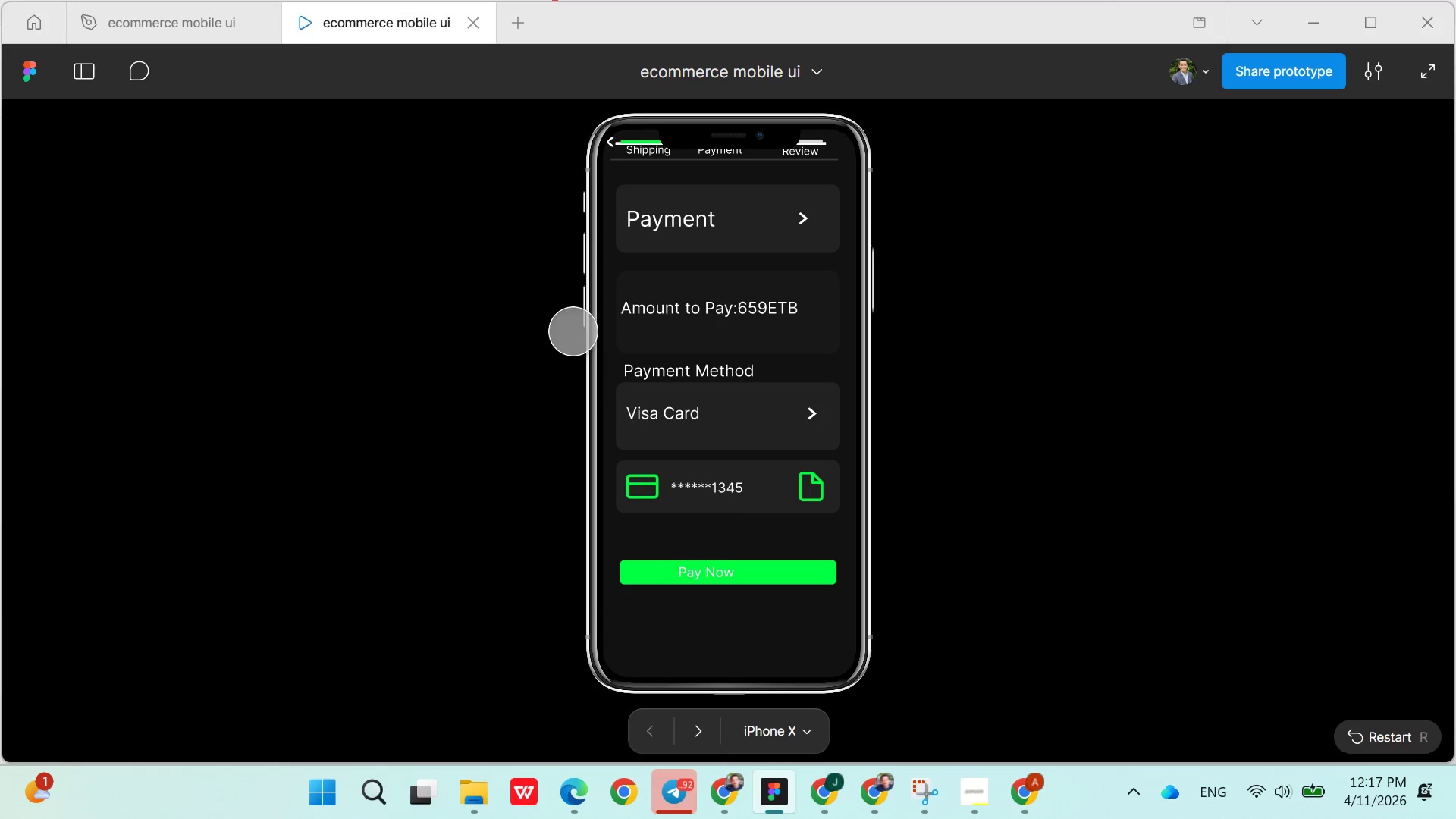 
left_click([192, 27])
 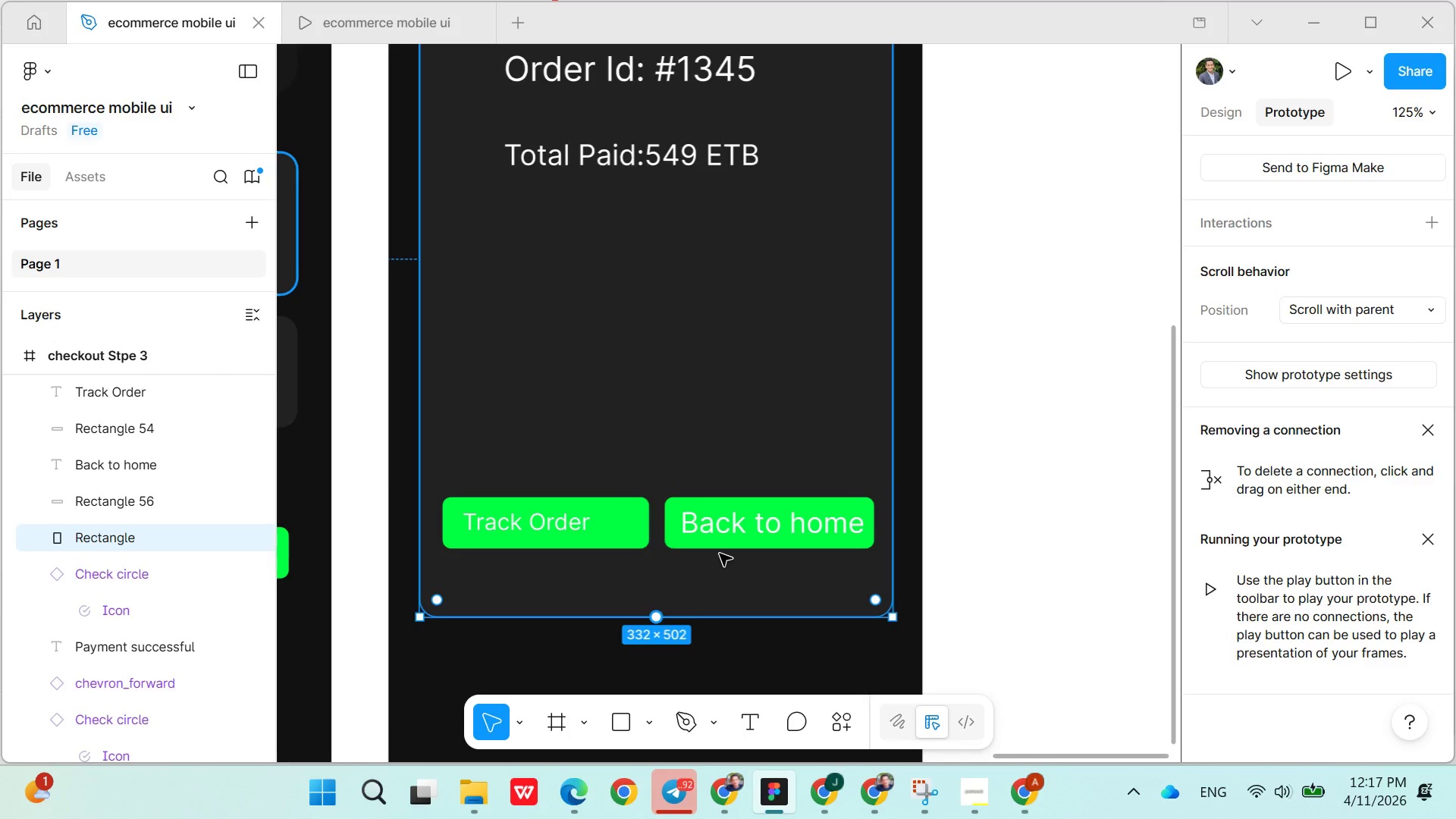 
left_click([763, 719])
 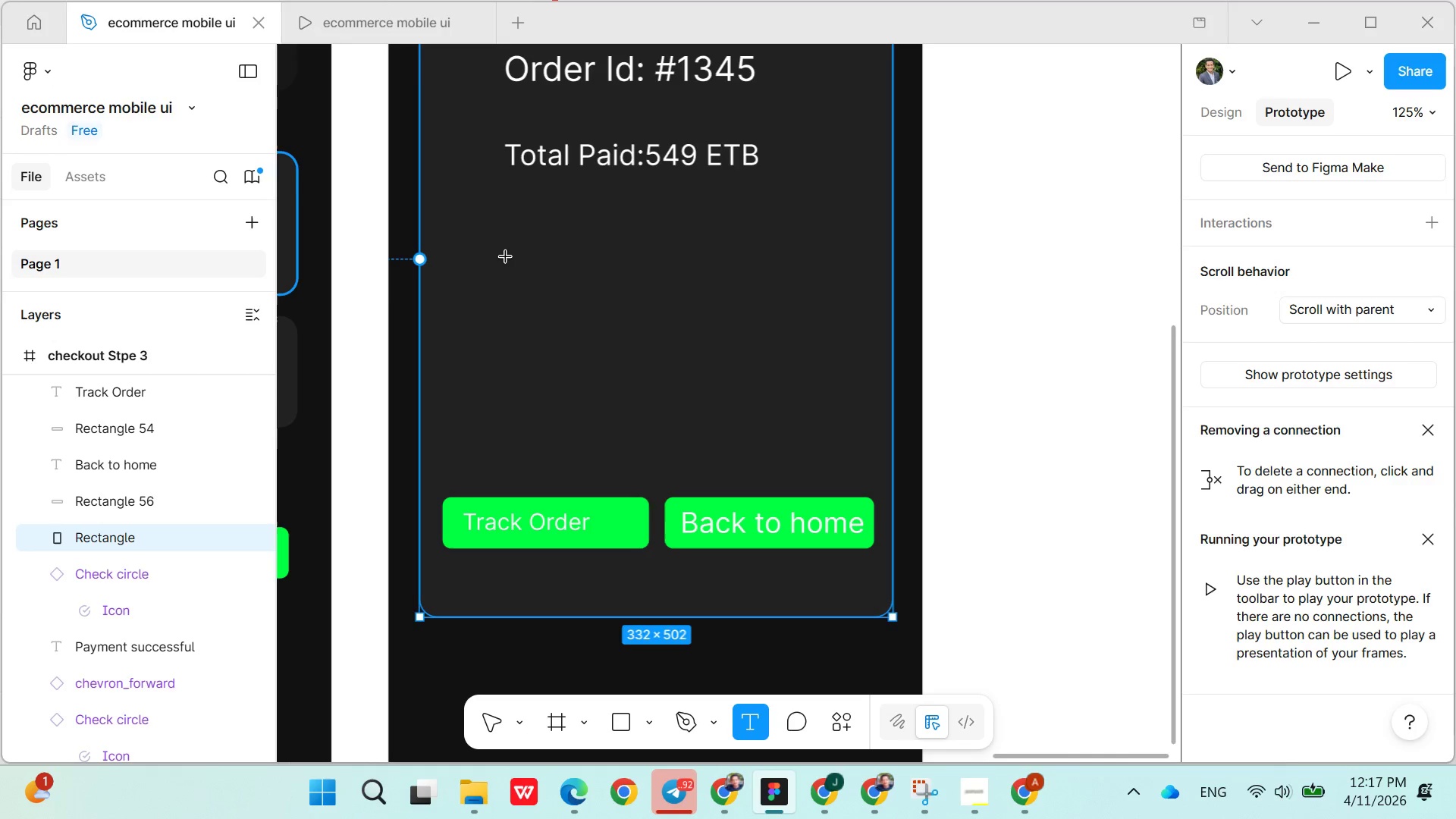 
left_click([504, 256])
 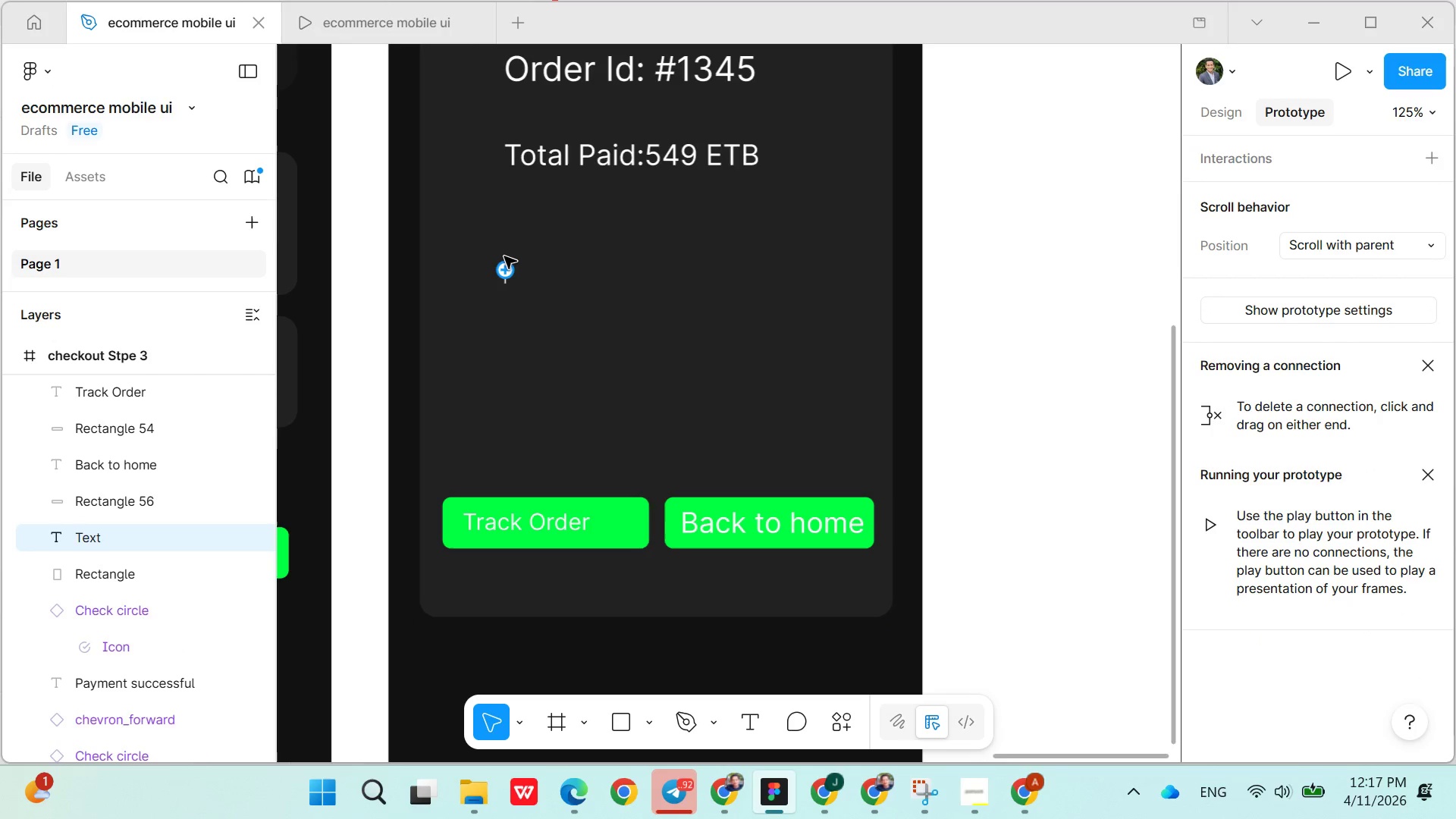 
type(Estimated Delivery:30-45 Mins)
 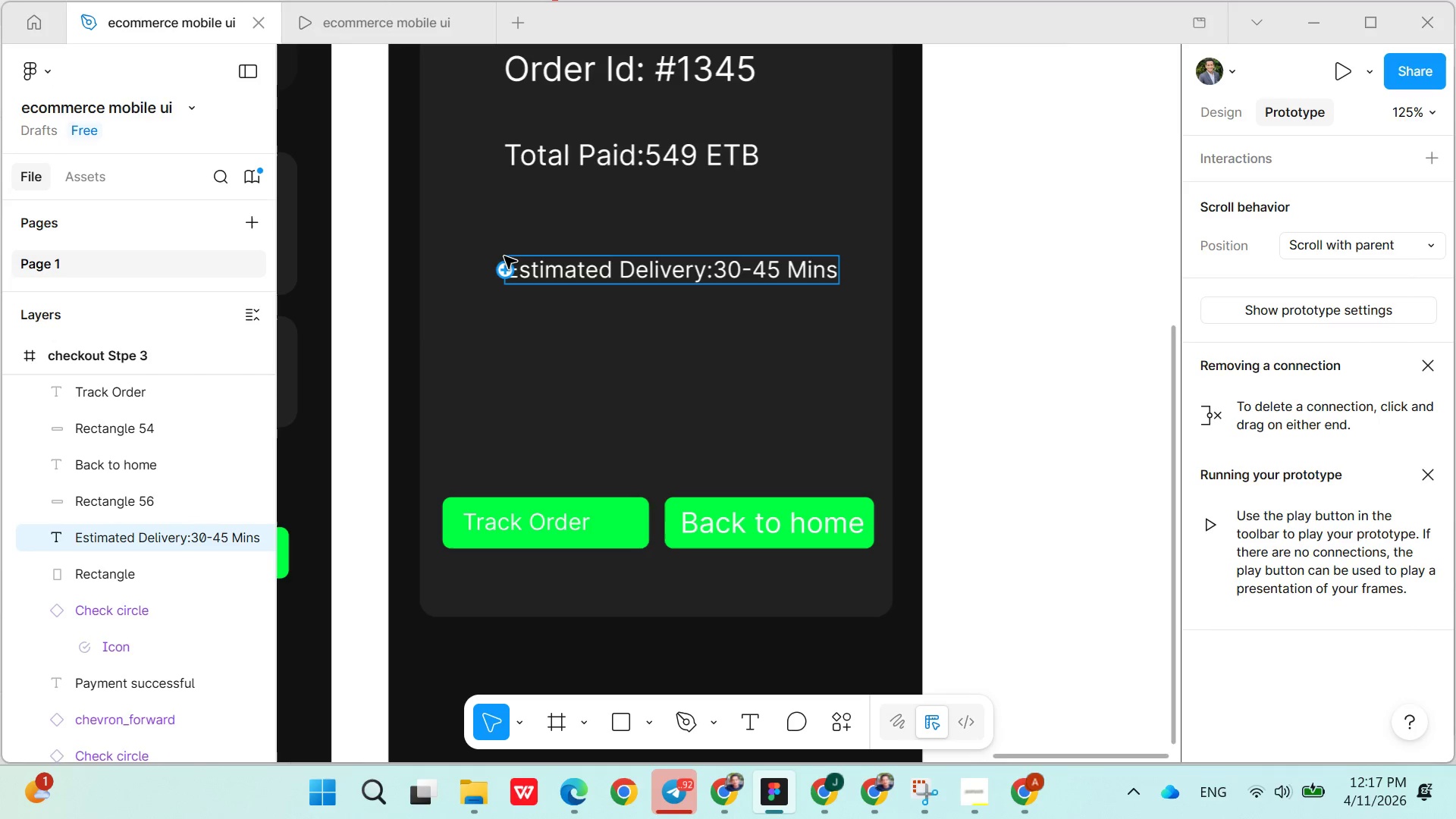 
left_click([554, 385])
 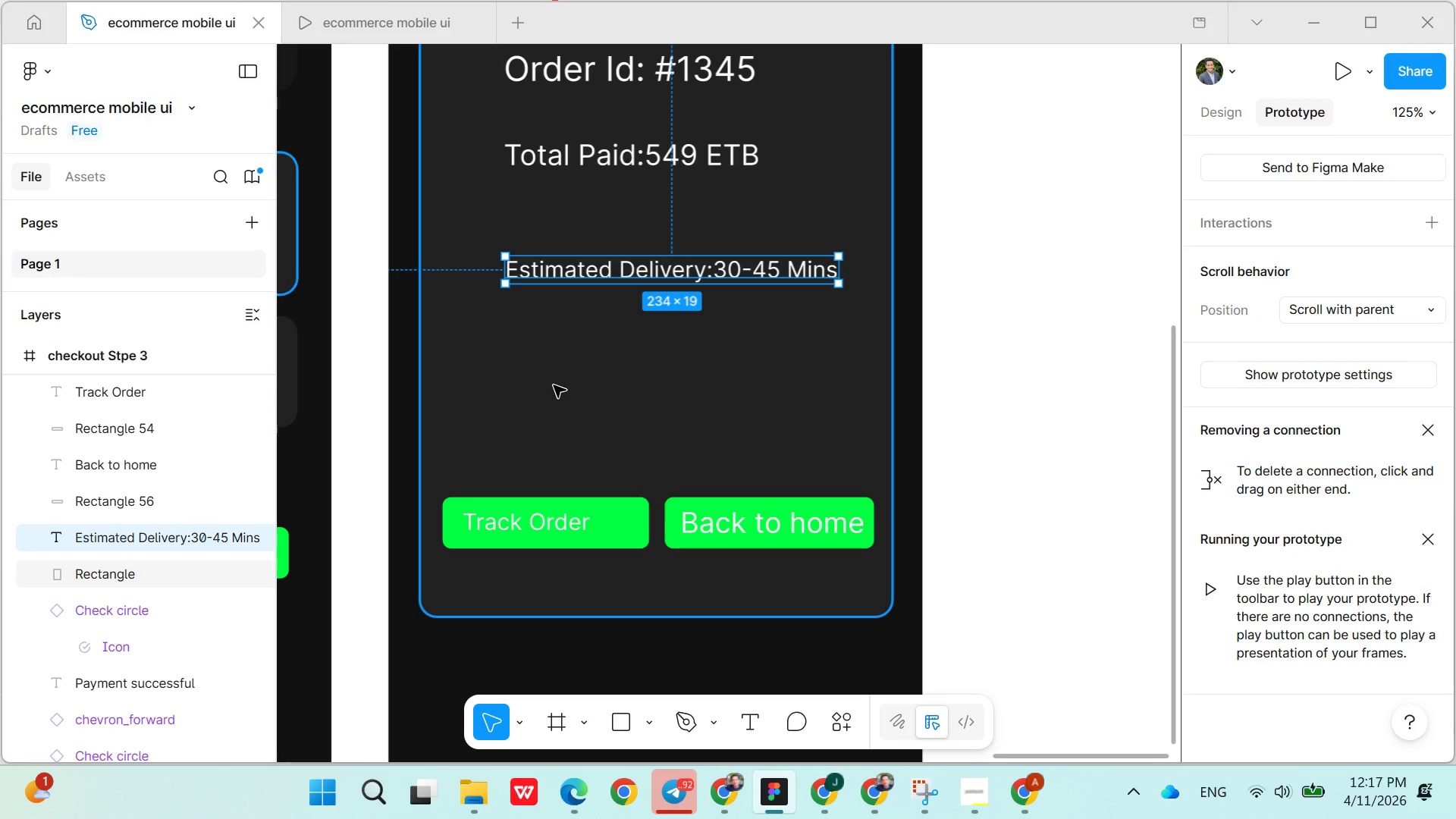 
left_click([554, 385])
 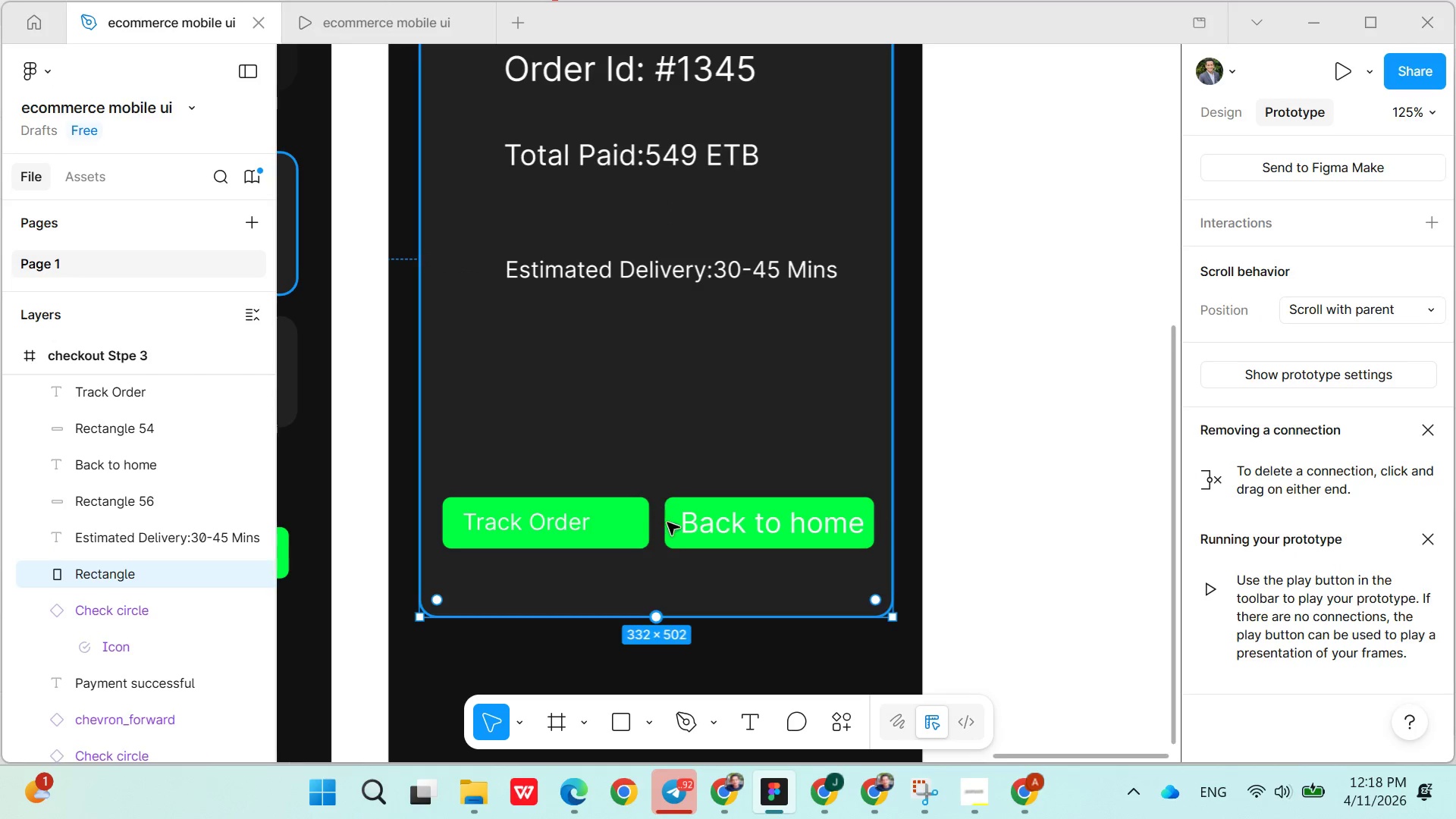 
left_click([834, 713])
 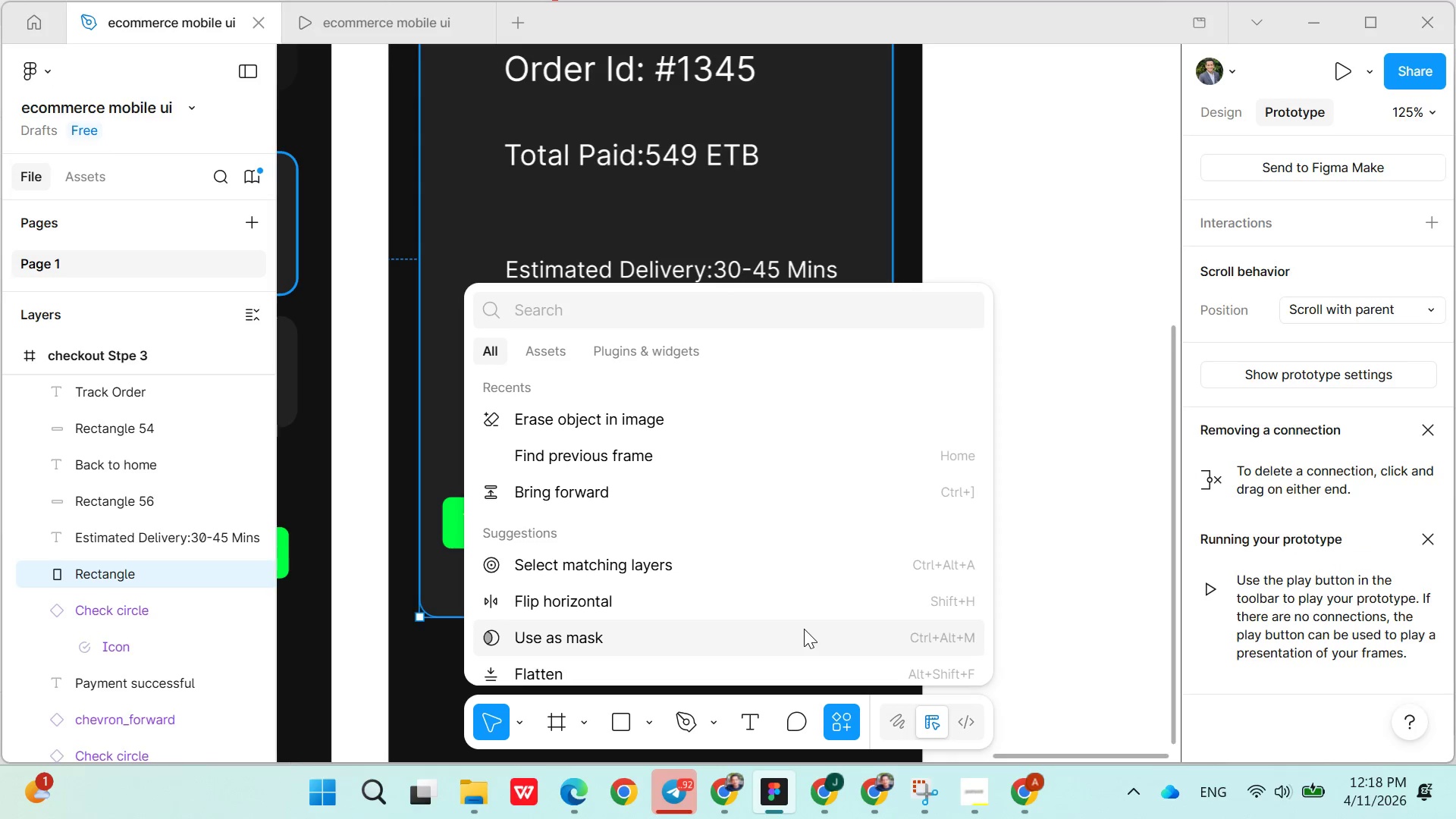 
type(alarm)
 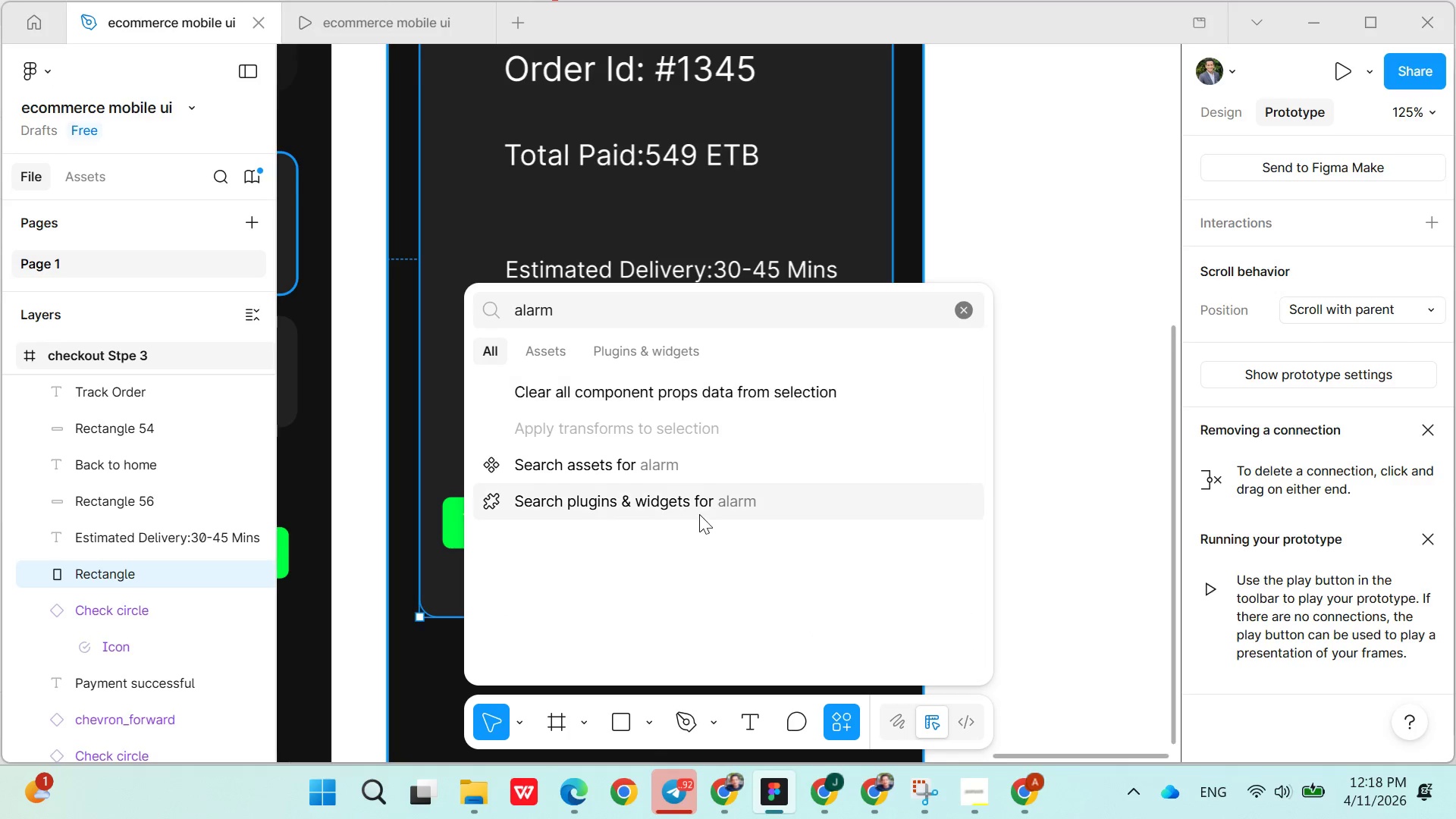 
left_click([699, 512])
 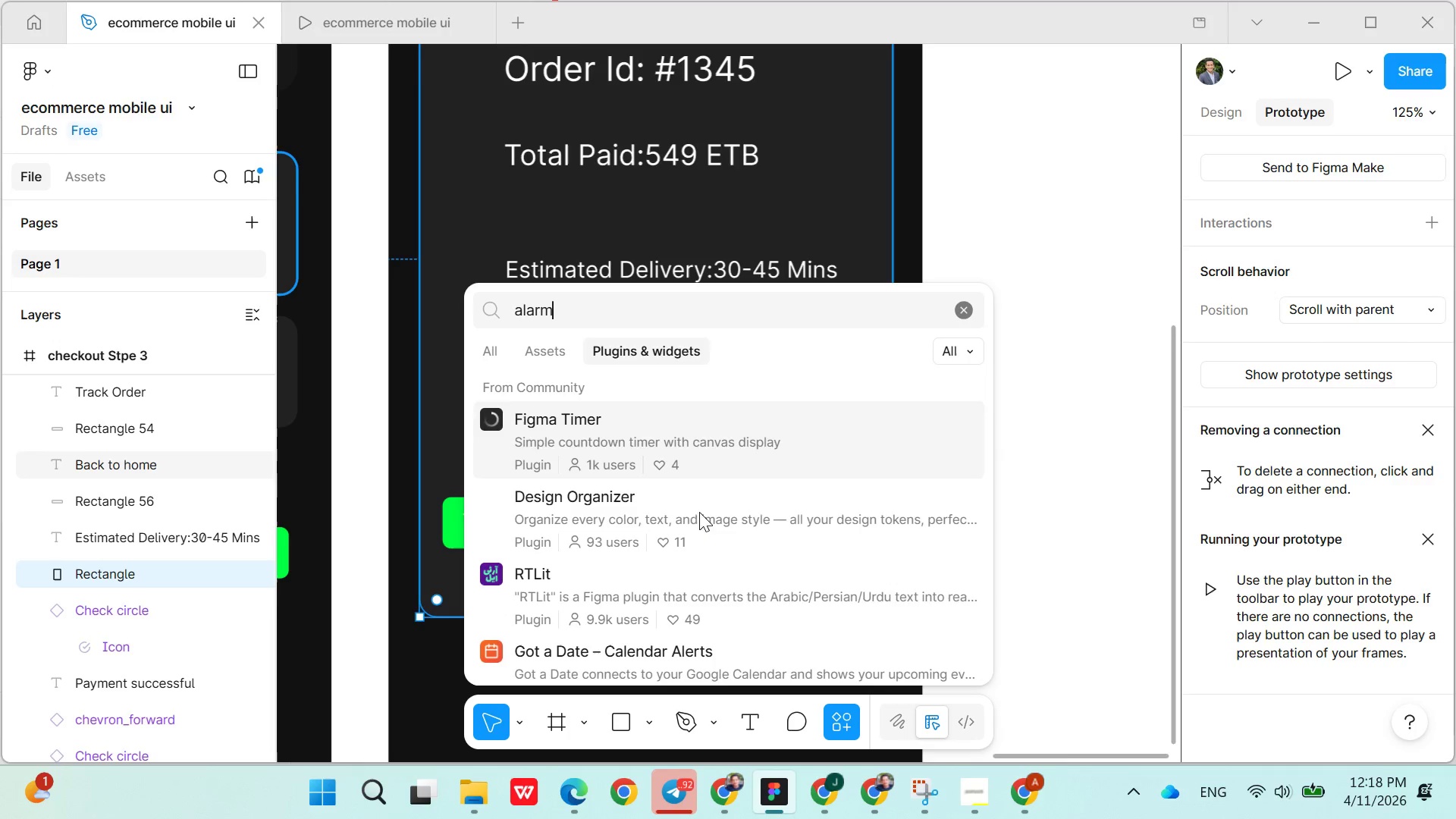 
left_click([554, 345])
 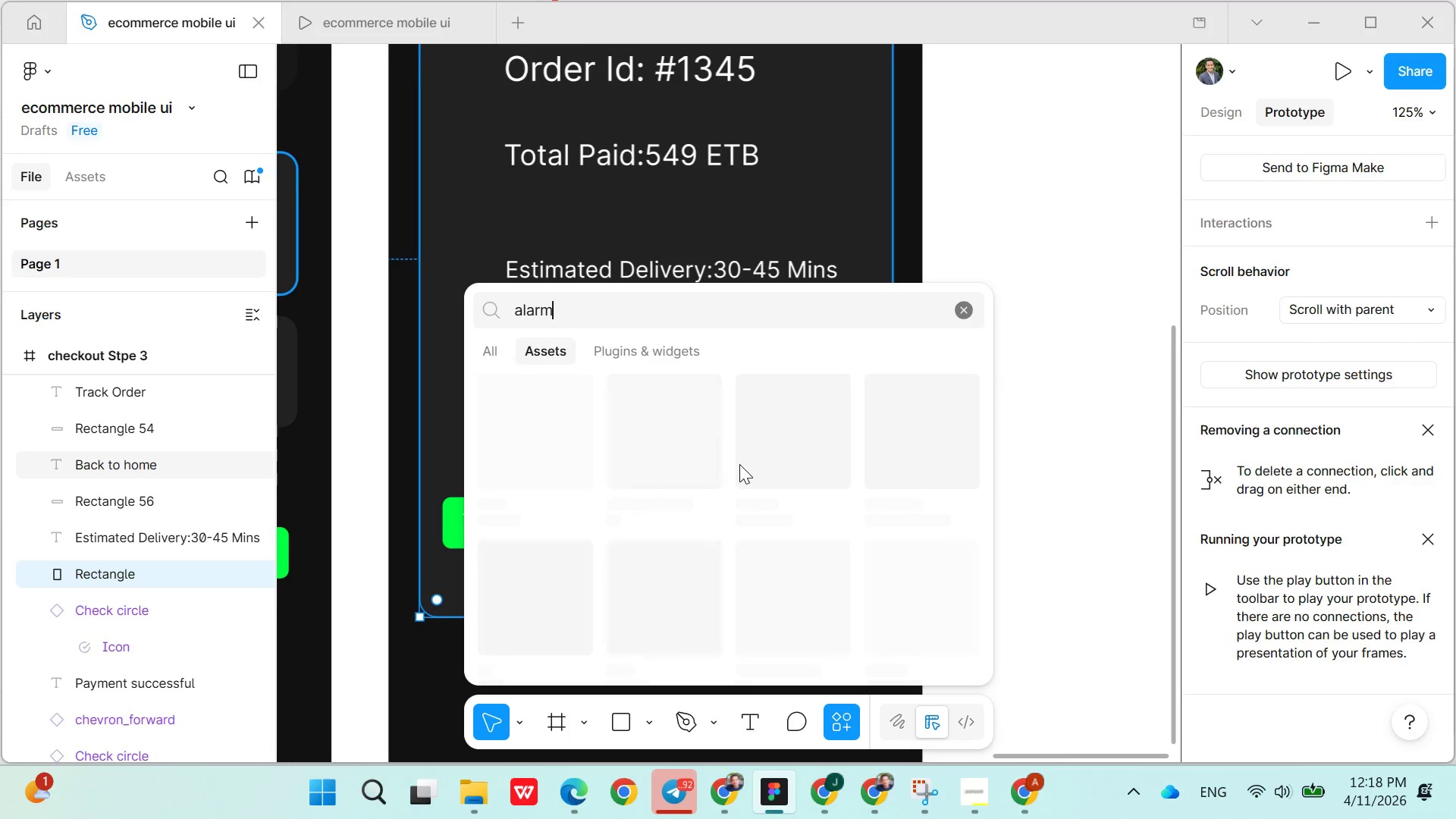 
mouse_move([714, 457])
 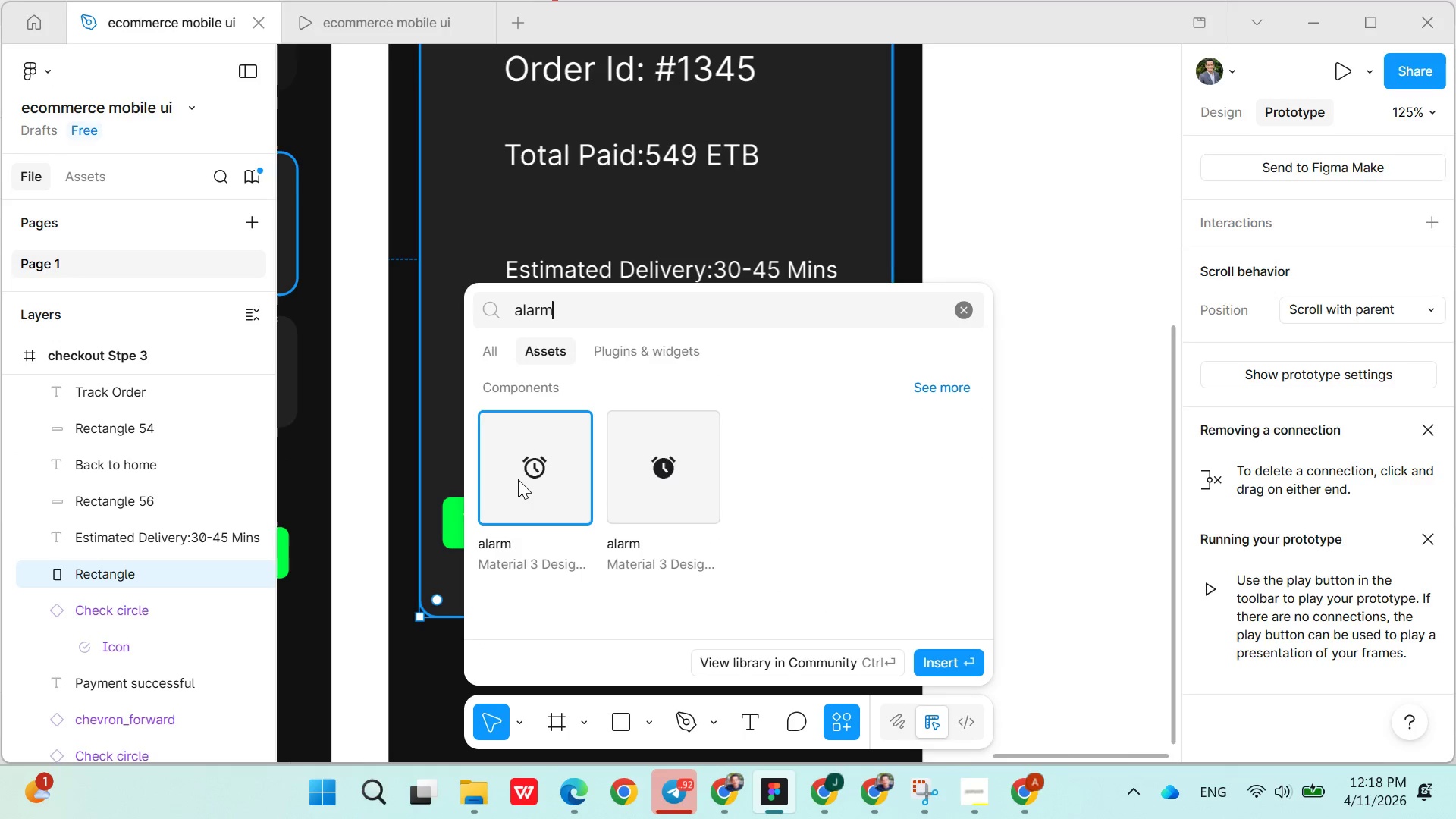 
double_click([518, 479])
 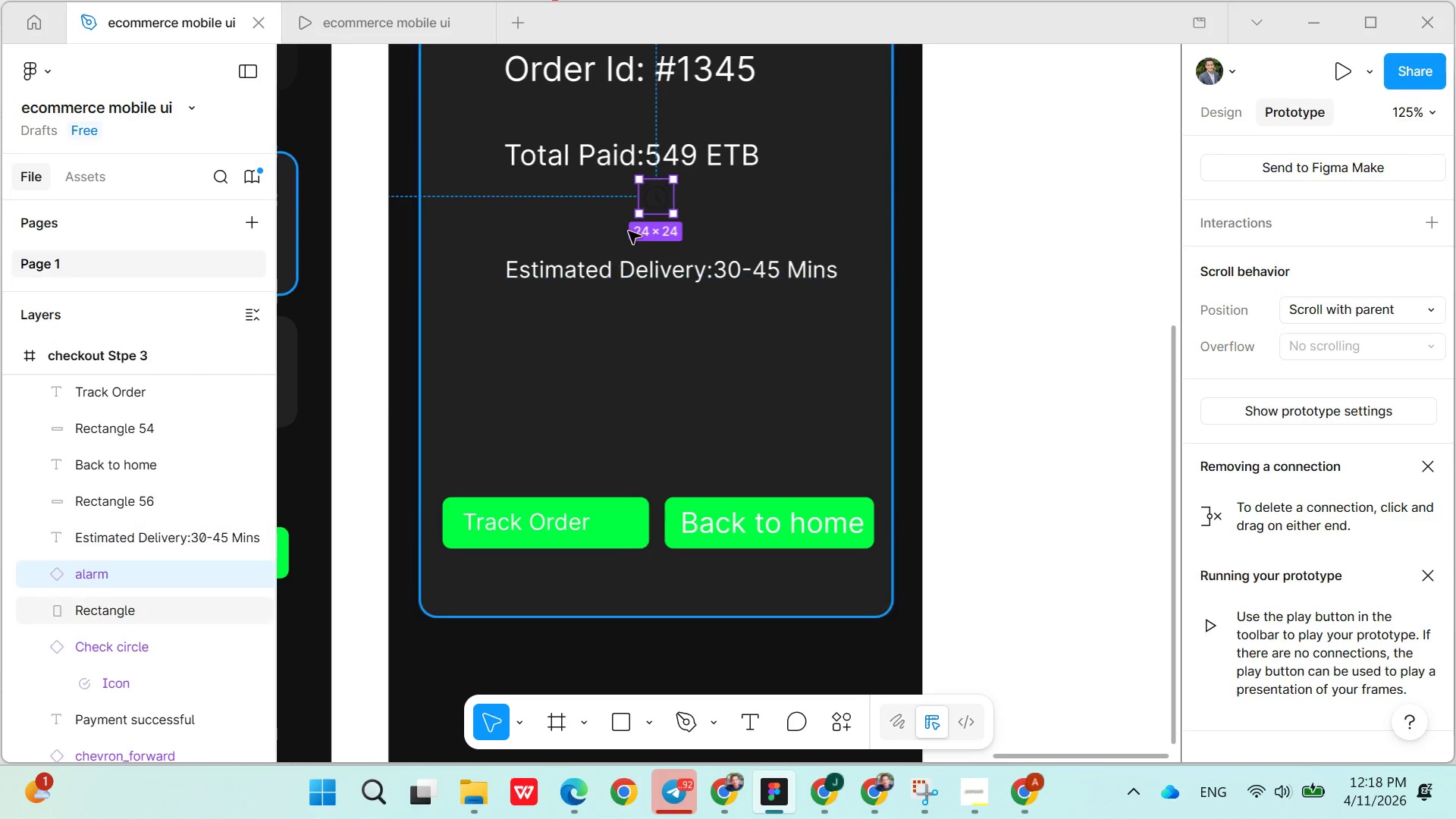 
left_click_drag(start_coordinate=[645, 196], to_coordinate=[507, 263])
 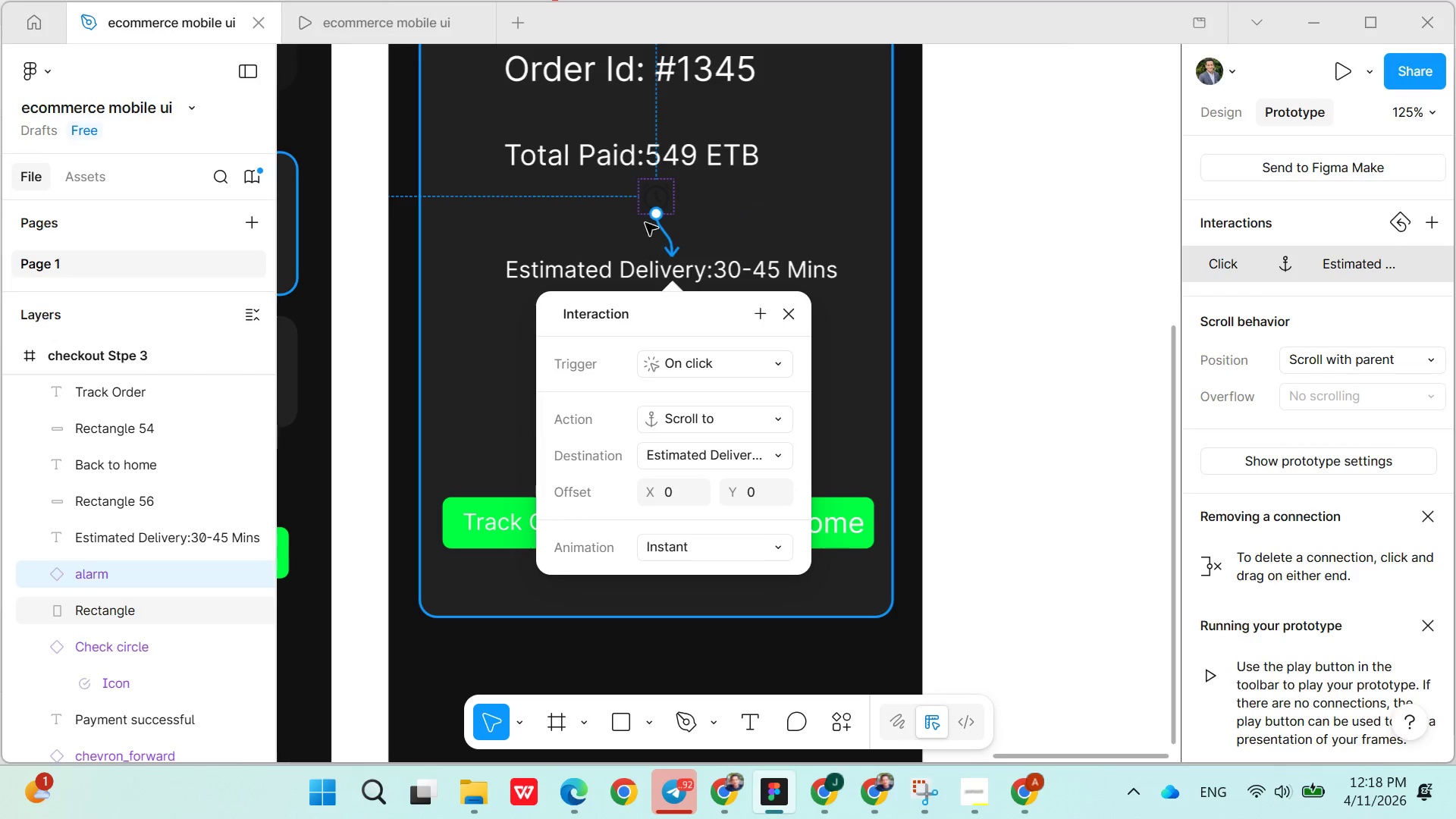 
left_click([647, 209])
 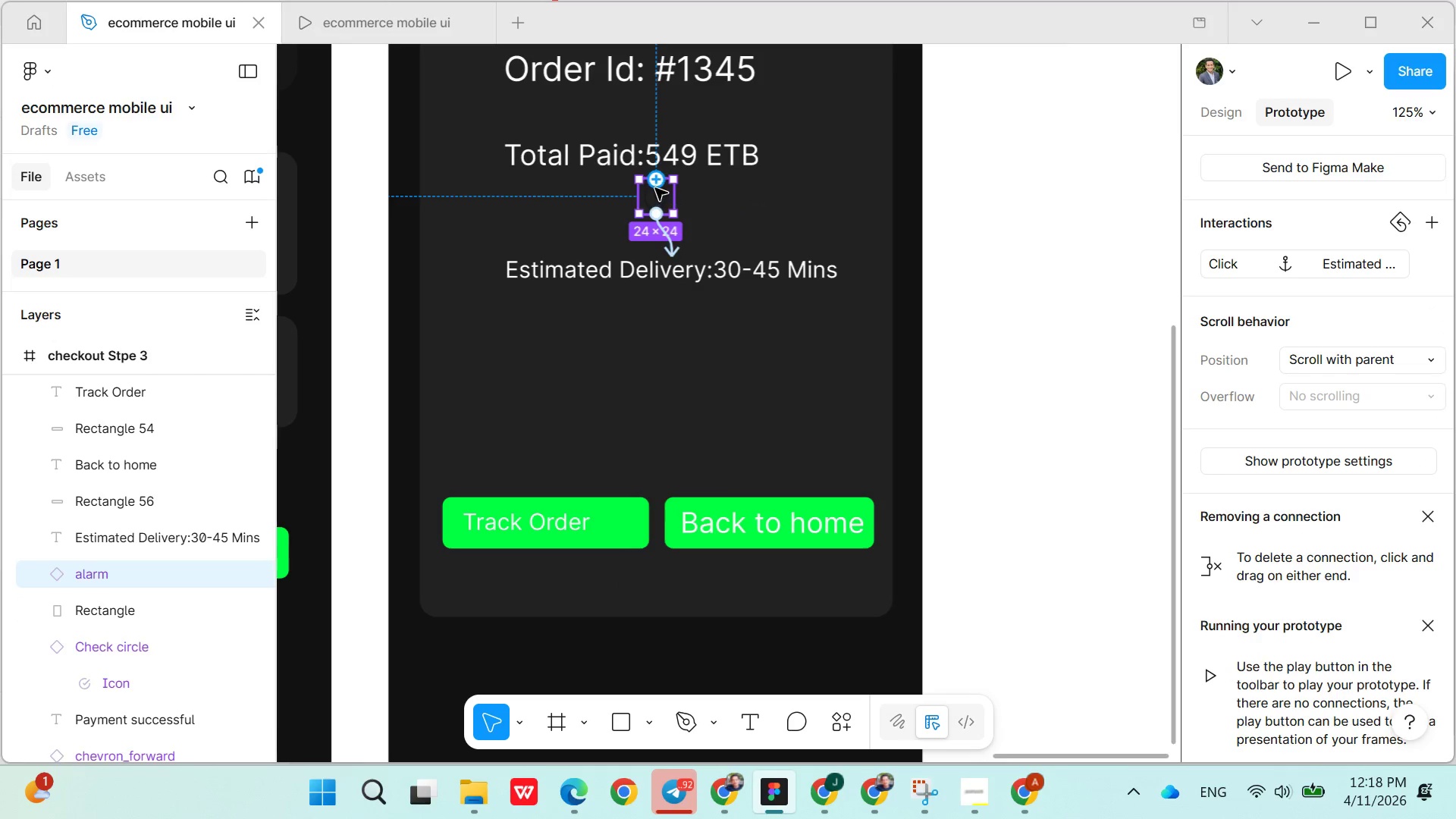 
left_click_drag(start_coordinate=[655, 188], to_coordinate=[755, 371])
 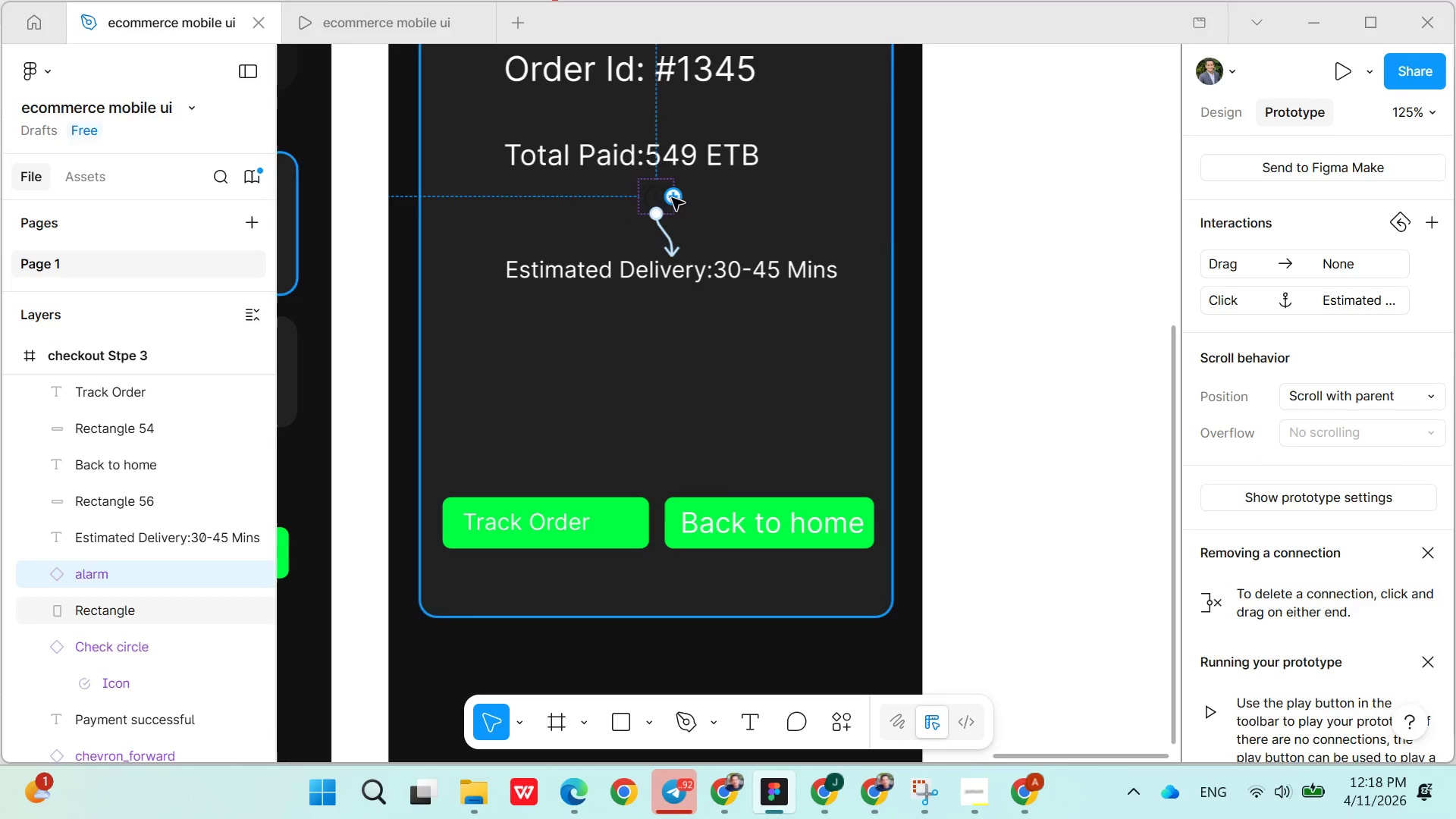 
left_click([662, 198])
 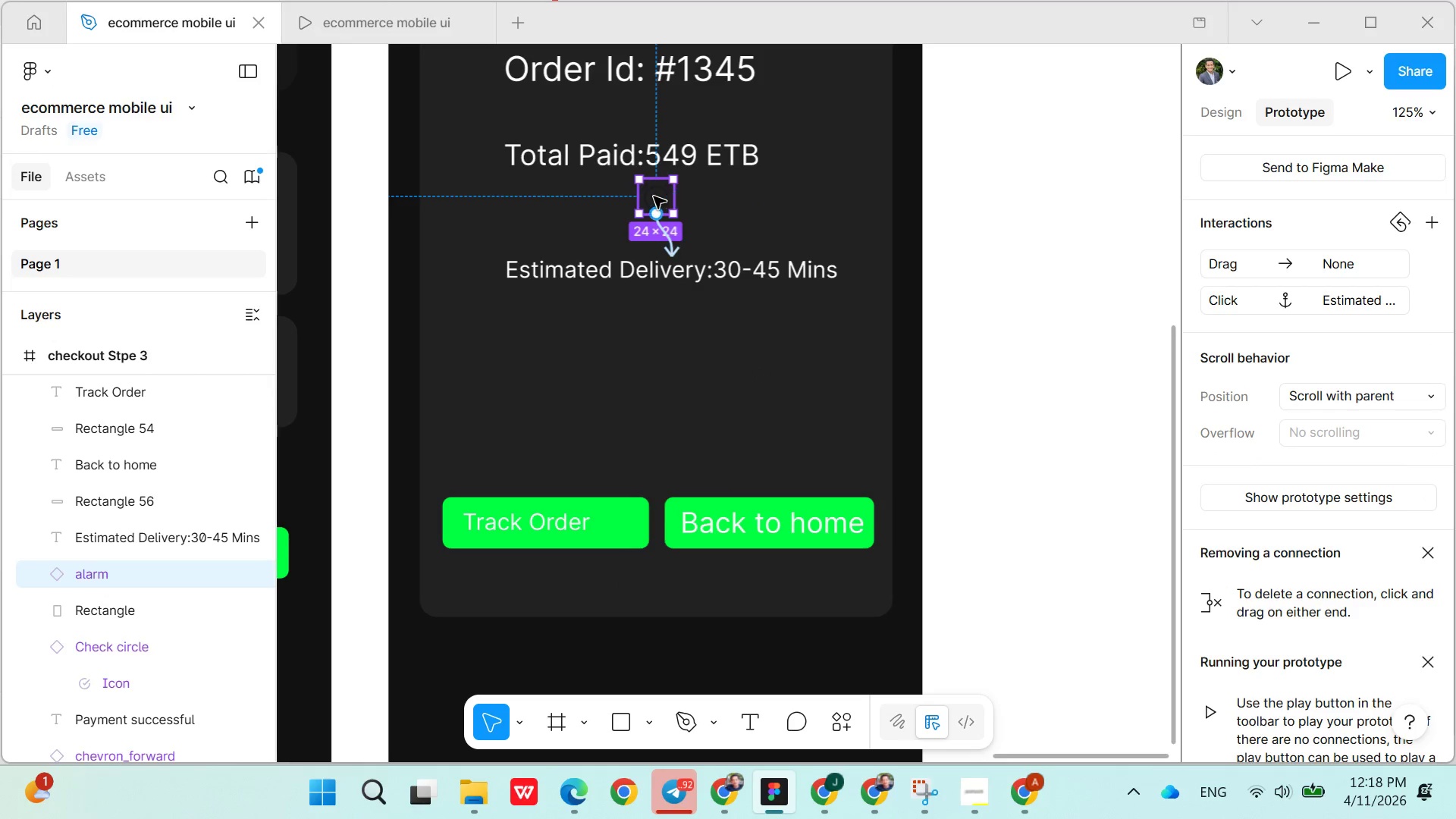 
left_click_drag(start_coordinate=[654, 196], to_coordinate=[469, 262])
 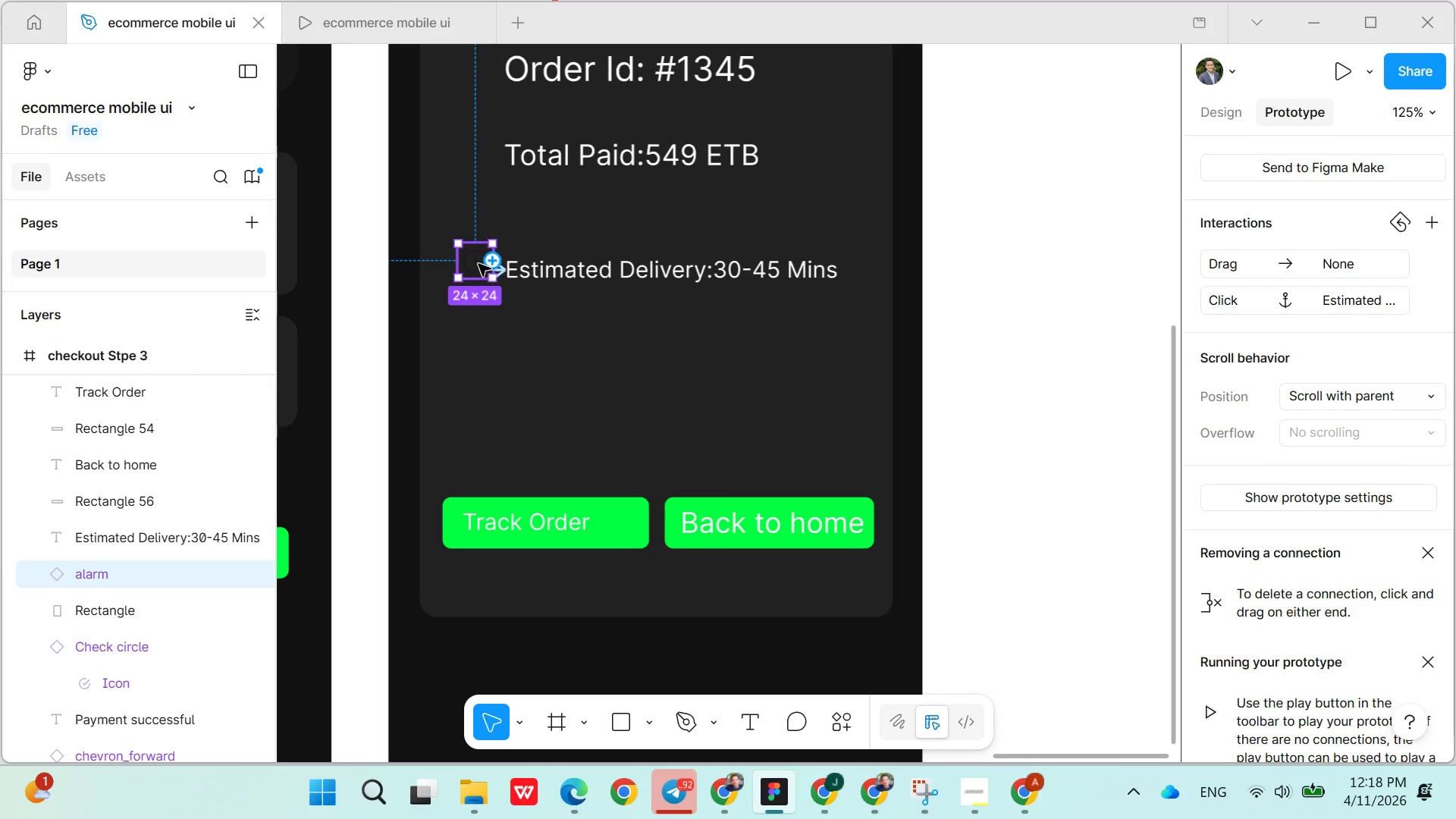 
left_click_drag(start_coordinate=[475, 262], to_coordinate=[463, 277])
 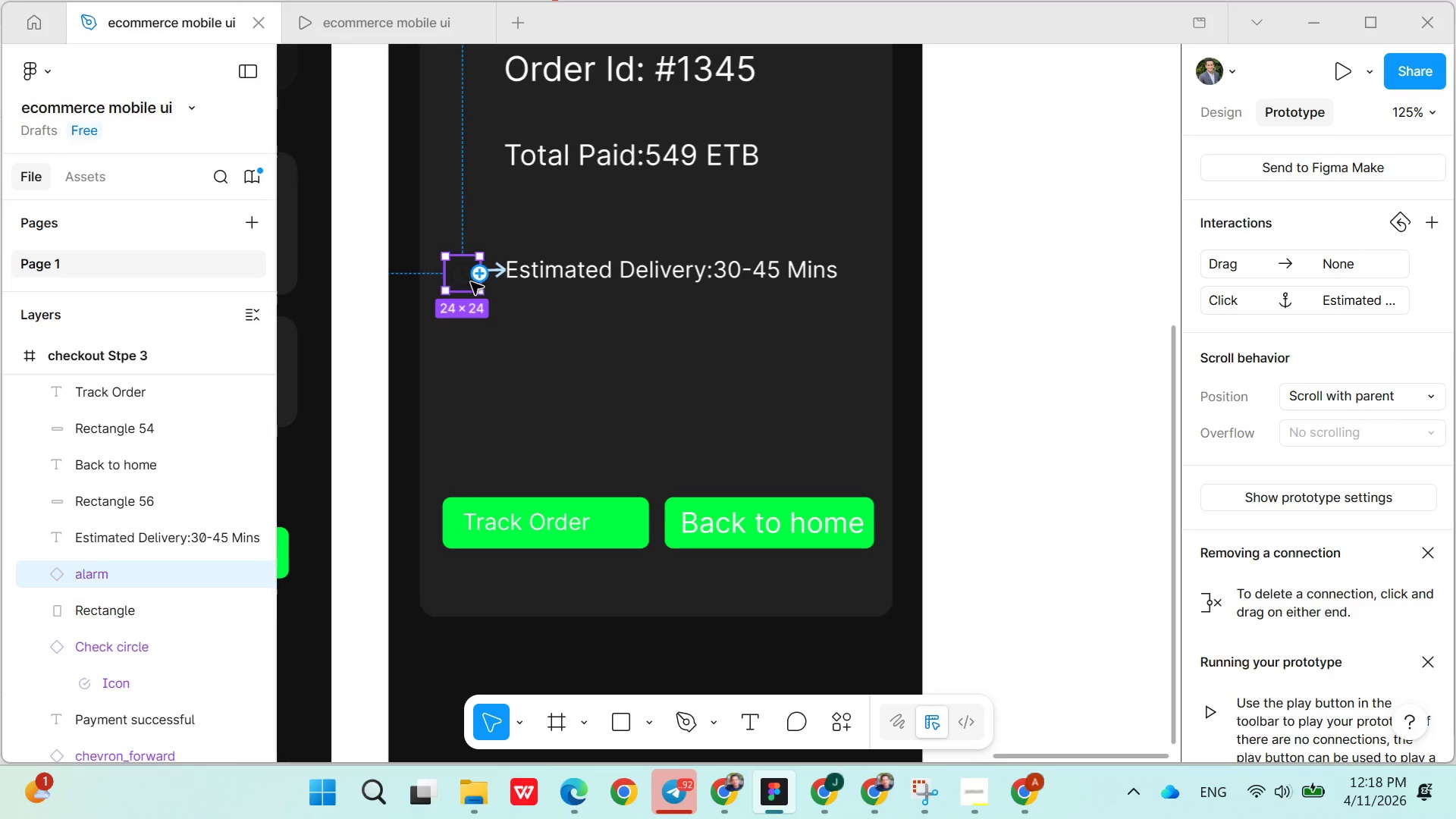 
left_click_drag(start_coordinate=[463, 281], to_coordinate=[463, 258])
 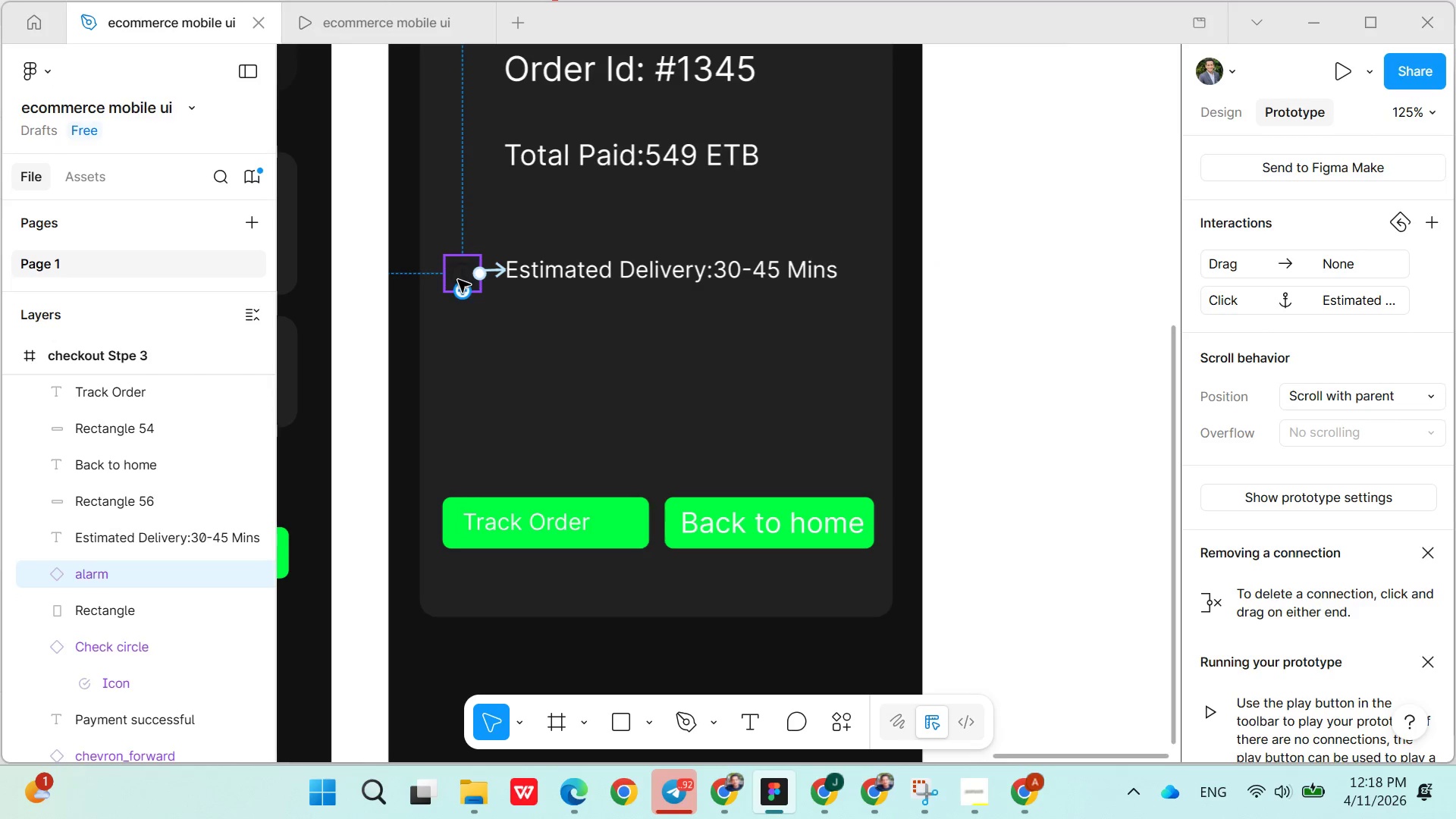 
left_click_drag(start_coordinate=[463, 272], to_coordinate=[472, 254])
 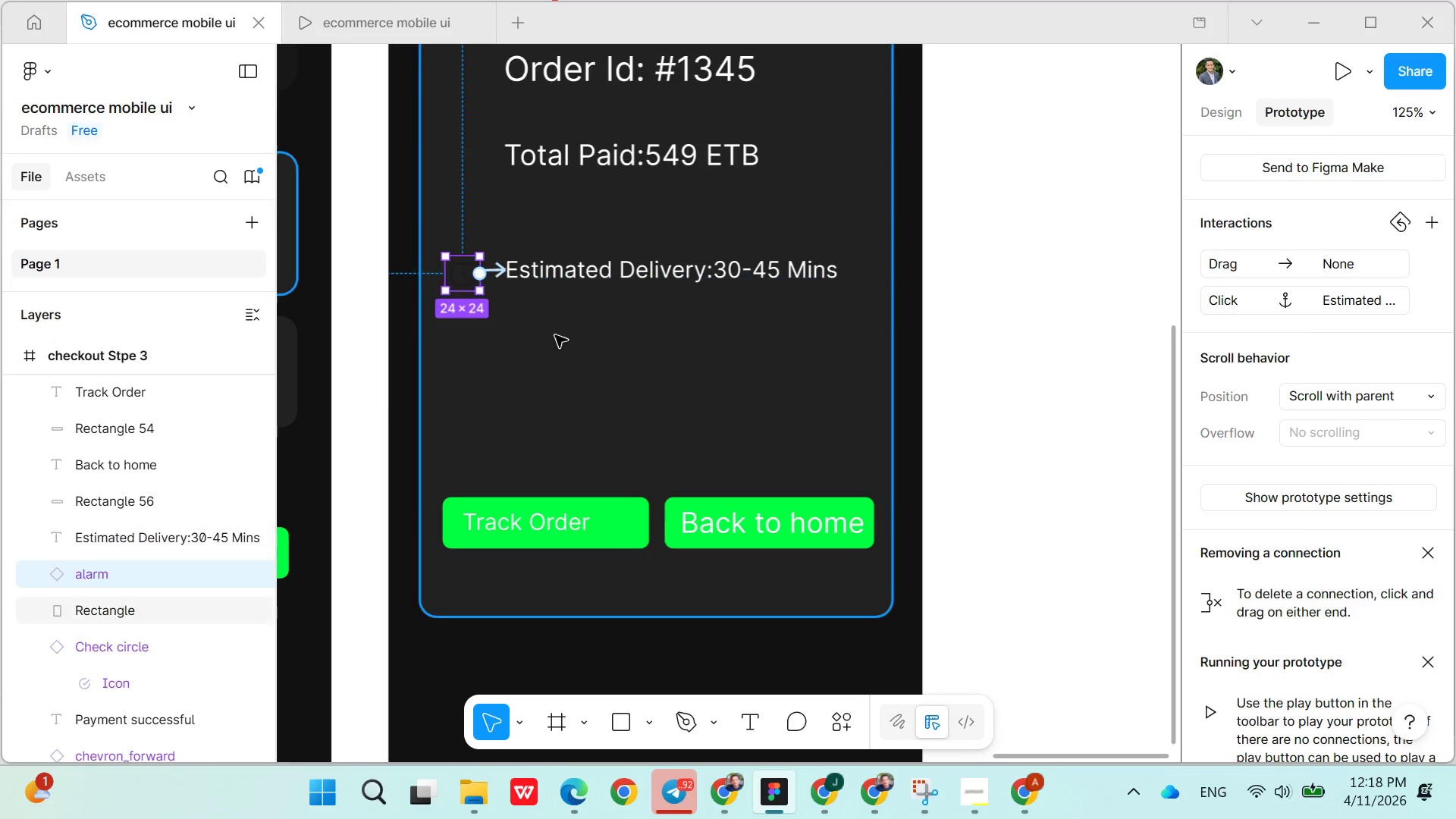 
left_click([563, 340])
 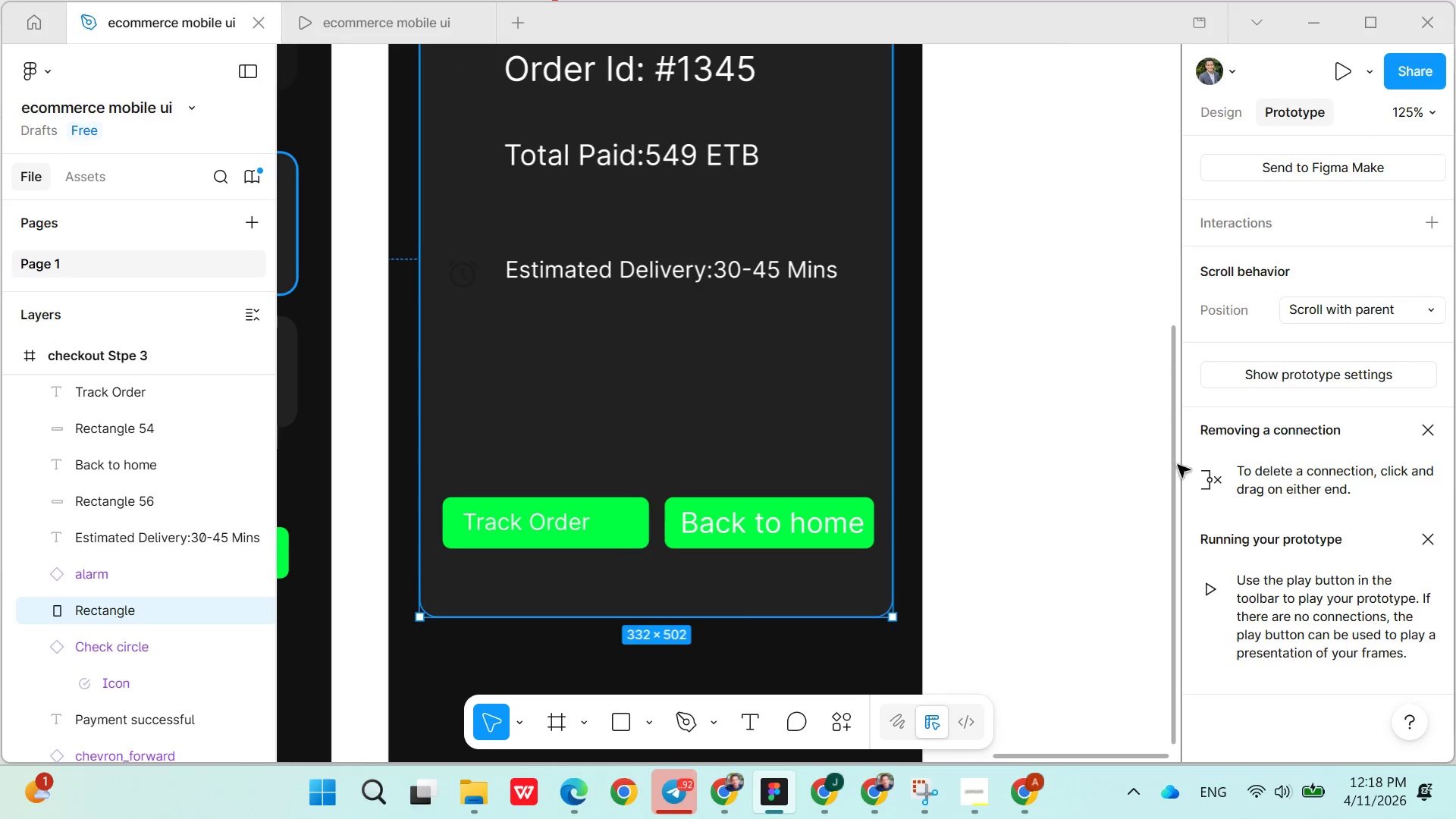 
scroll: coordinate [1273, 522], scroll_direction: down, amount: 3.0
 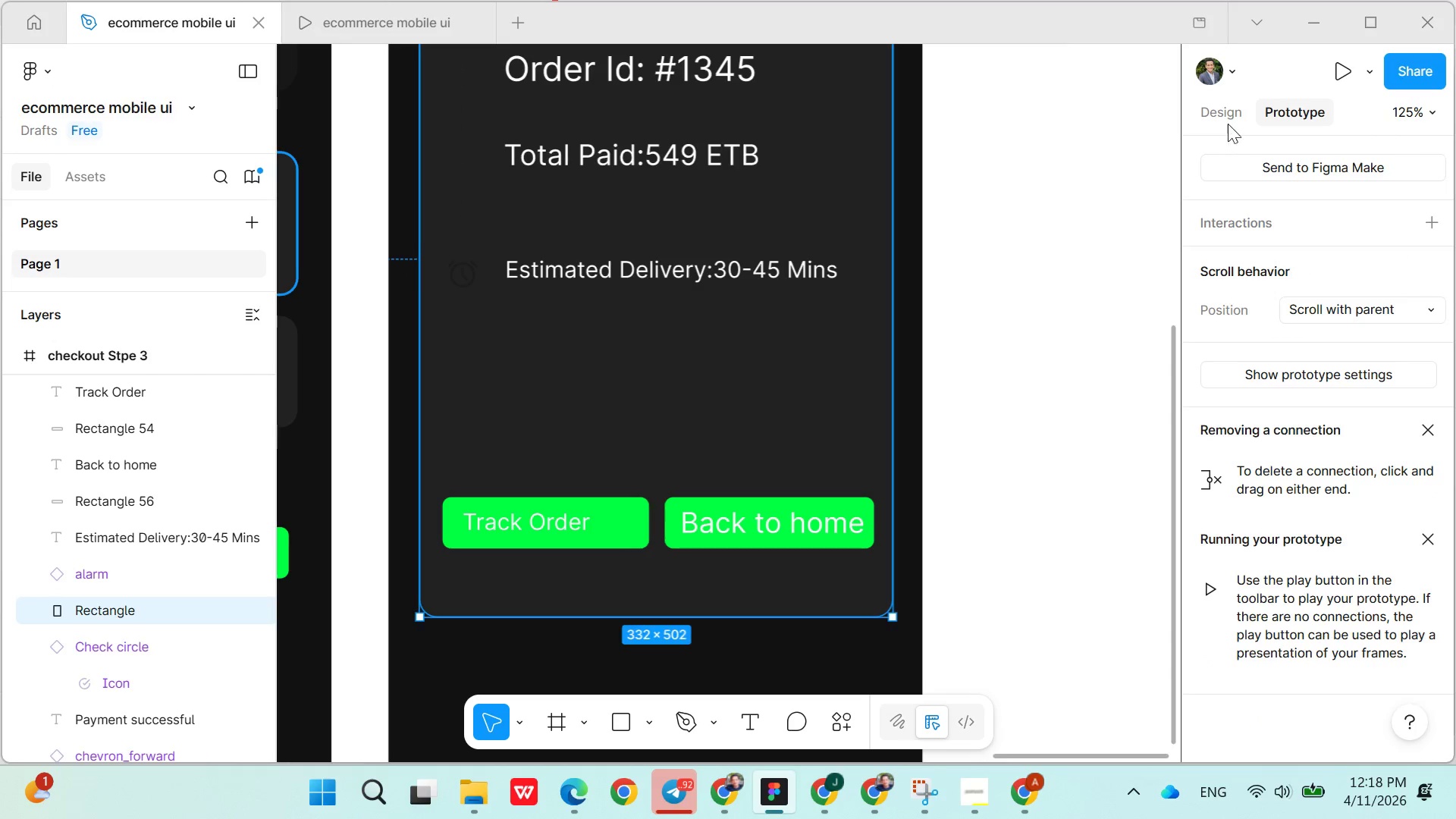 
left_click([1228, 114])
 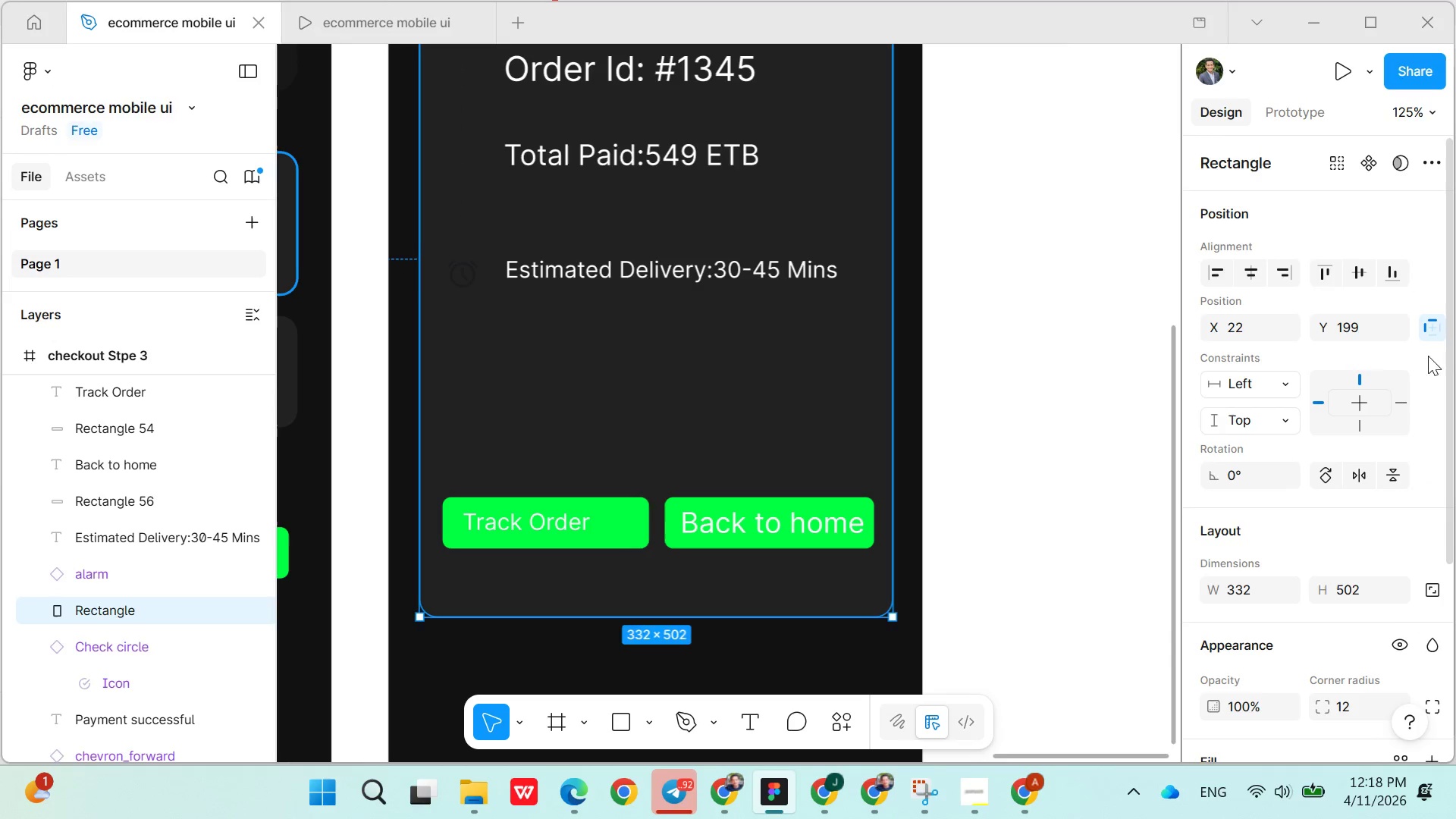 
scroll: coordinate [1360, 504], scroll_direction: down, amount: 3.0
 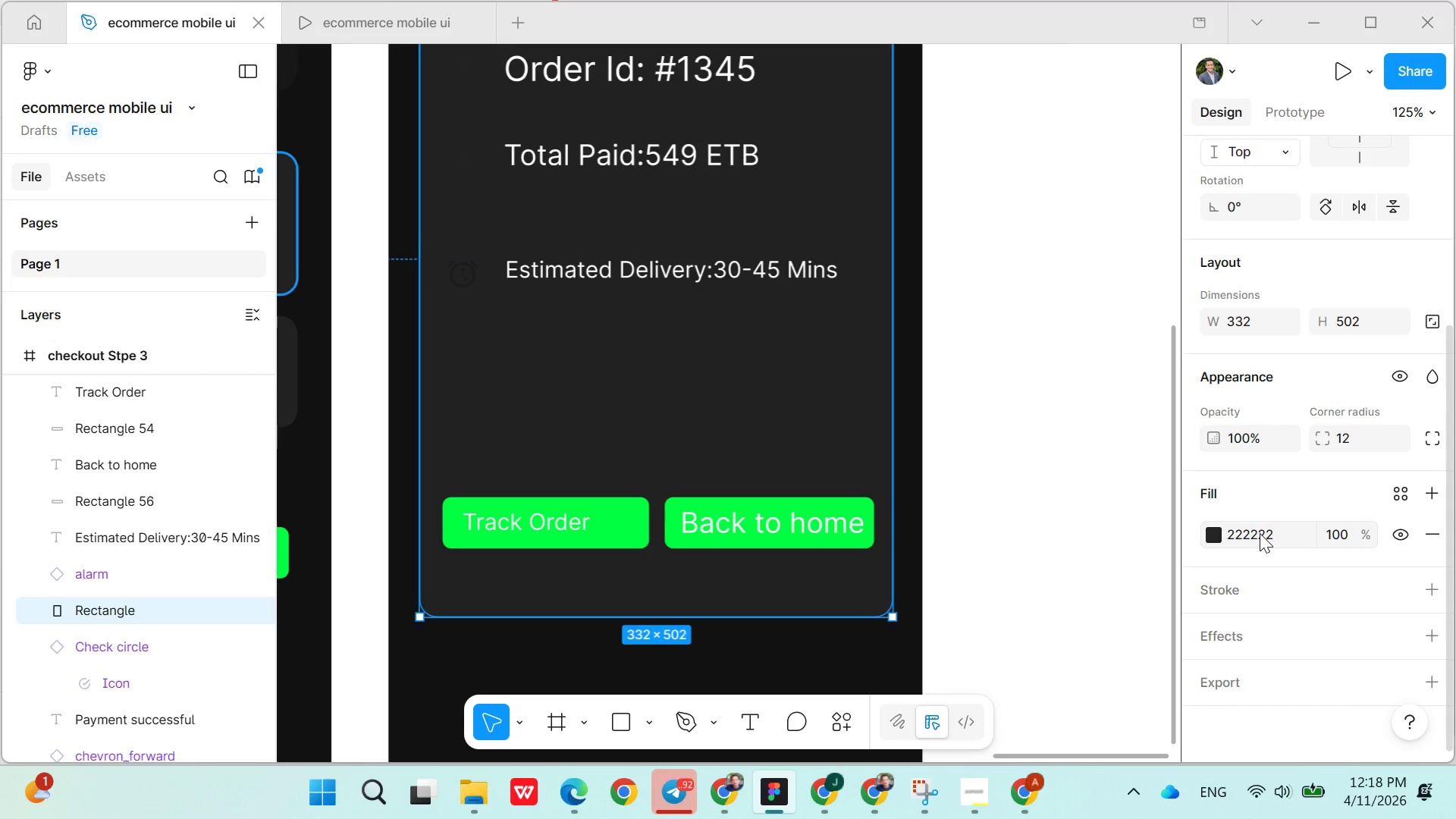 
double_click([1260, 533])
 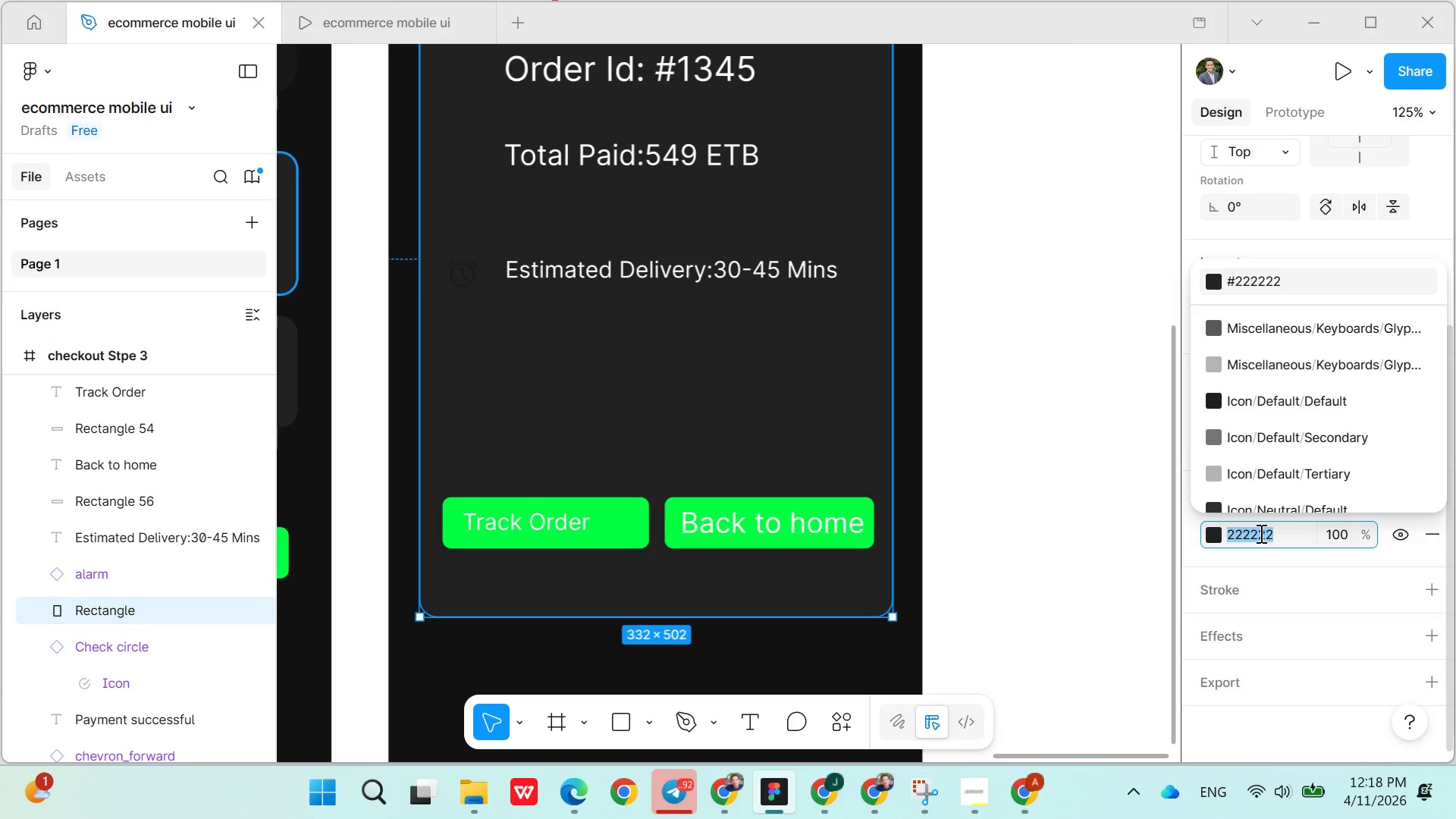 
triple_click([1260, 533])
 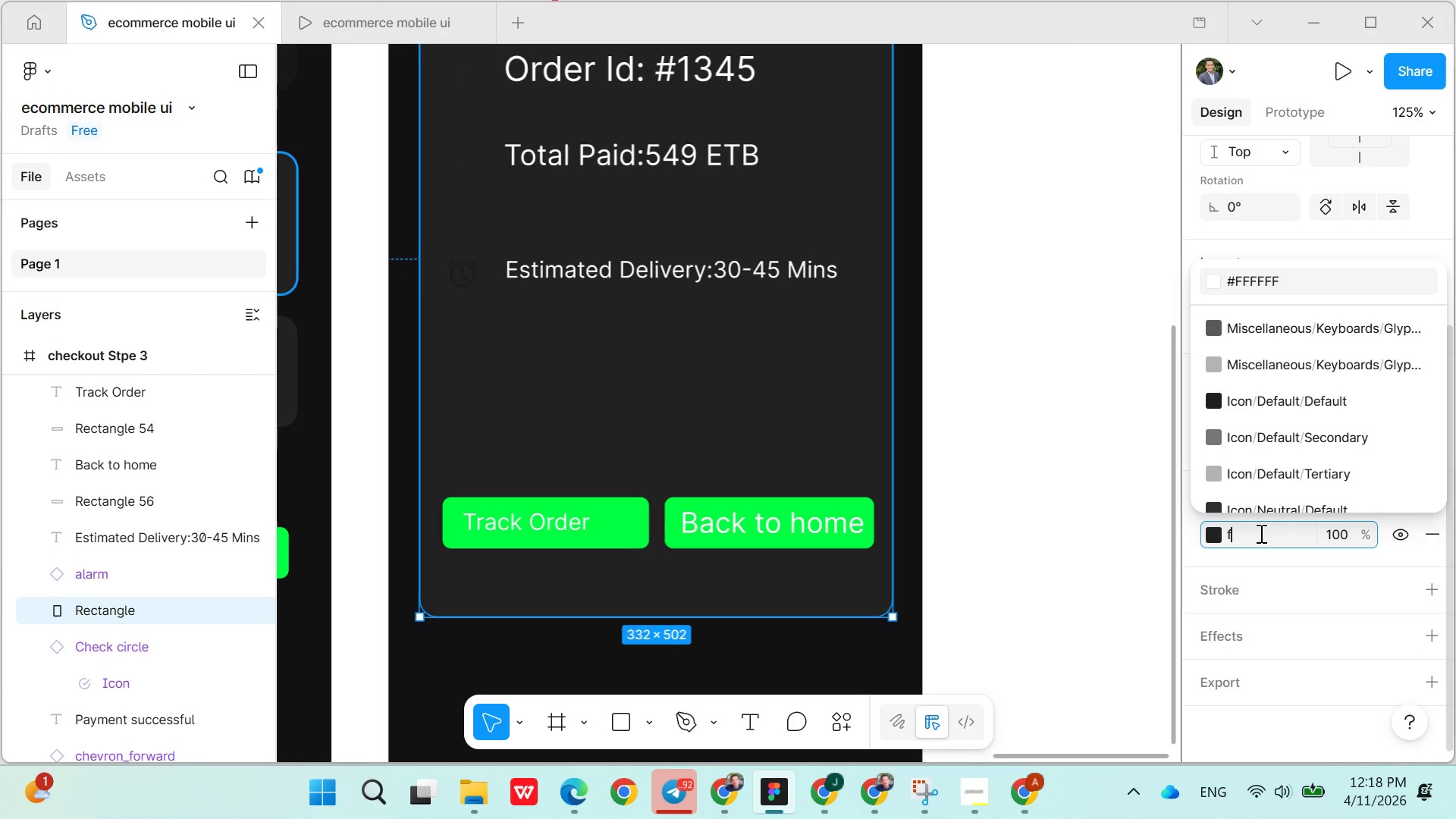 
key(F)
 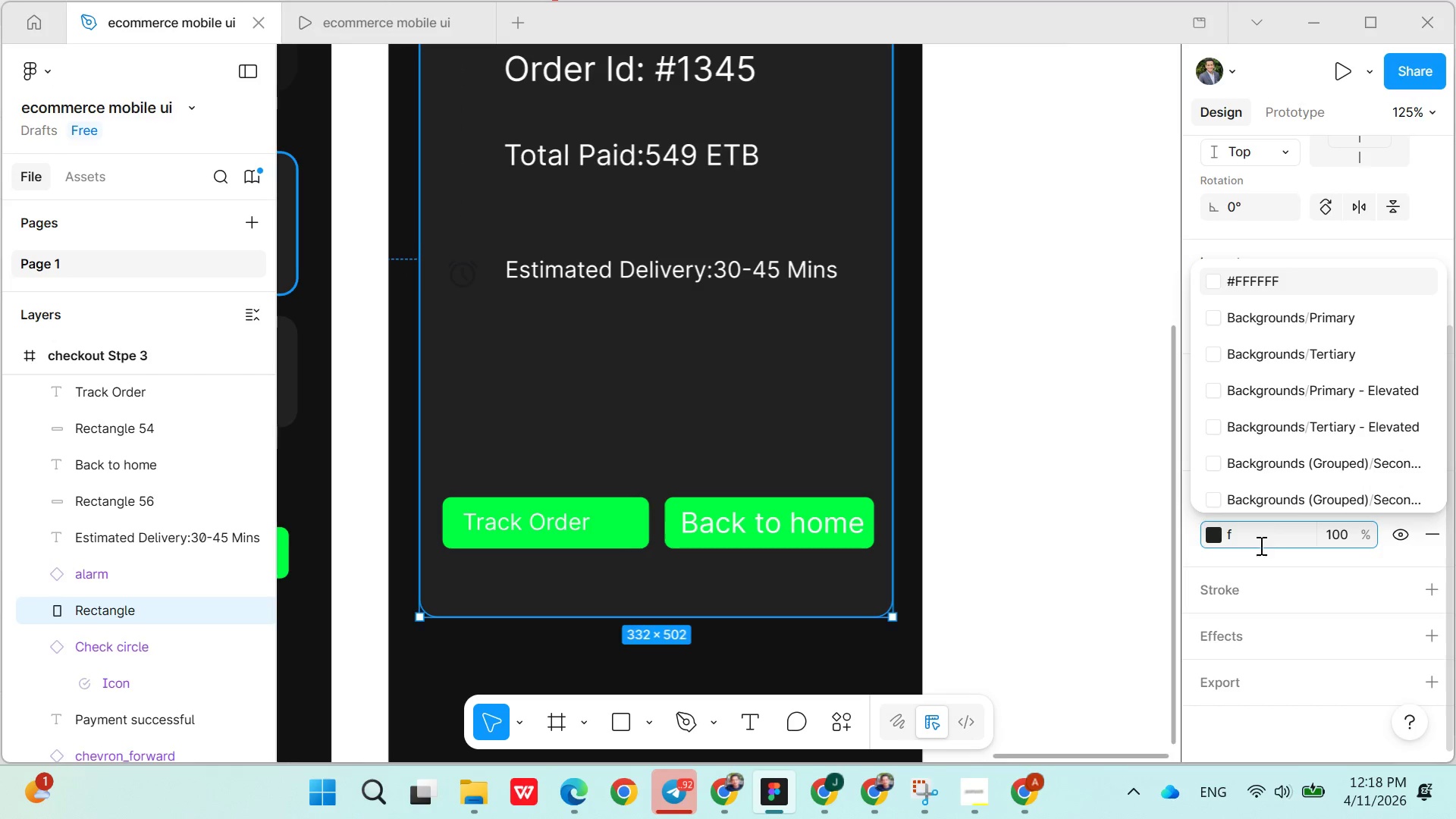 
key(Enter)
 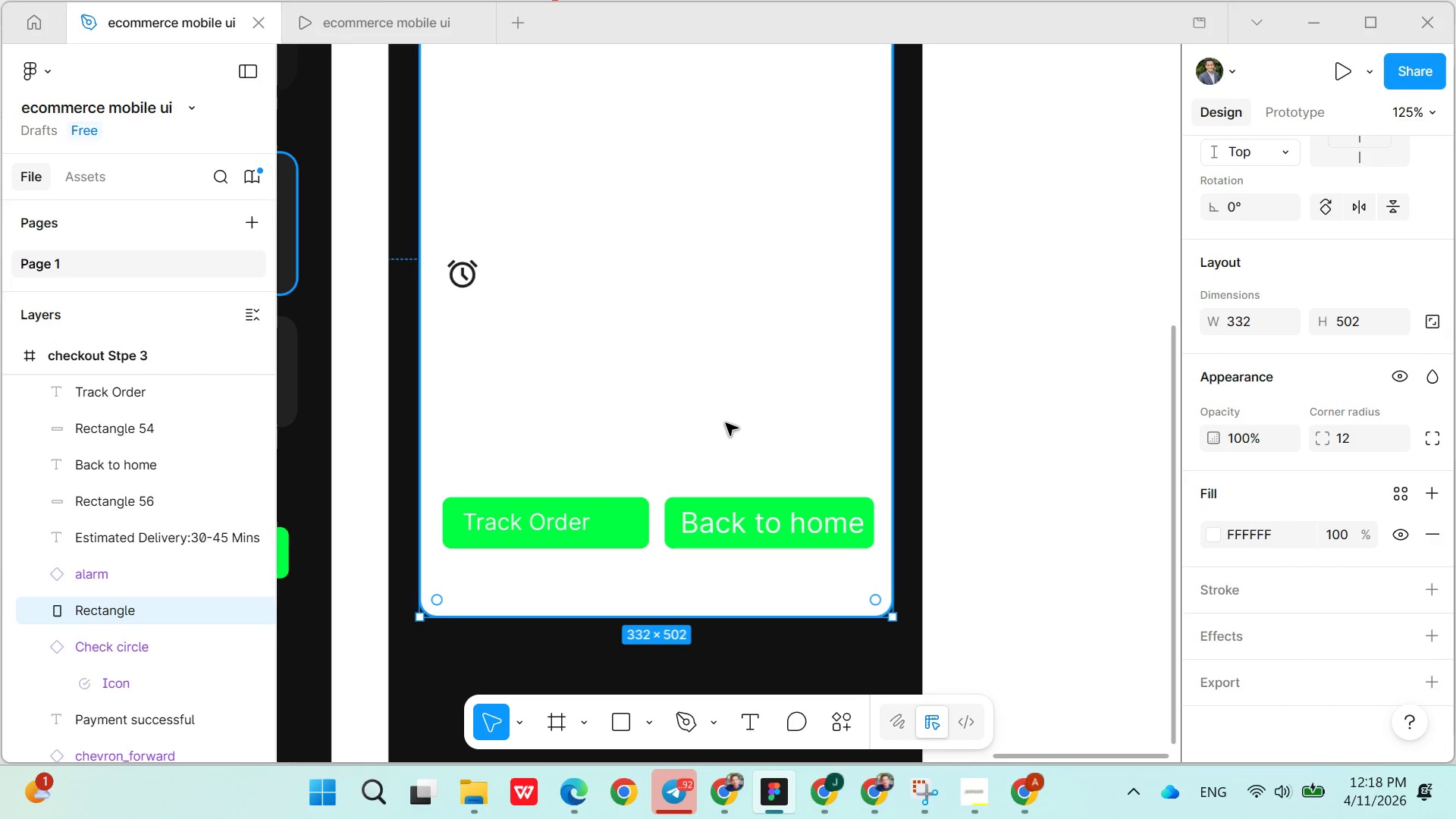 
key(Control+Z)
 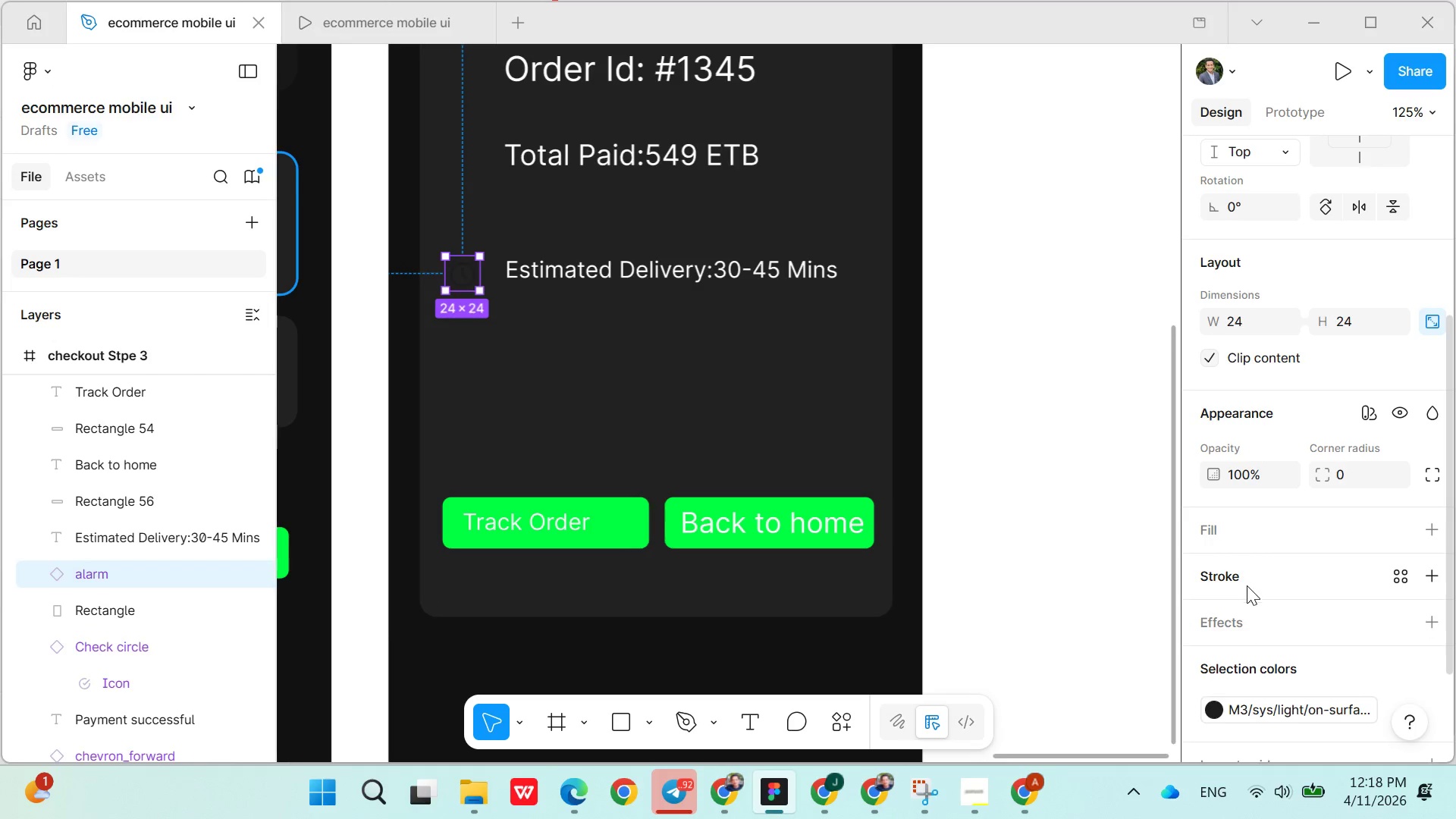 
scroll: coordinate [1257, 670], scroll_direction: down, amount: 4.0
 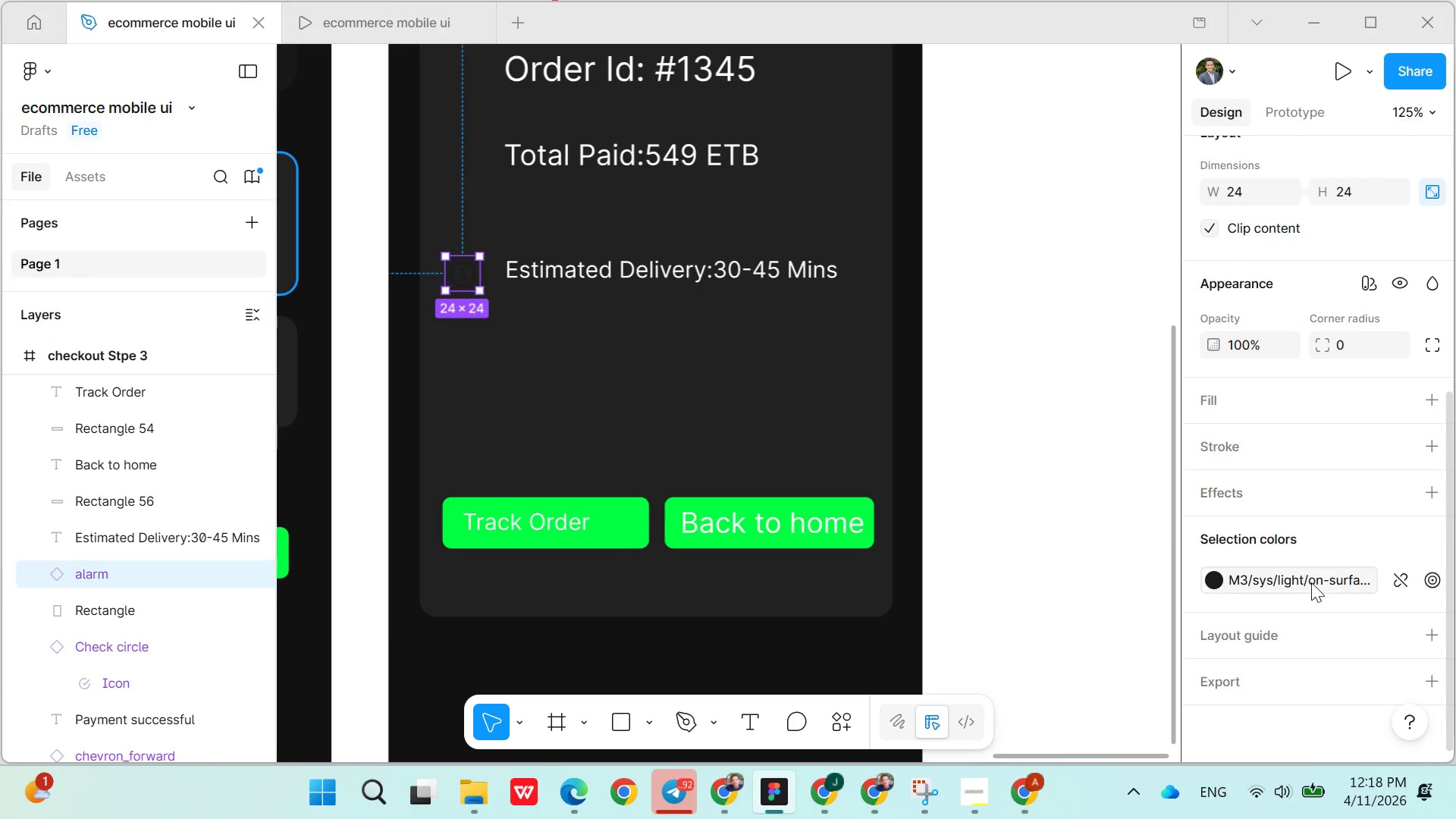 
double_click([1311, 582])
 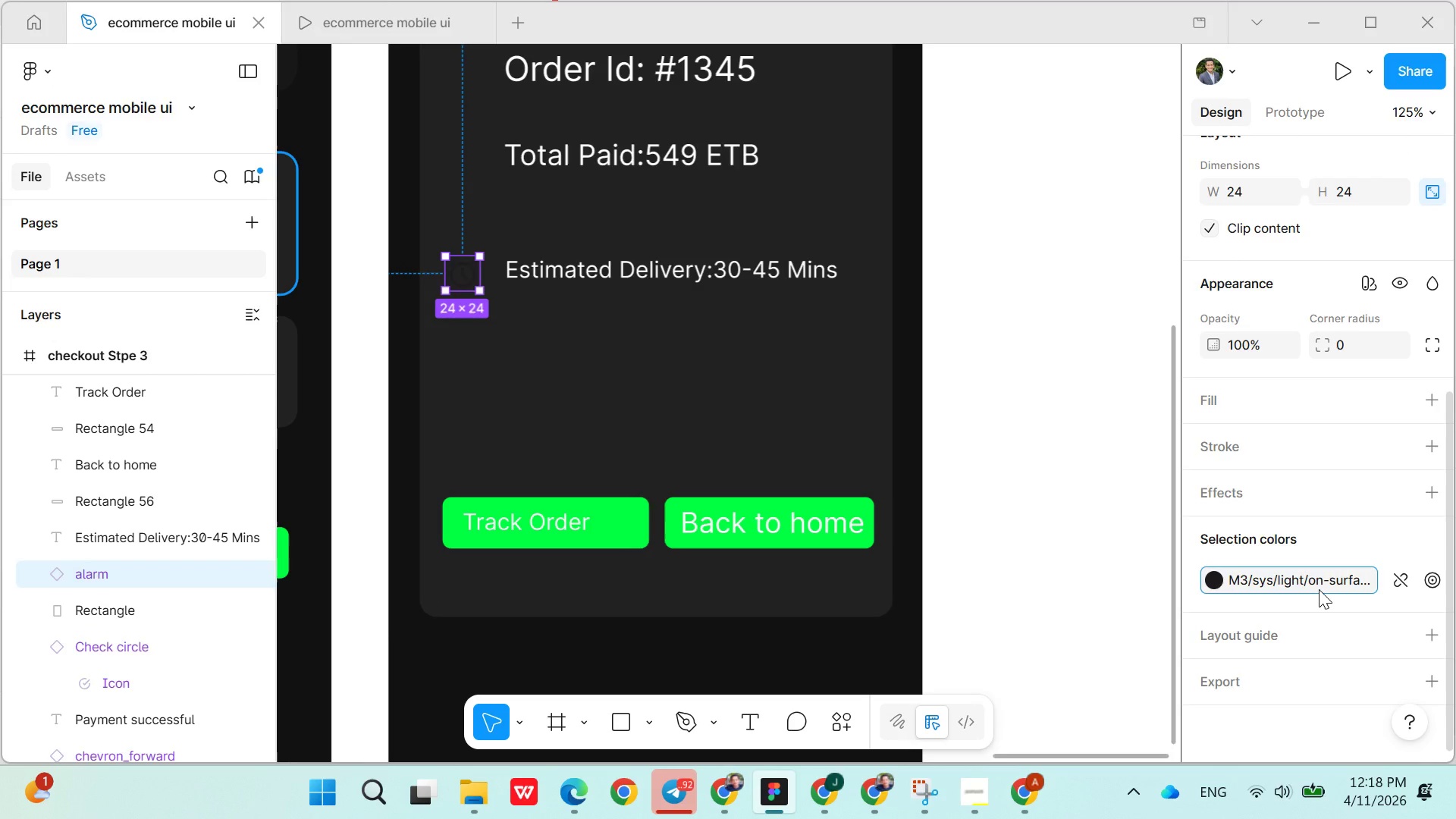 
key(F)
 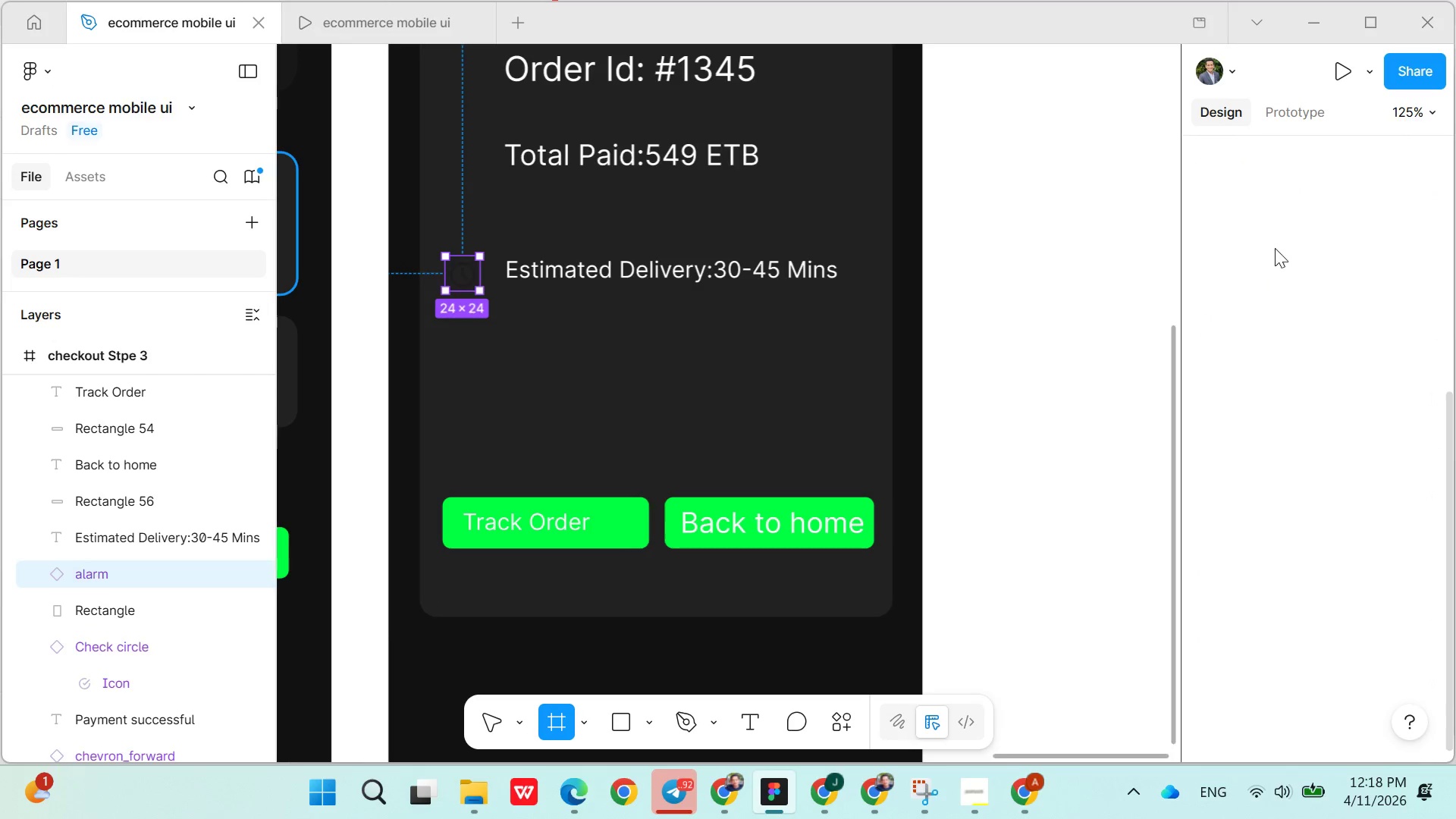 
left_click([1307, 118])
 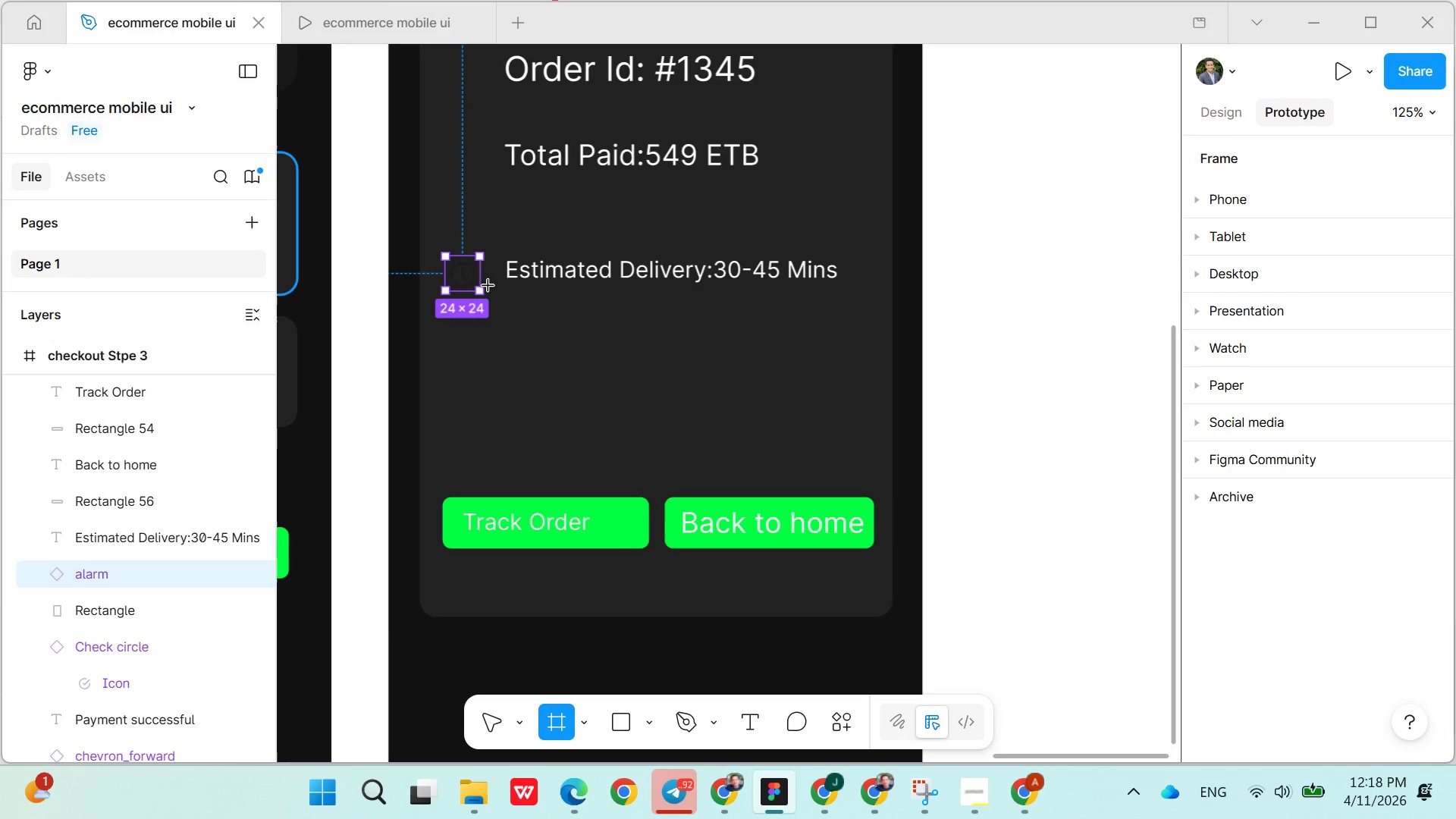 
left_click([463, 272])
 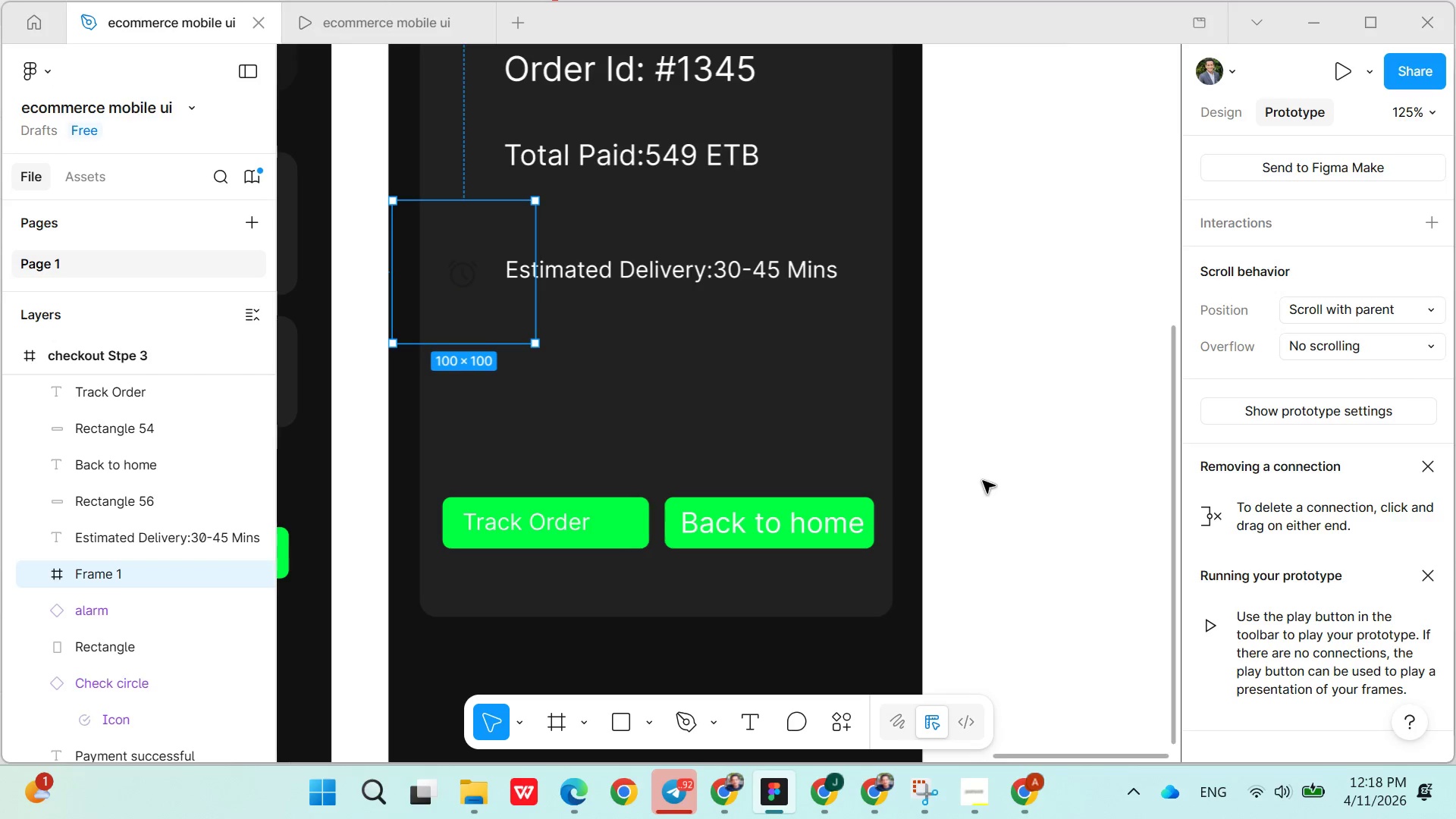 
key(Control+Z)
 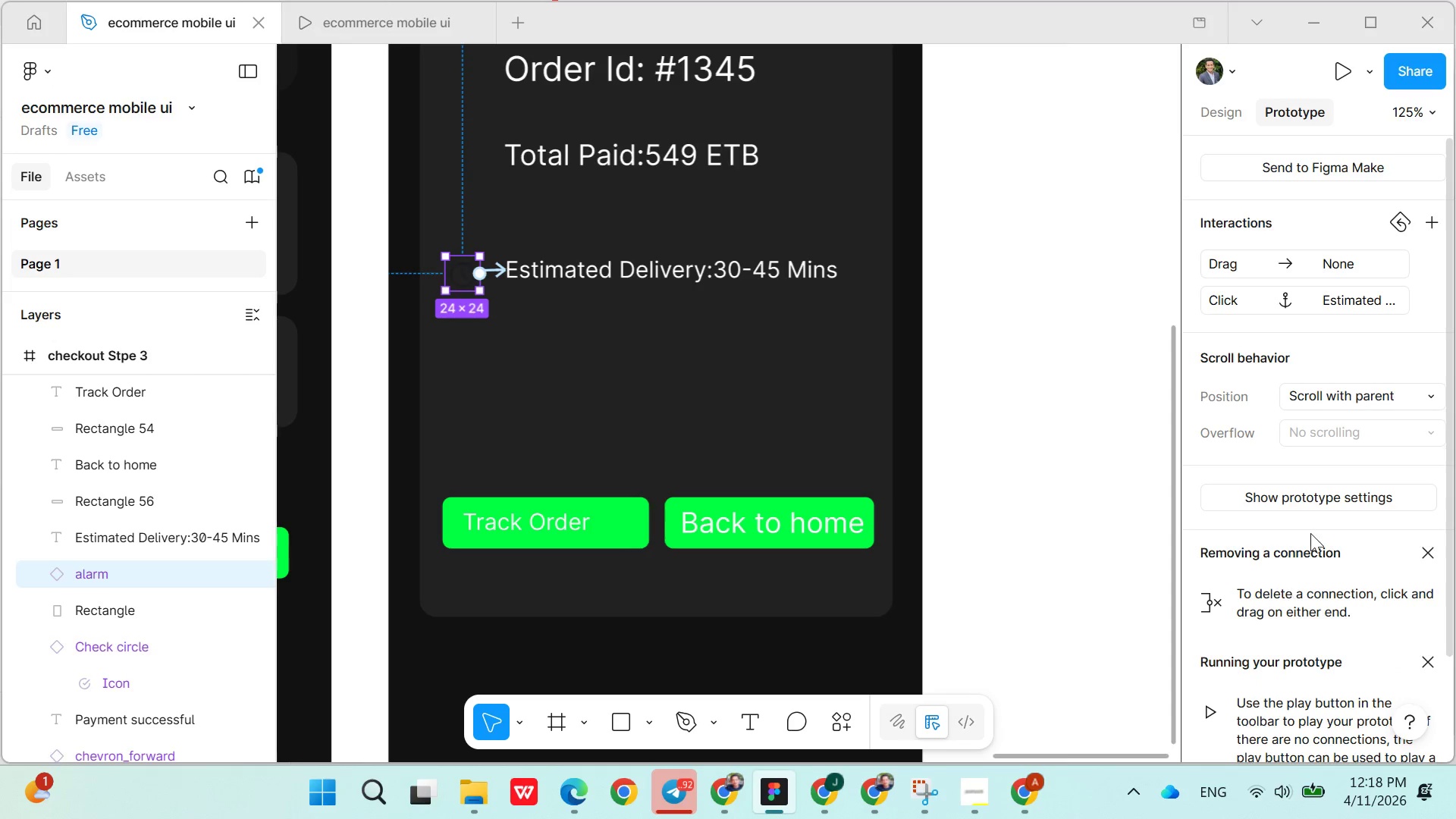 
left_click([1382, 521])
 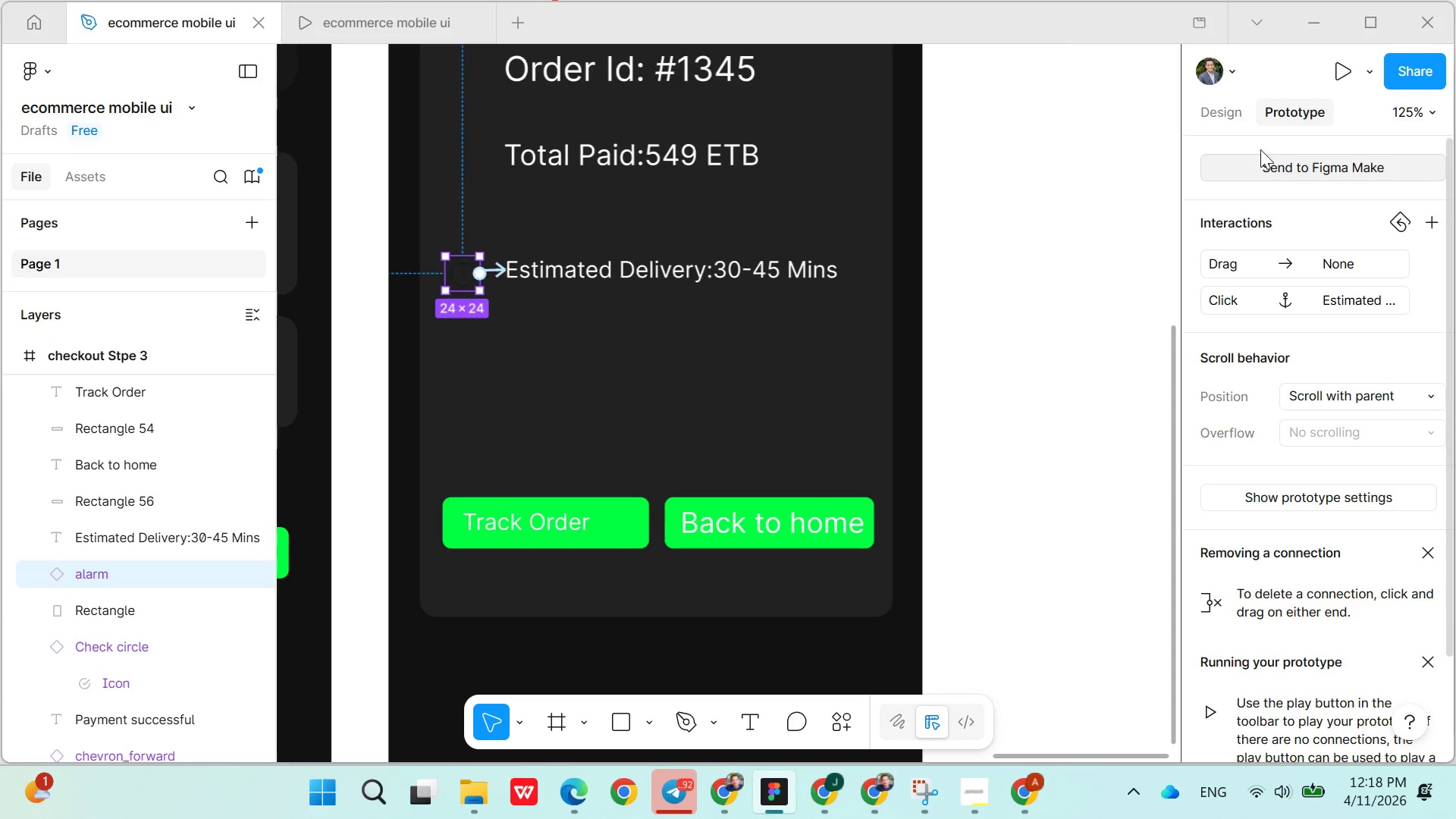 
left_click([1226, 119])
 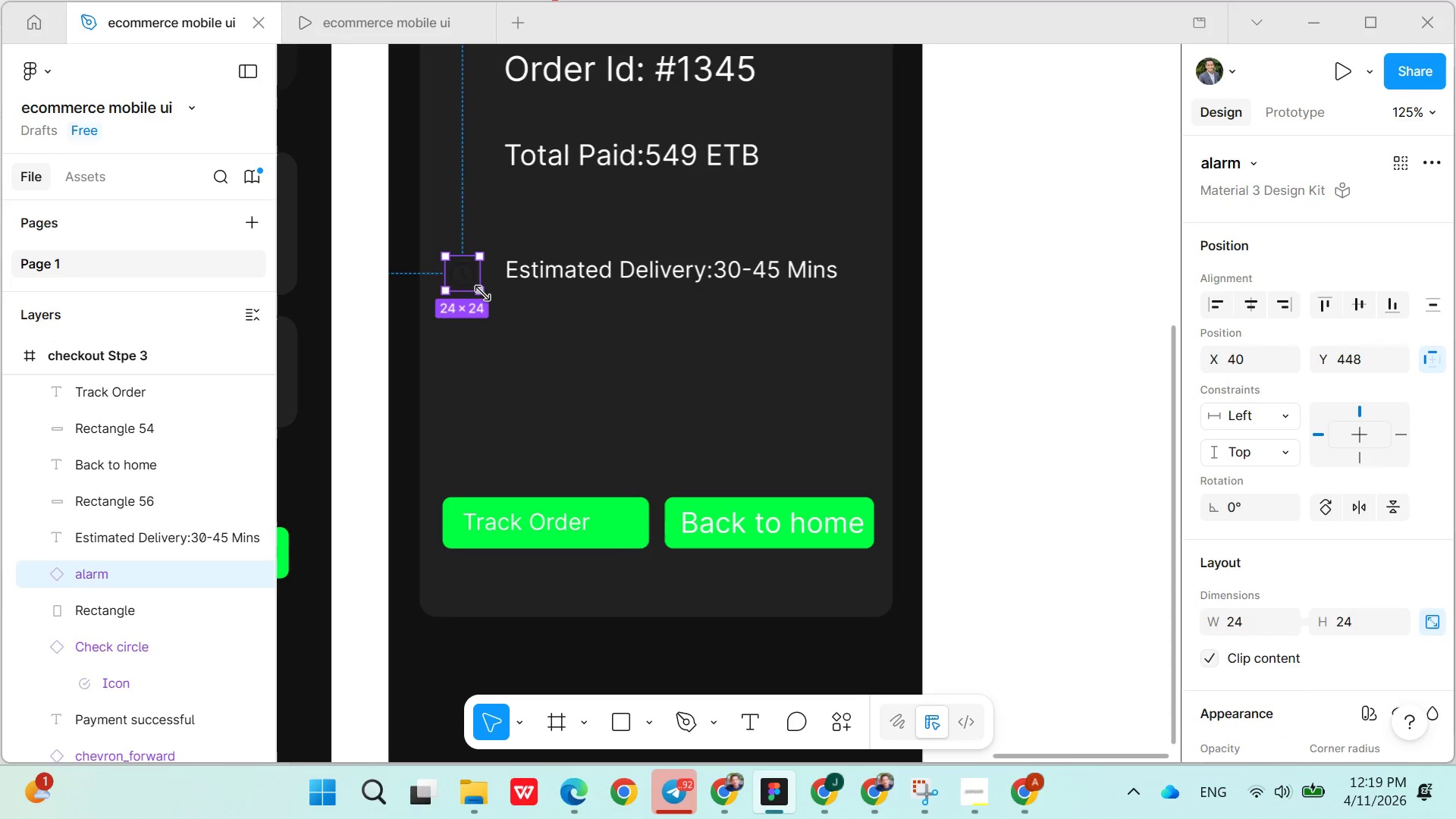 
left_click([466, 272])
 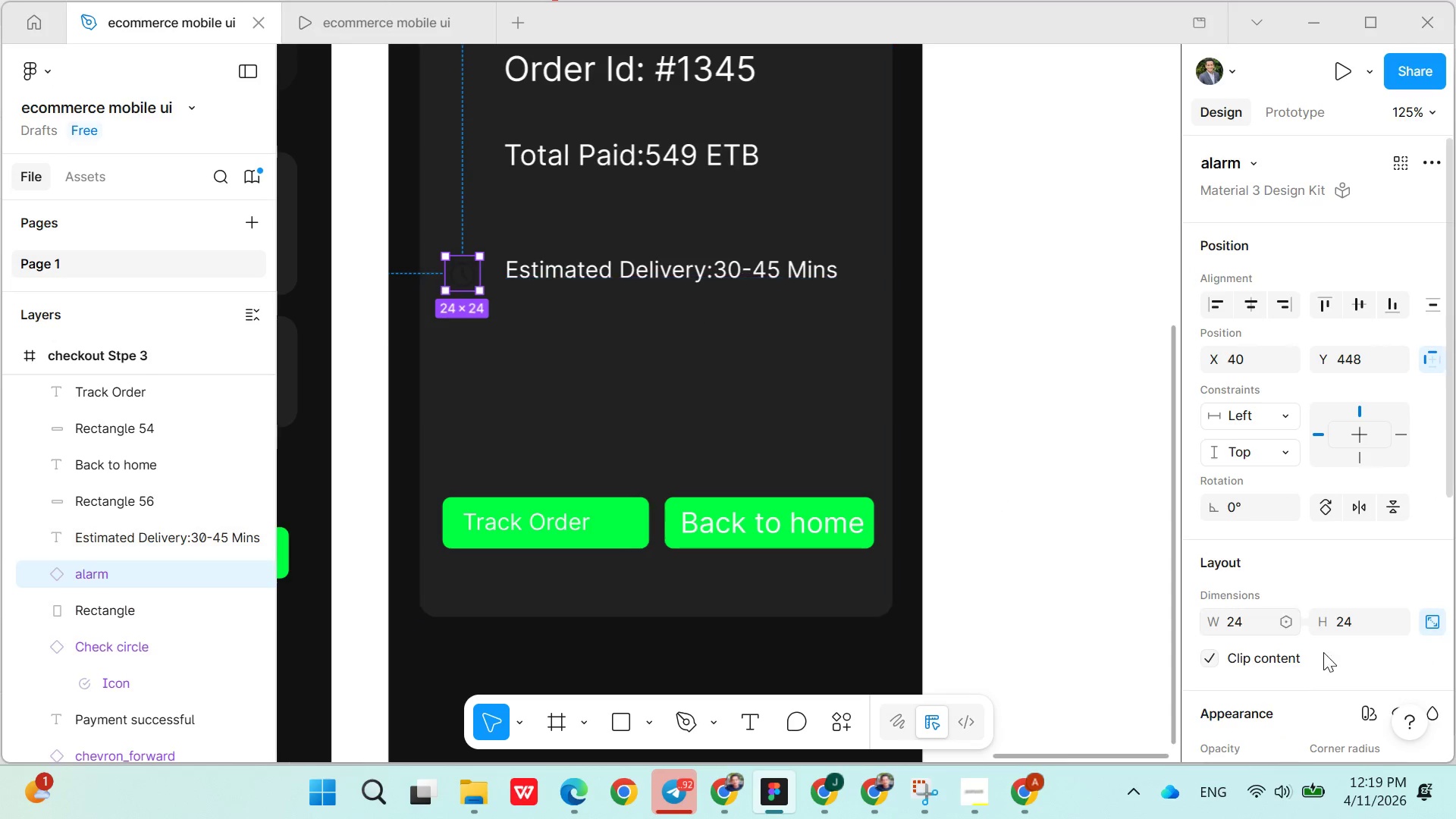 
scroll: coordinate [1352, 666], scroll_direction: down, amount: 4.0
 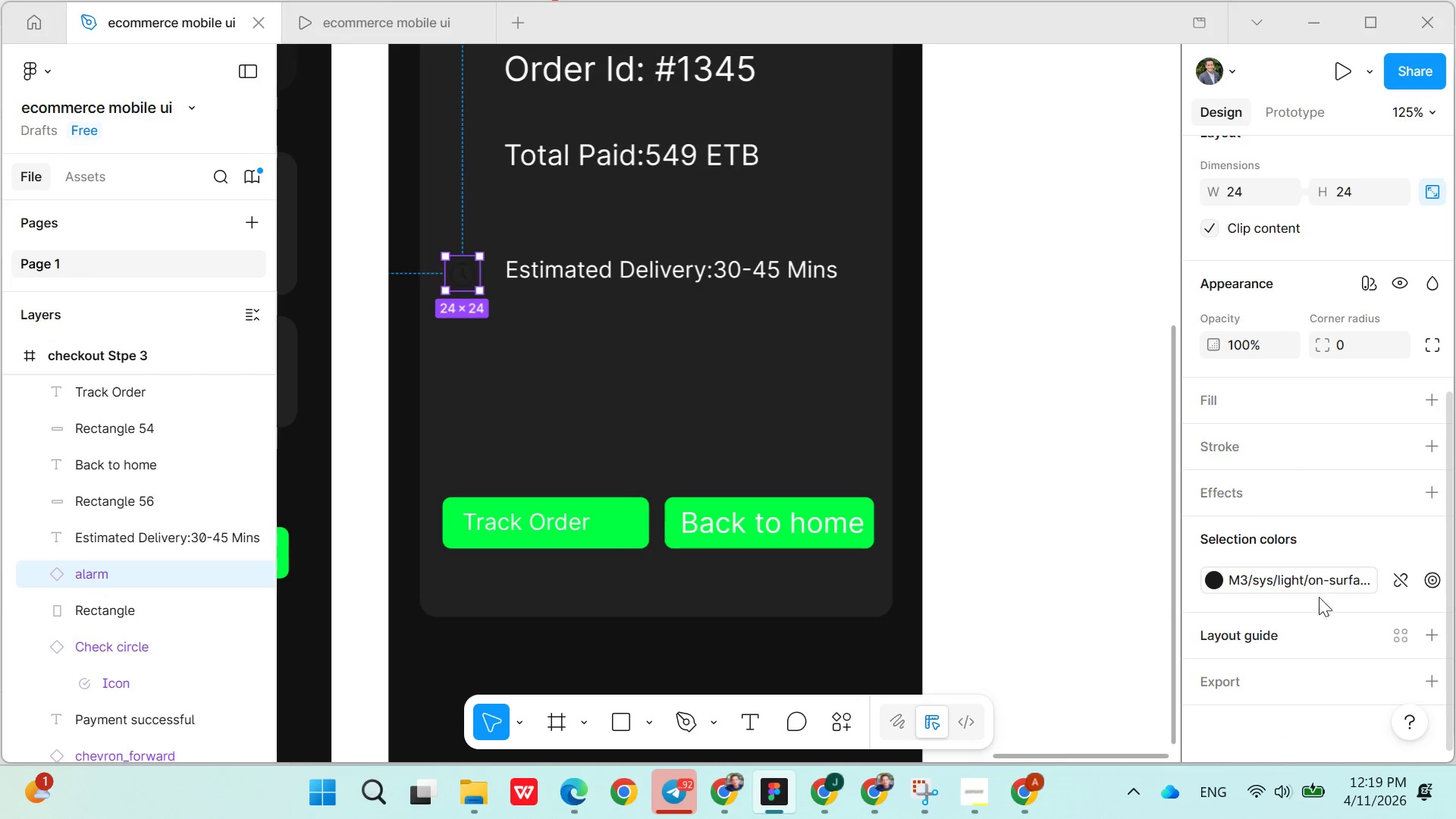 
double_click([1316, 587])
 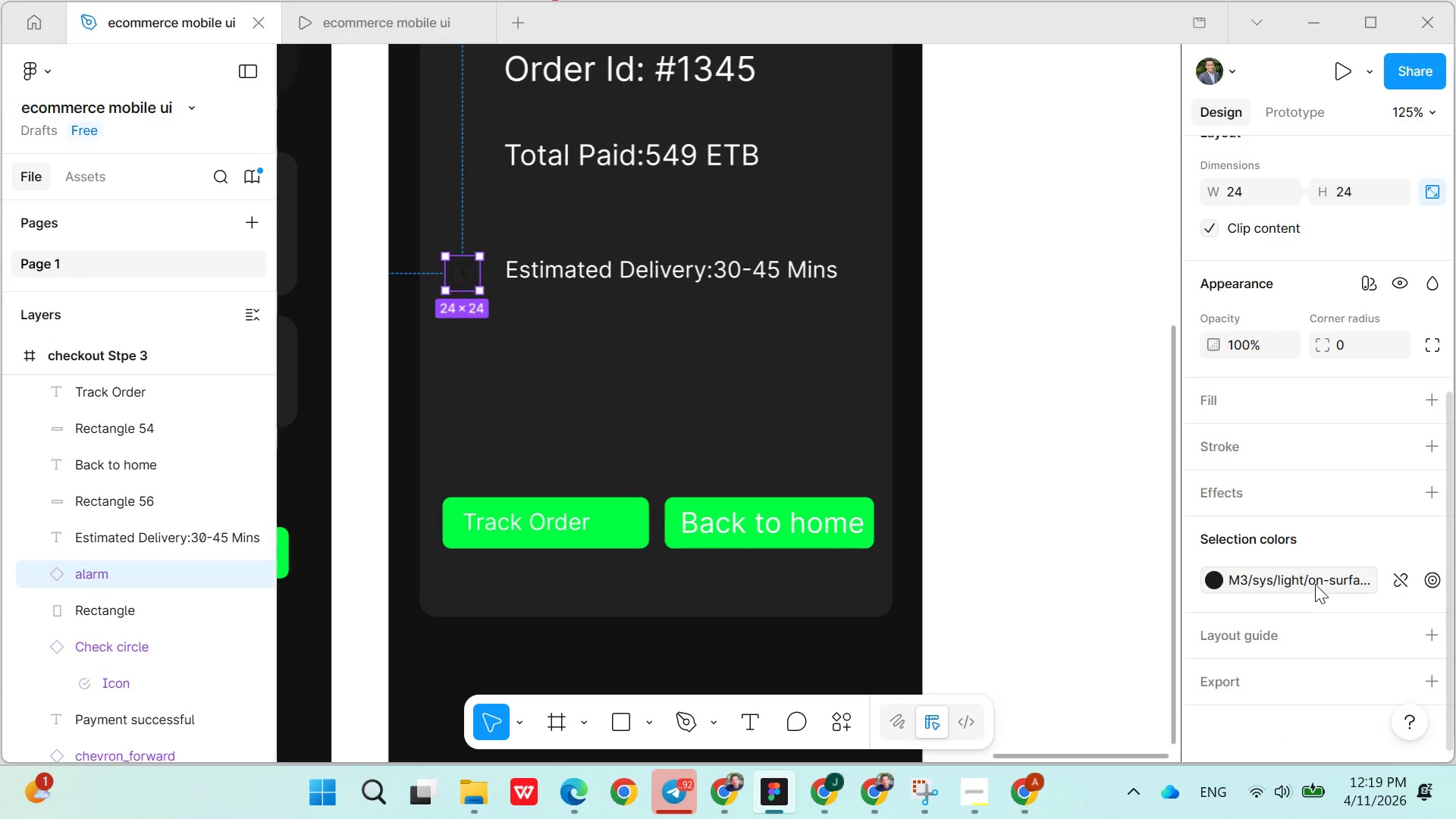 
left_click([1312, 576])
 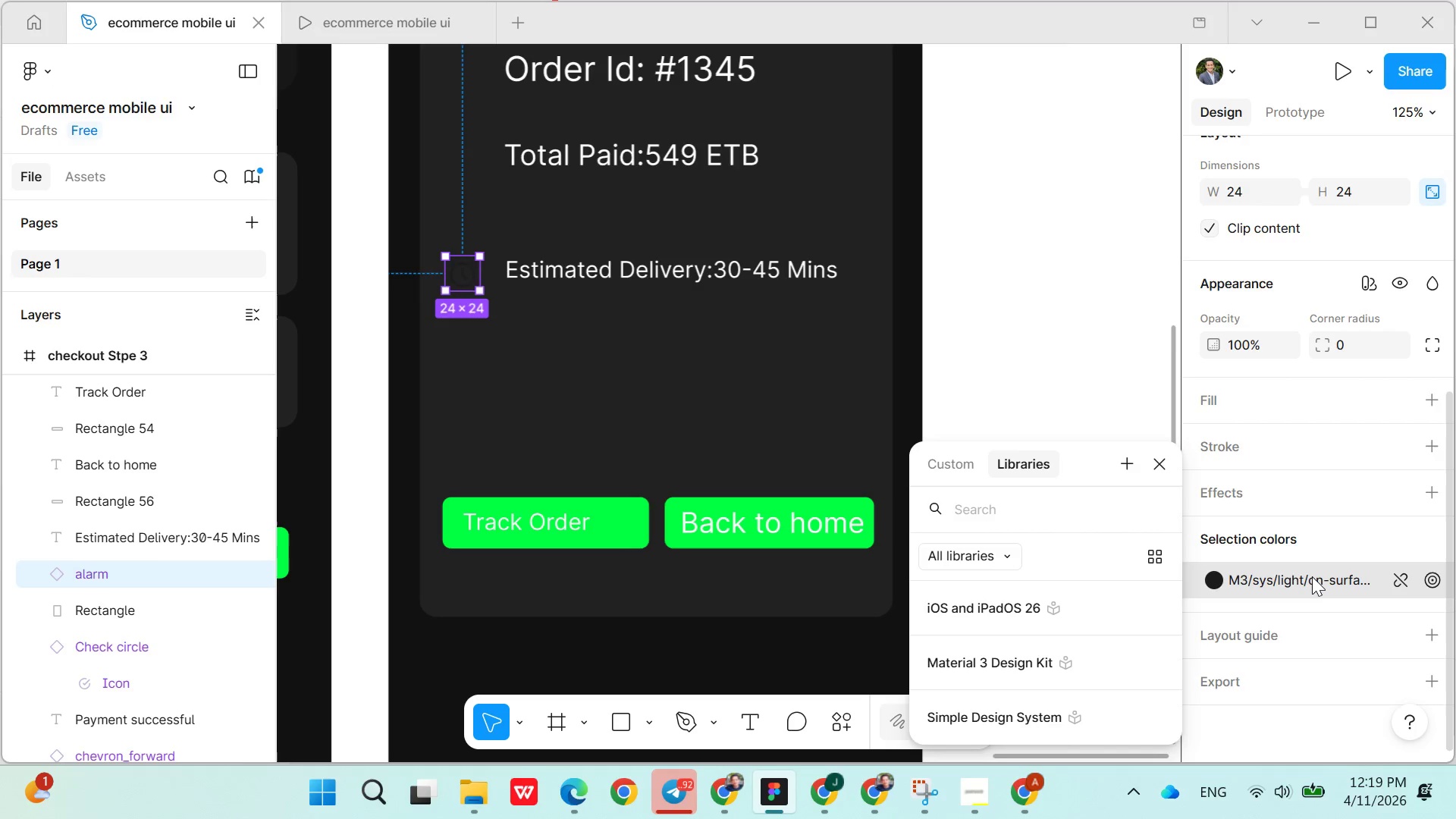 
type(fff)
 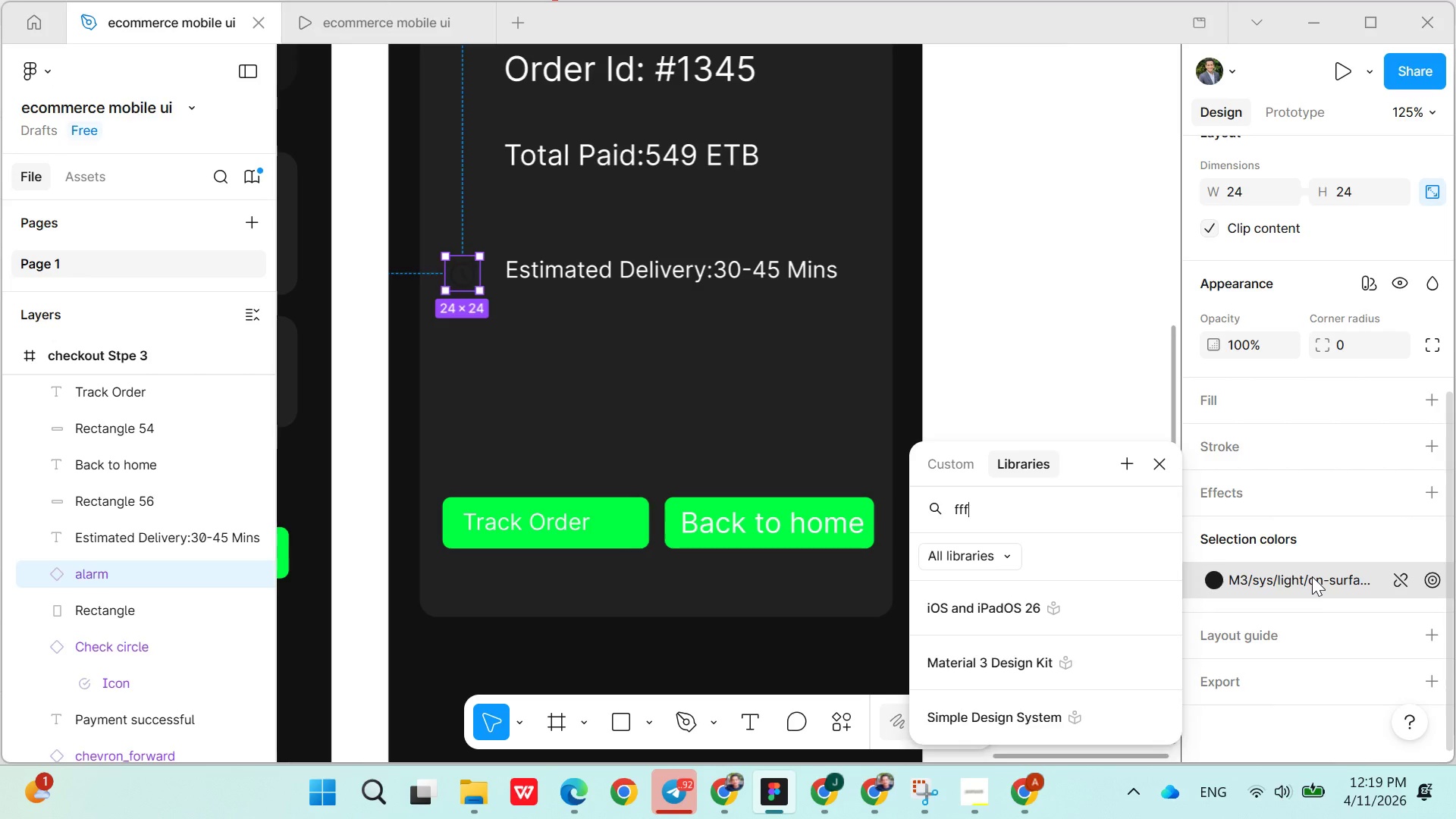 
key(Enter)
 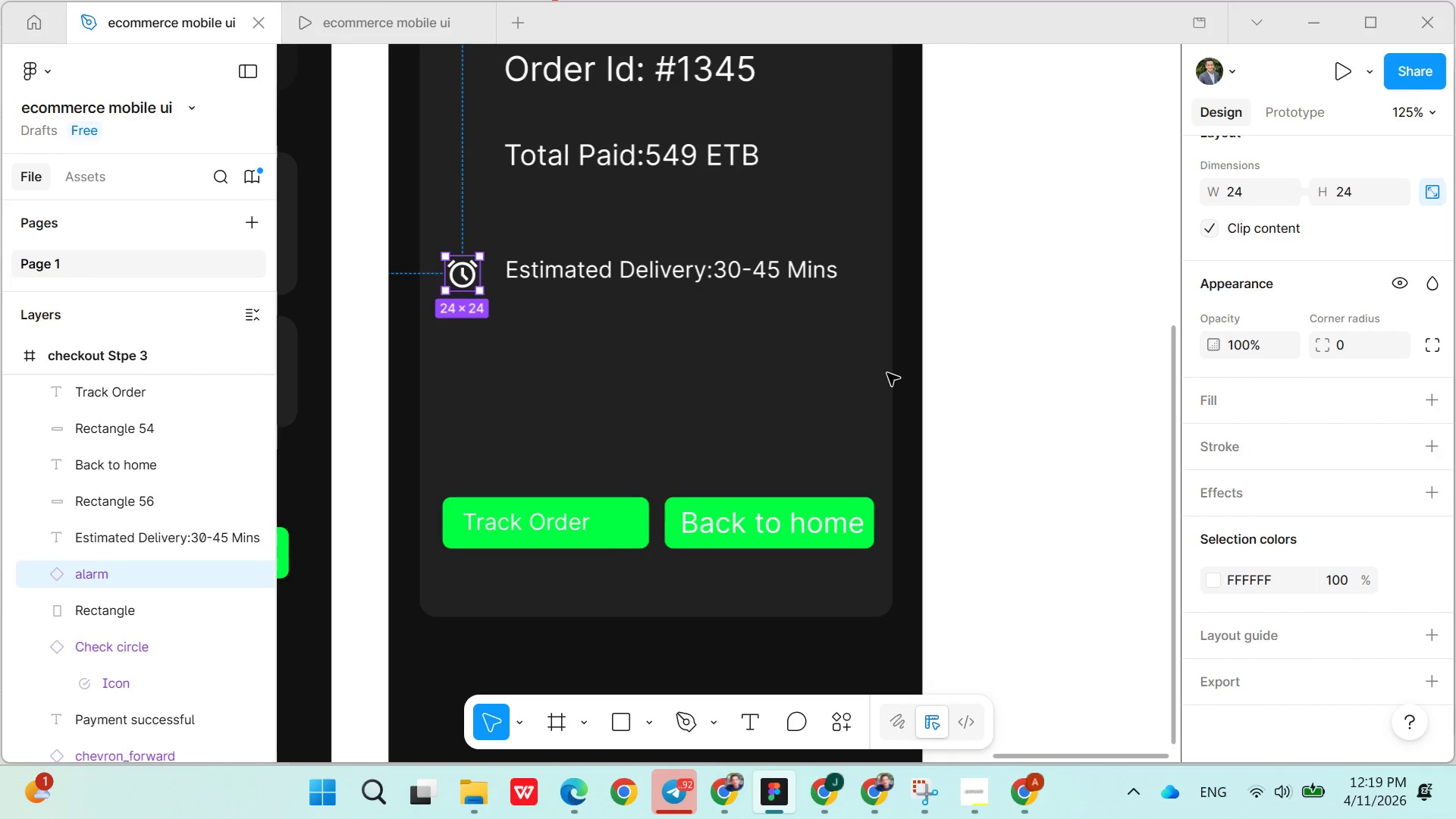 
left_click([709, 344])
 